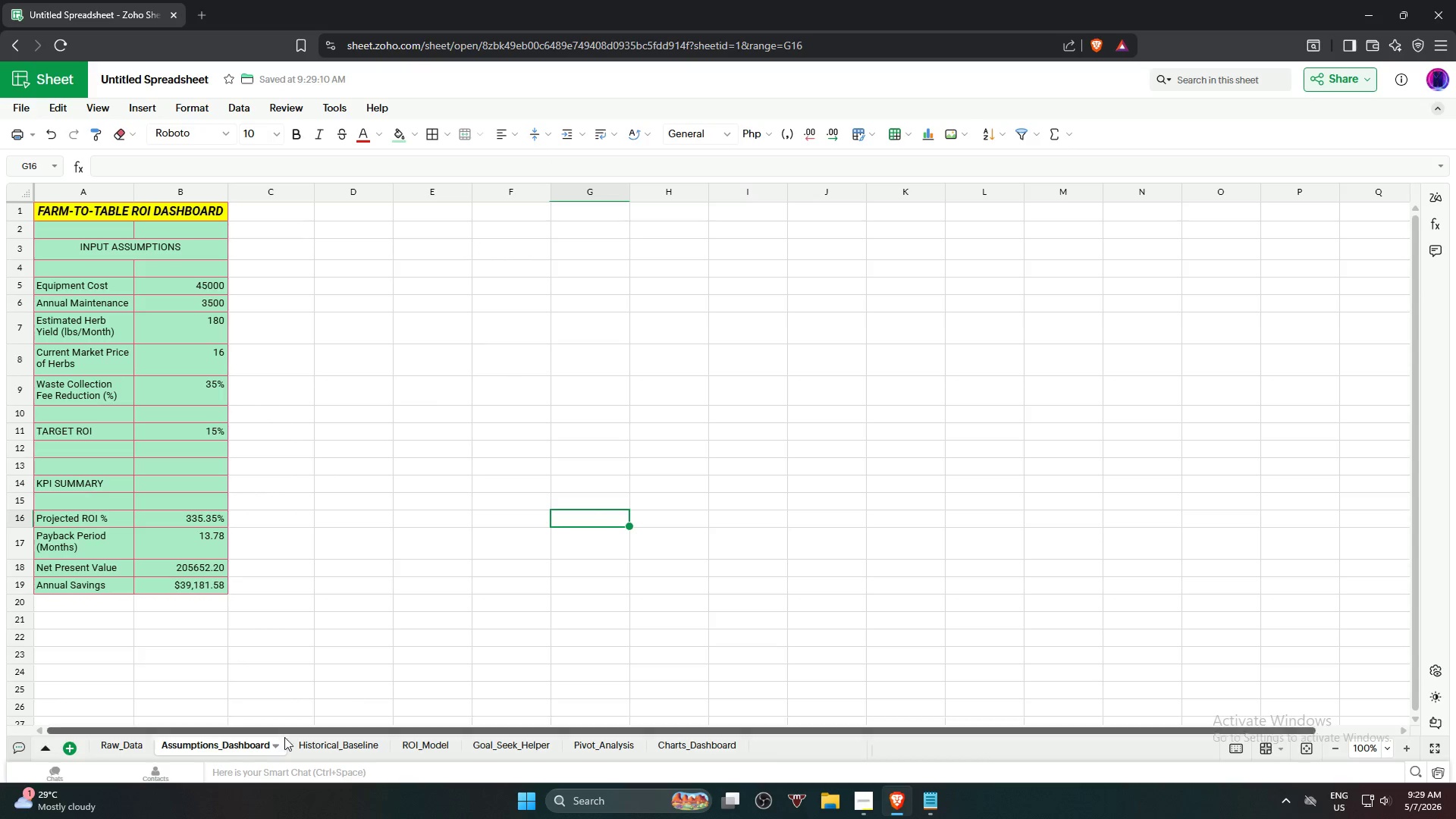 
left_click([337, 752])
 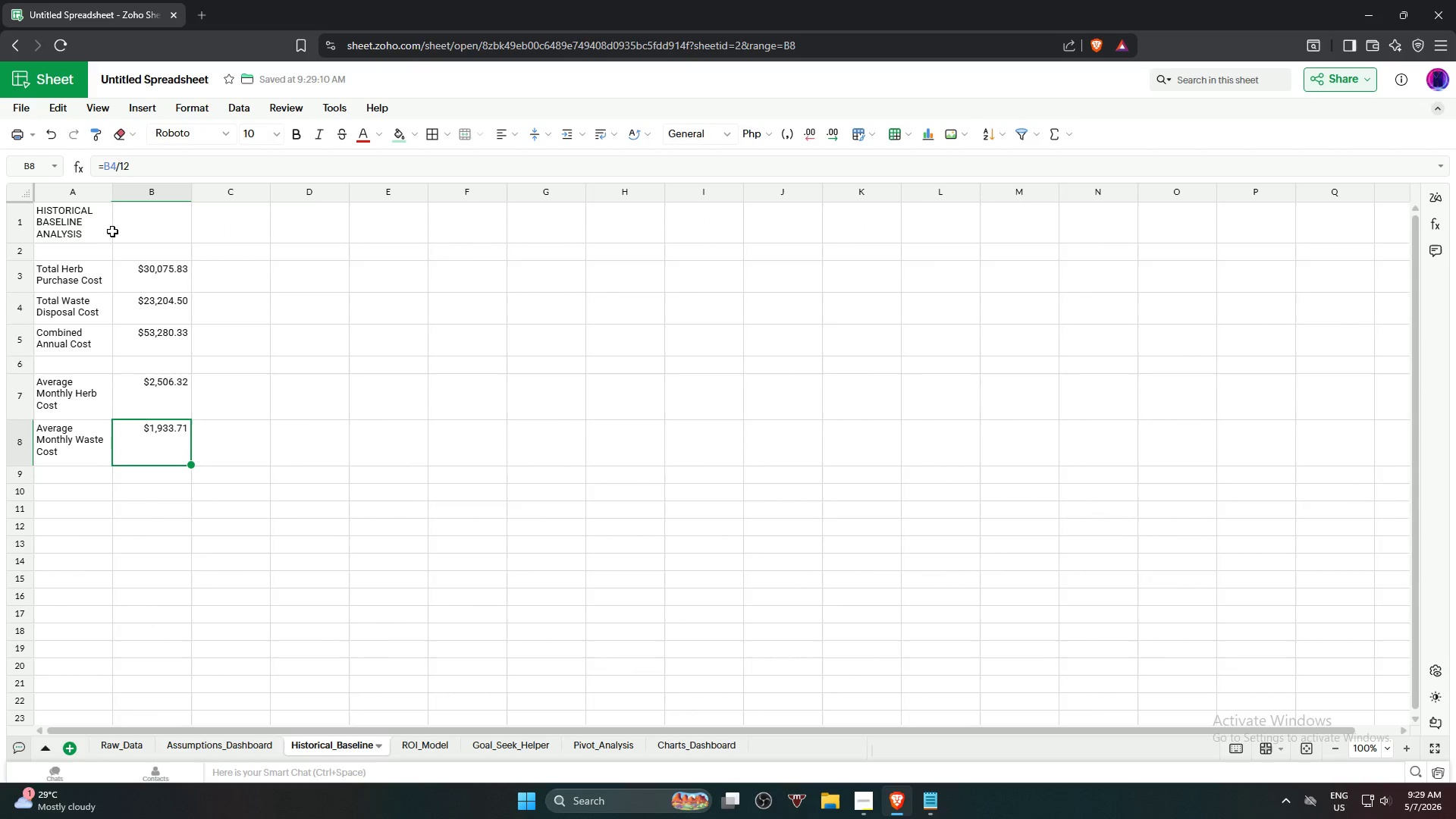 
left_click([81, 228])
 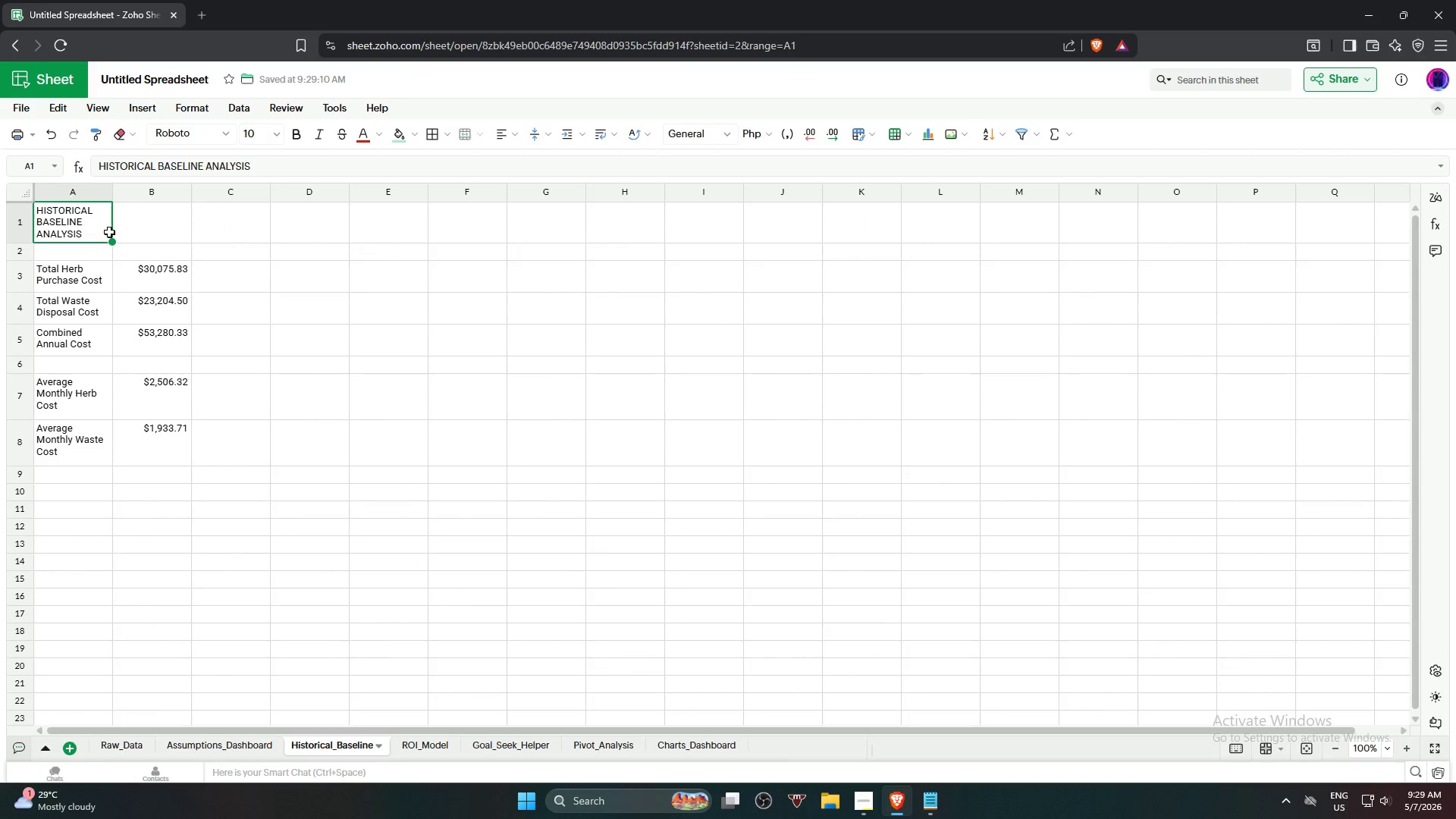 
hold_key(key=ShiftLeft, duration=0.55)
double_click([140, 231])
 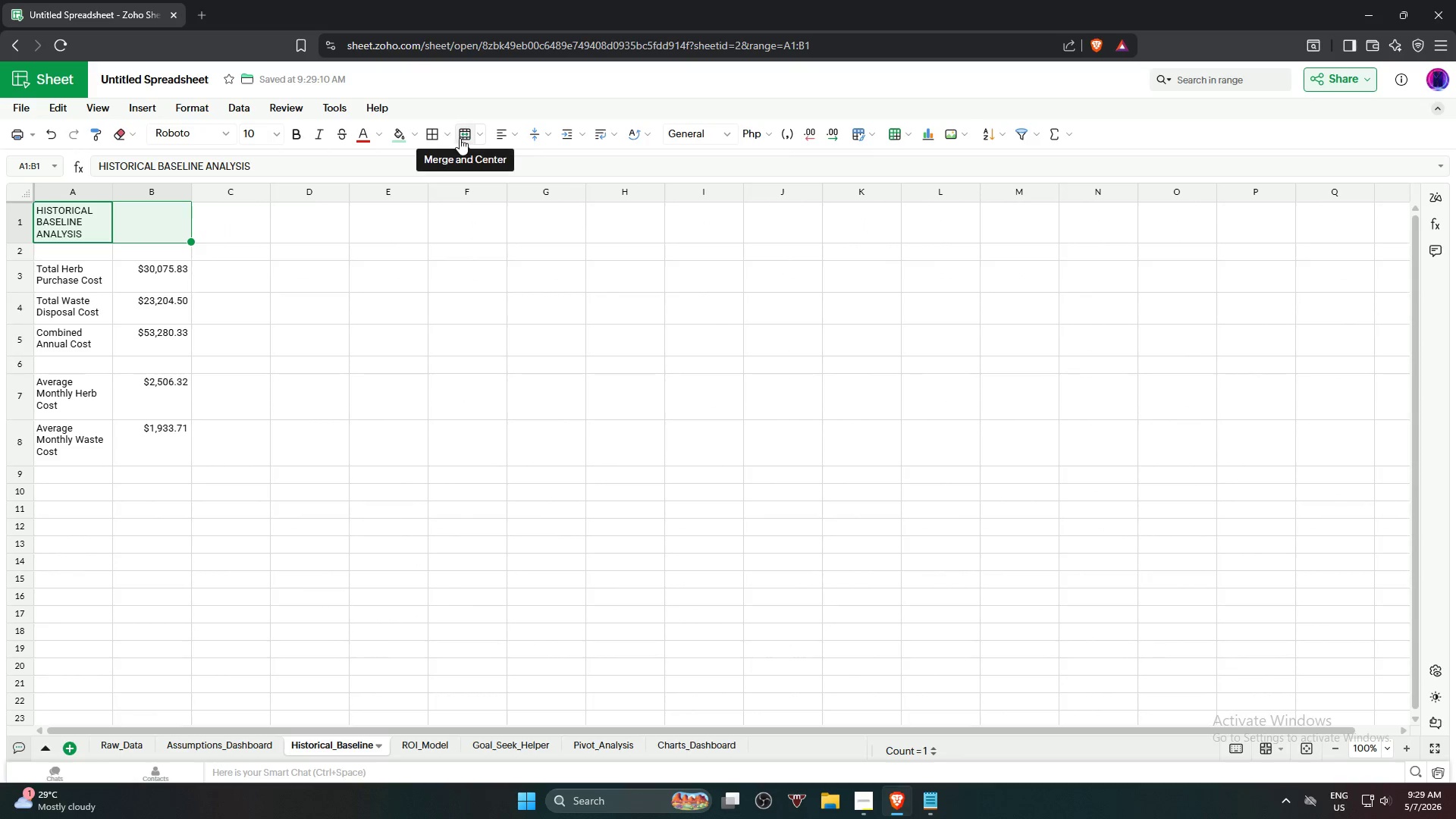 
left_click([460, 138])
 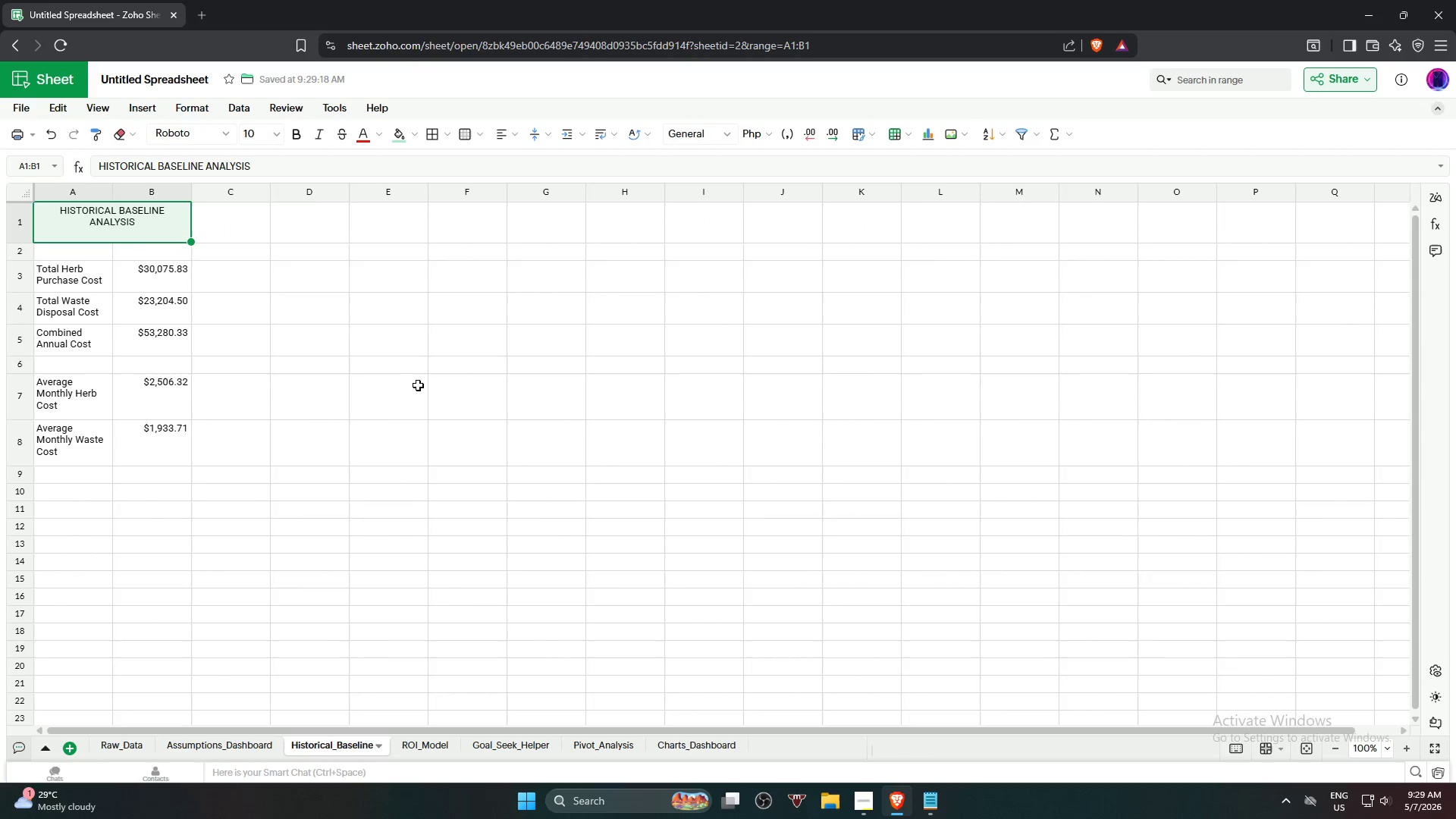 
left_click([415, 386])
 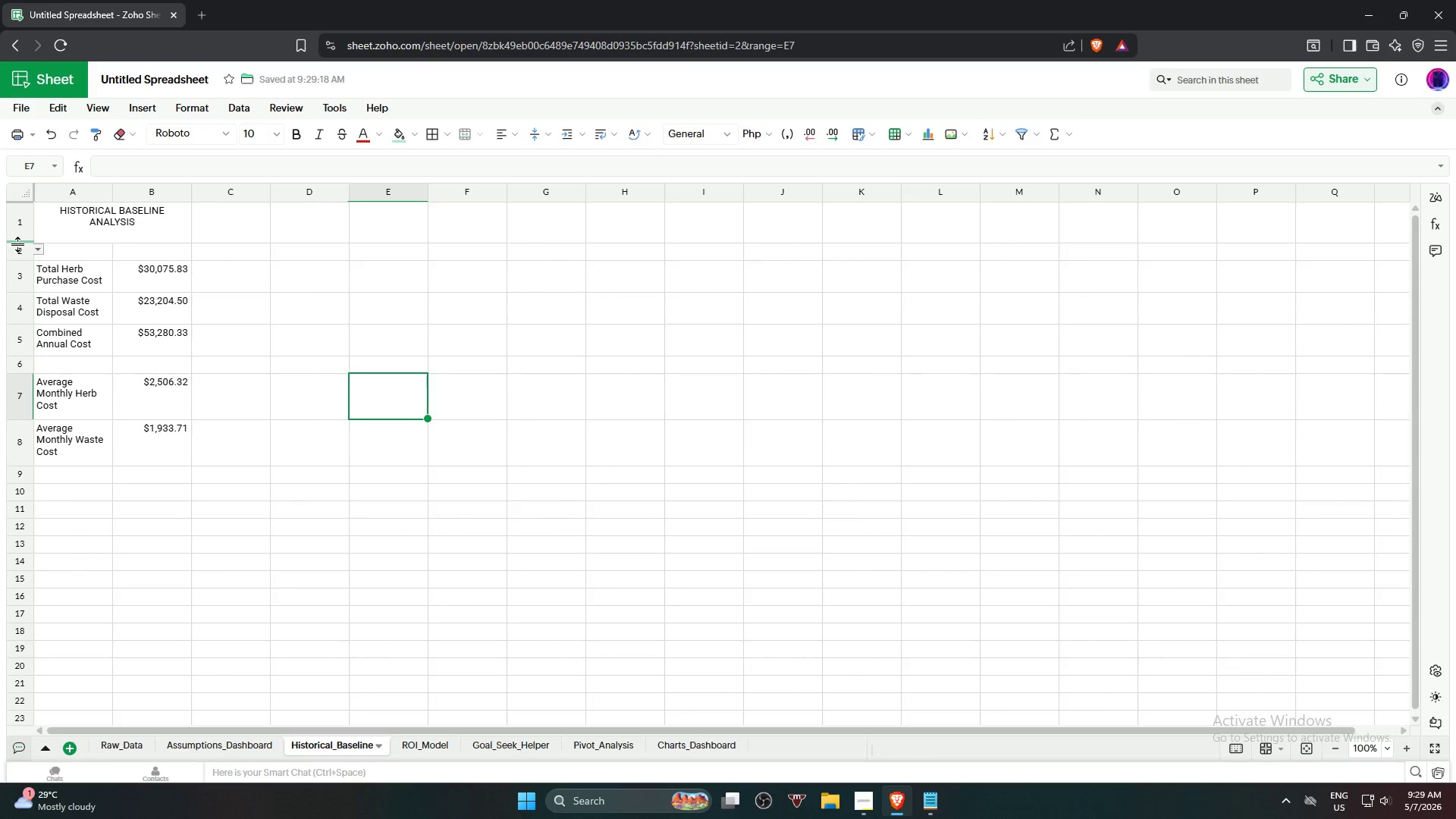 
left_click_drag(start_coordinate=[18, 243], to_coordinate=[18, 234])
 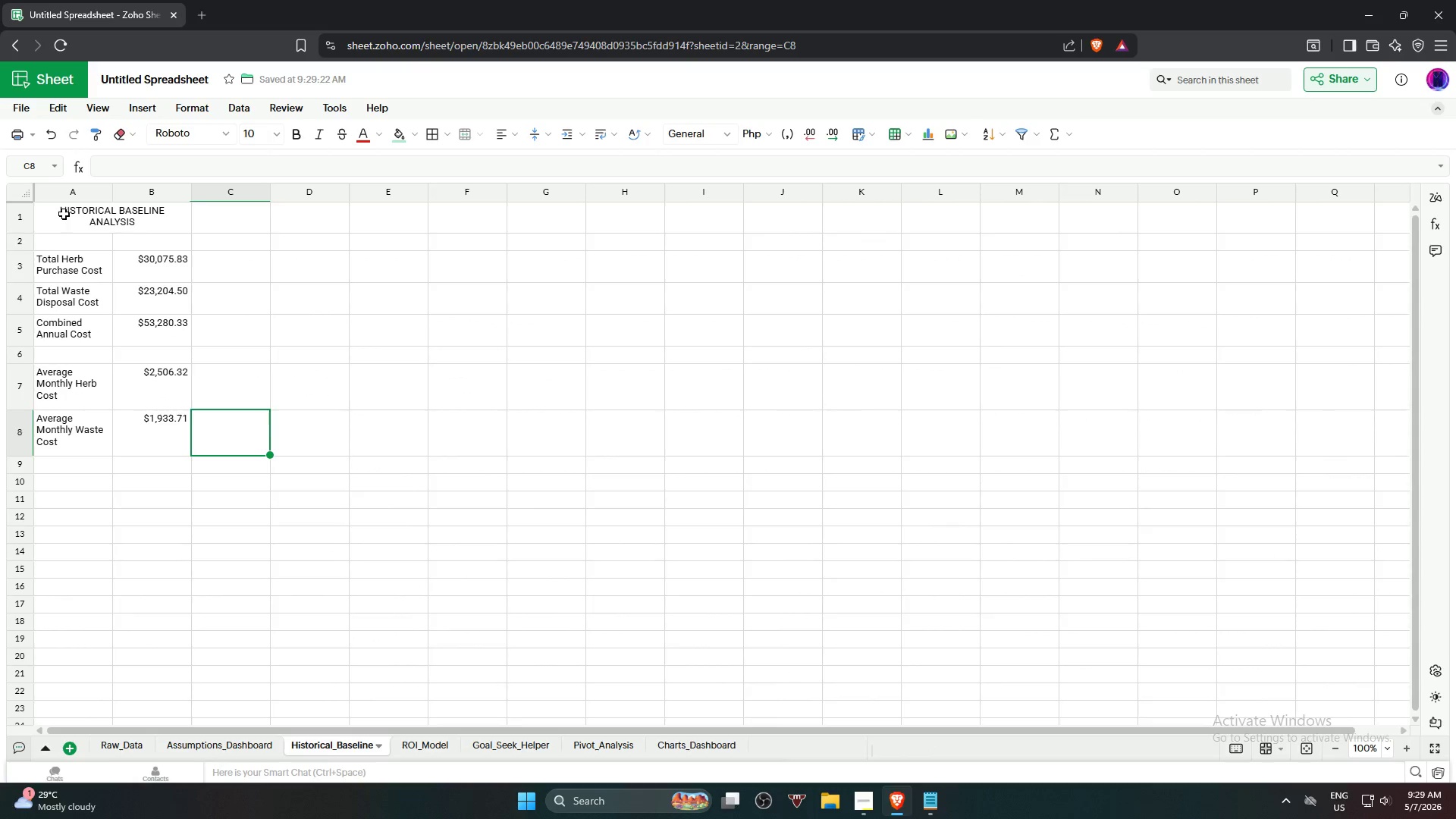 
left_click([60, 222])
 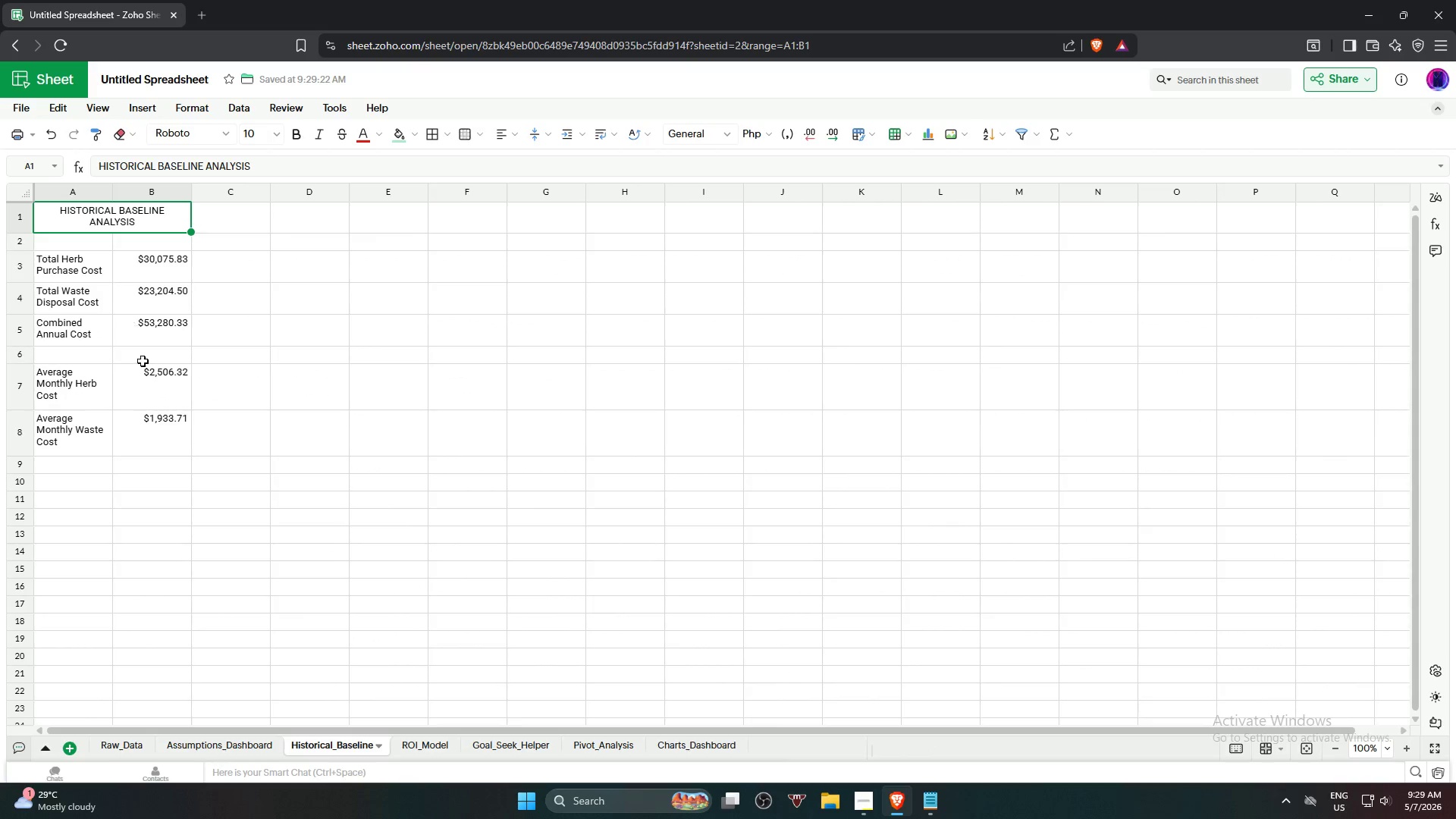 
hold_key(key=ShiftLeft, duration=0.66)
 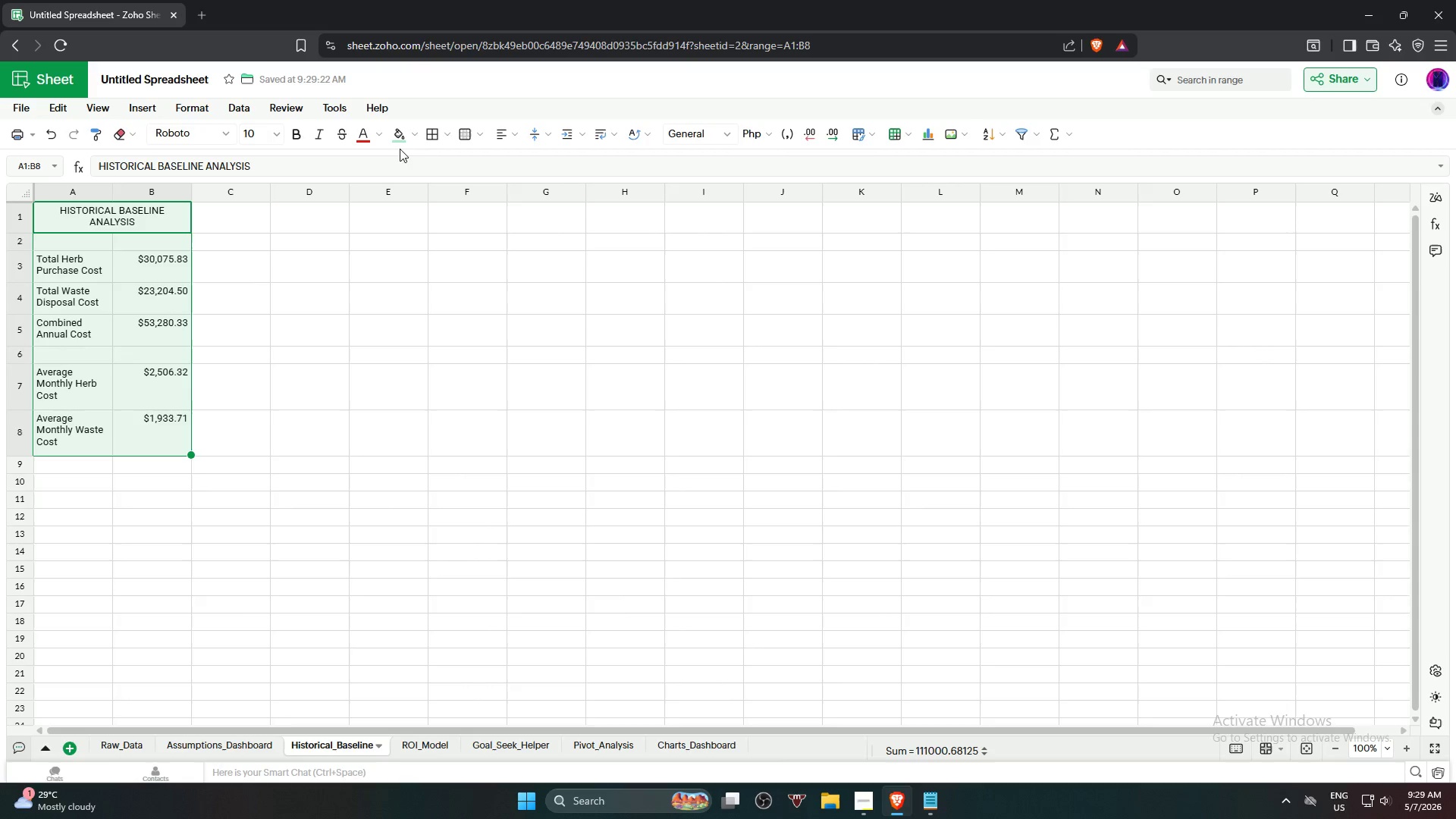 
left_click([433, 136])
 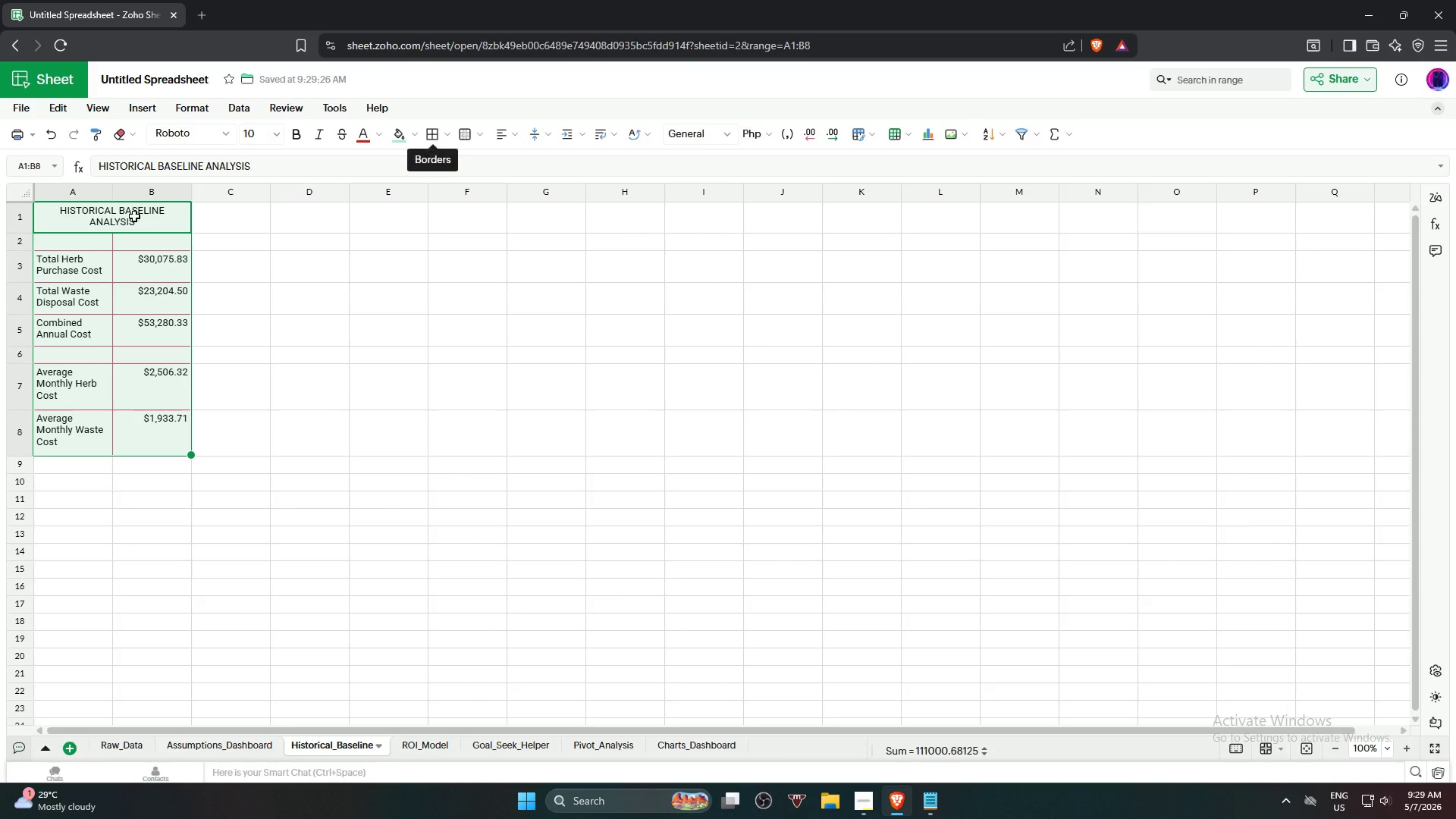 
left_click([110, 228])
 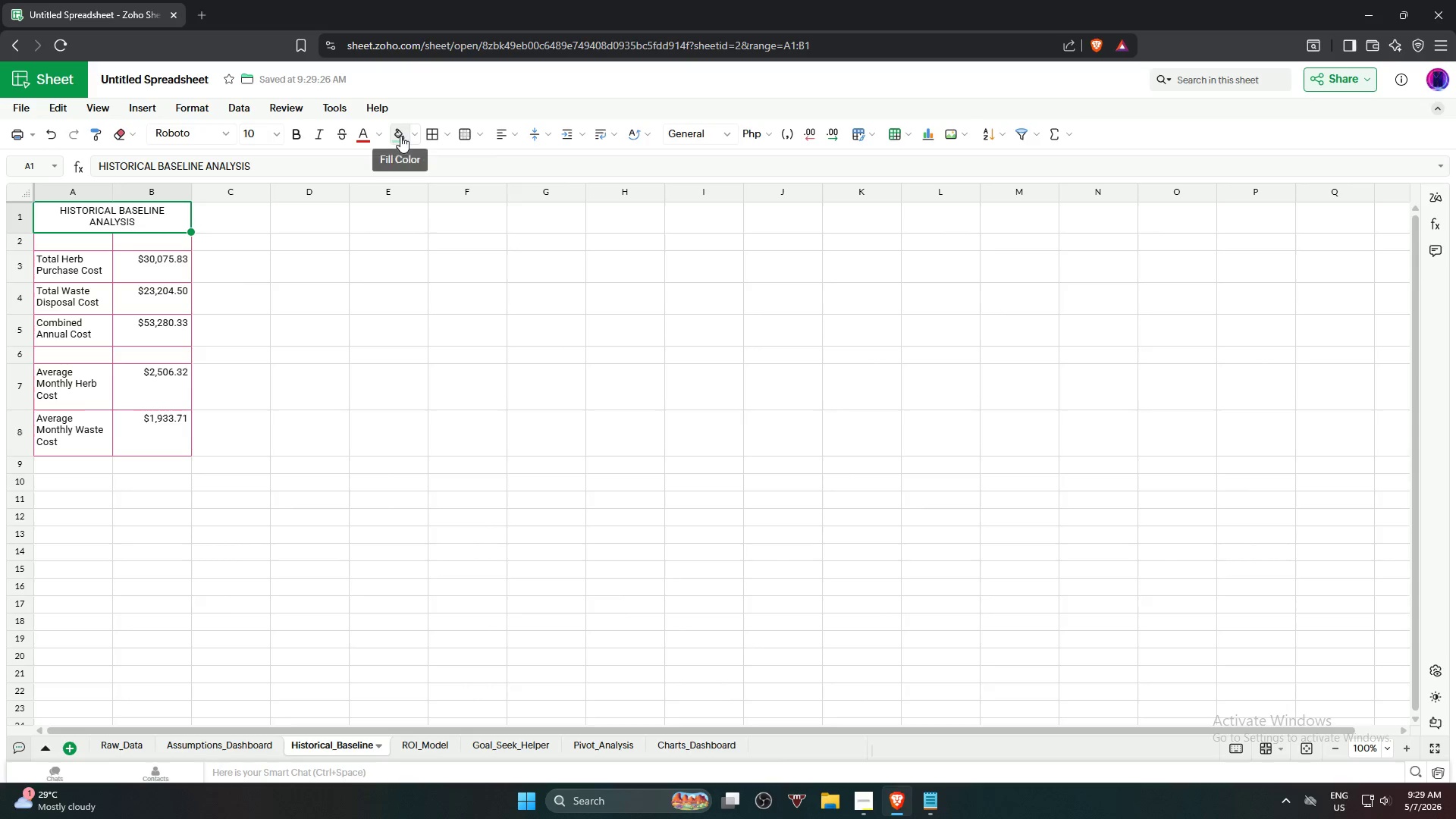 
left_click([411, 134])
 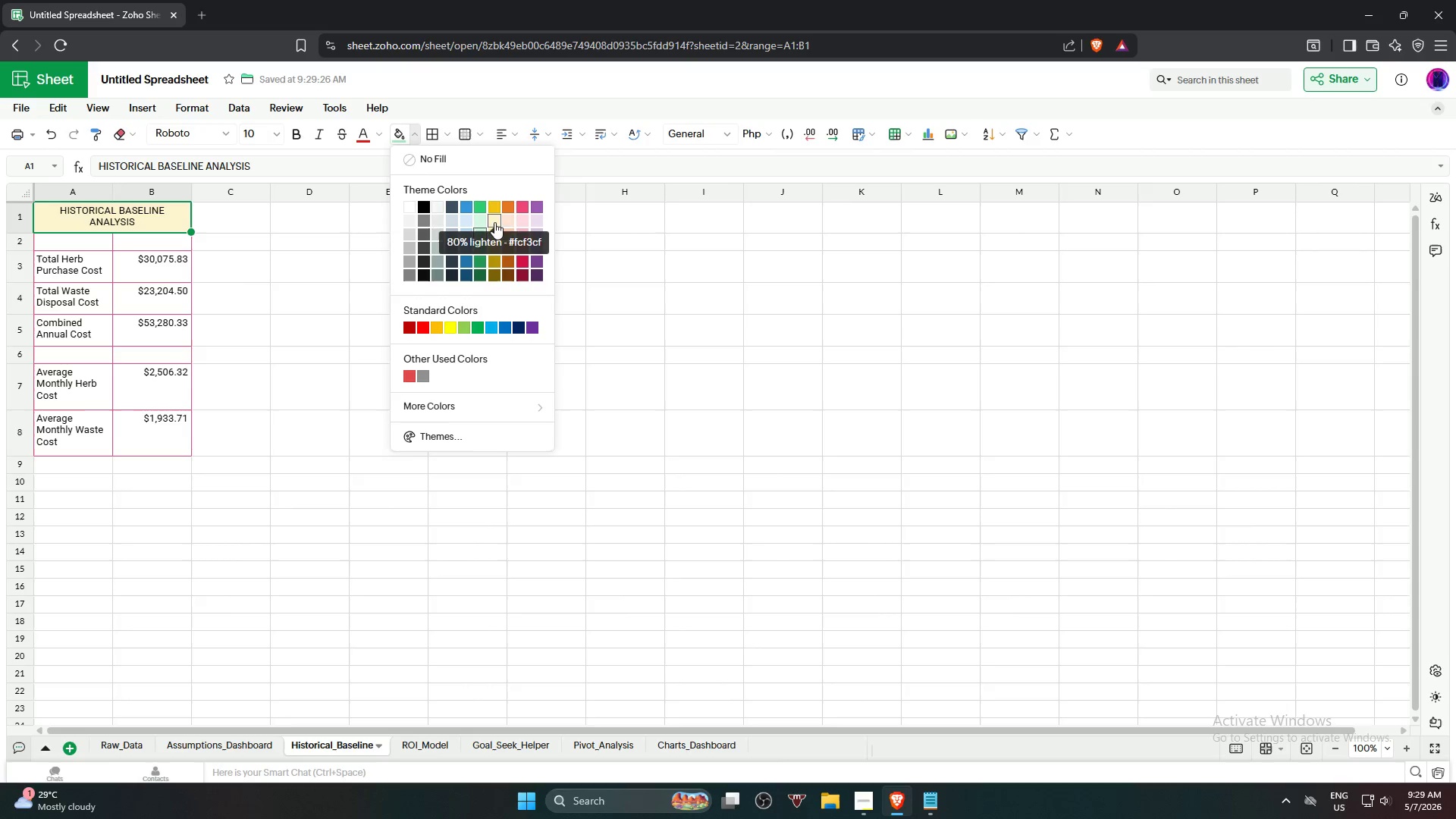 
left_click([494, 231])
 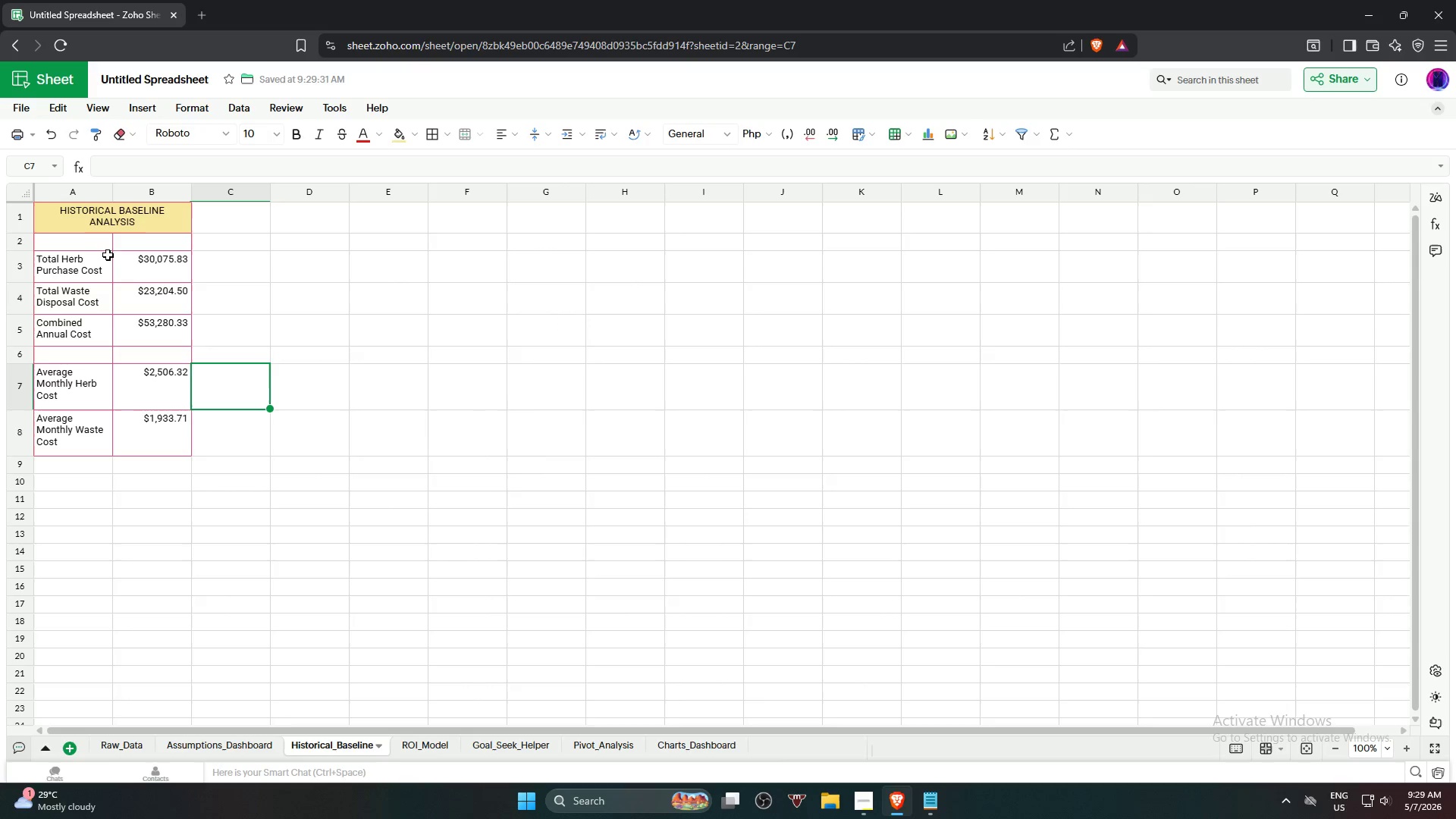 
left_click([96, 246])
 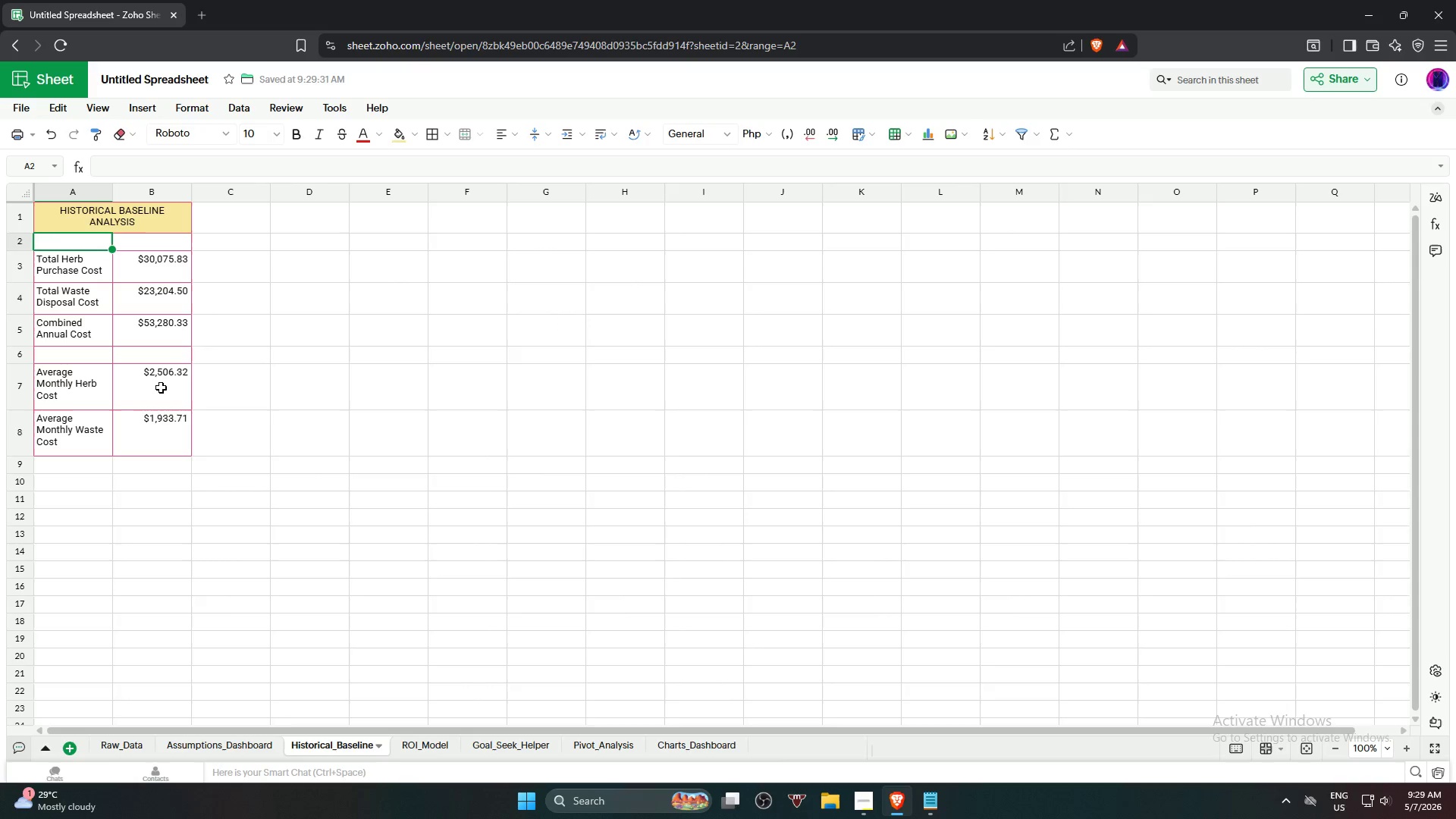 
hold_key(key=ShiftLeft, duration=0.61)
left_click([161, 435])
 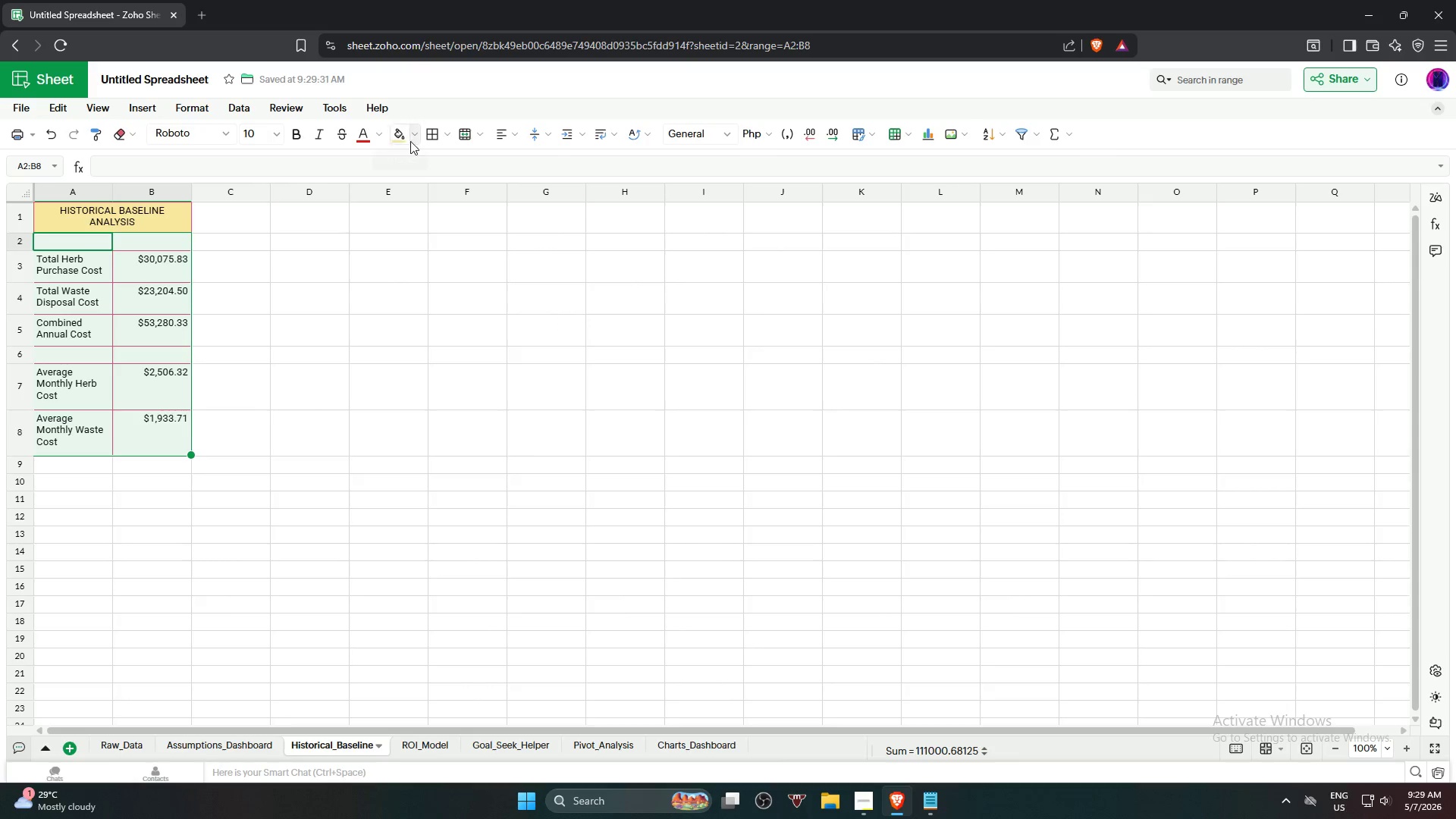 
left_click([413, 140])
 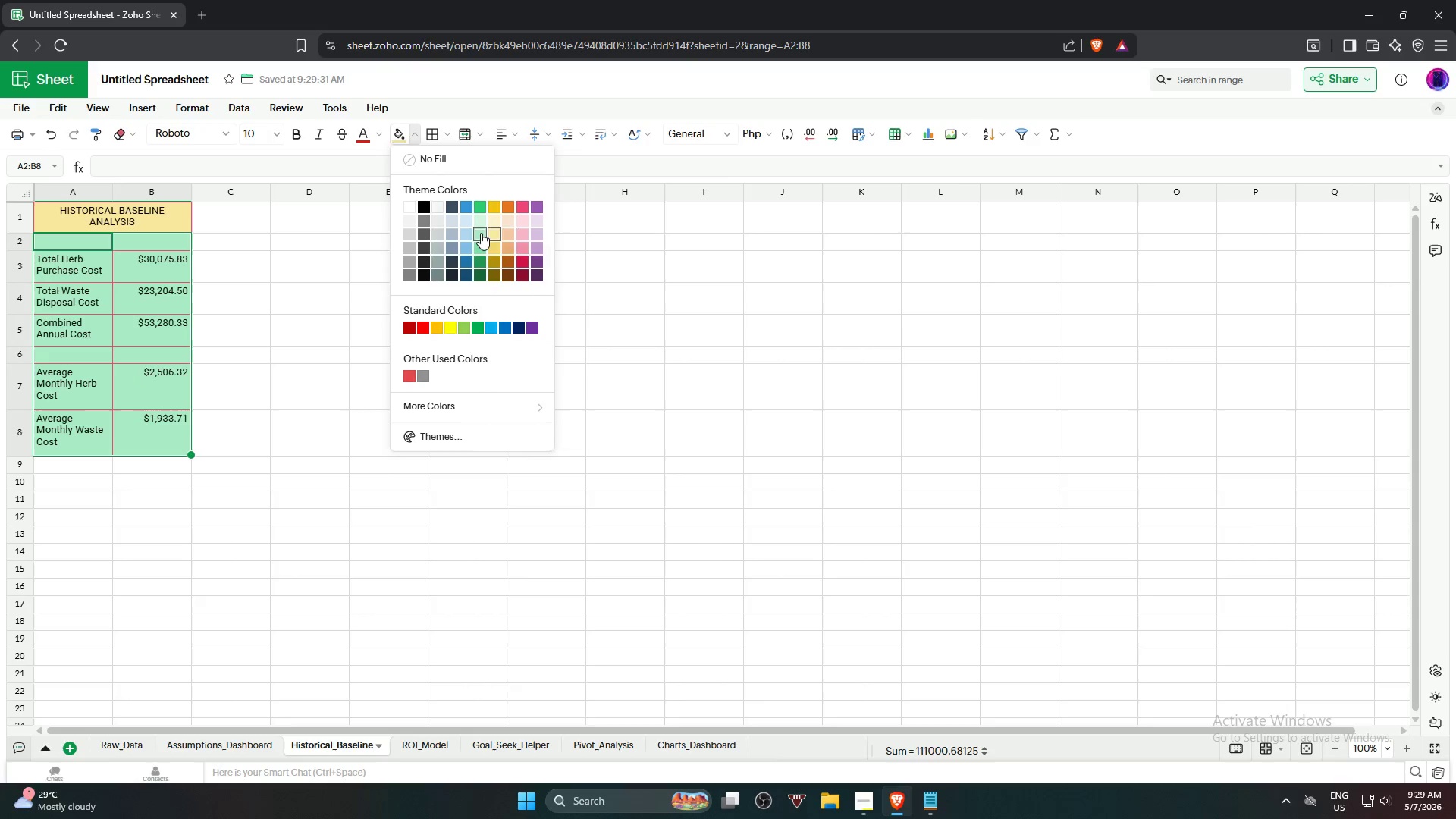 
left_click([481, 233])
 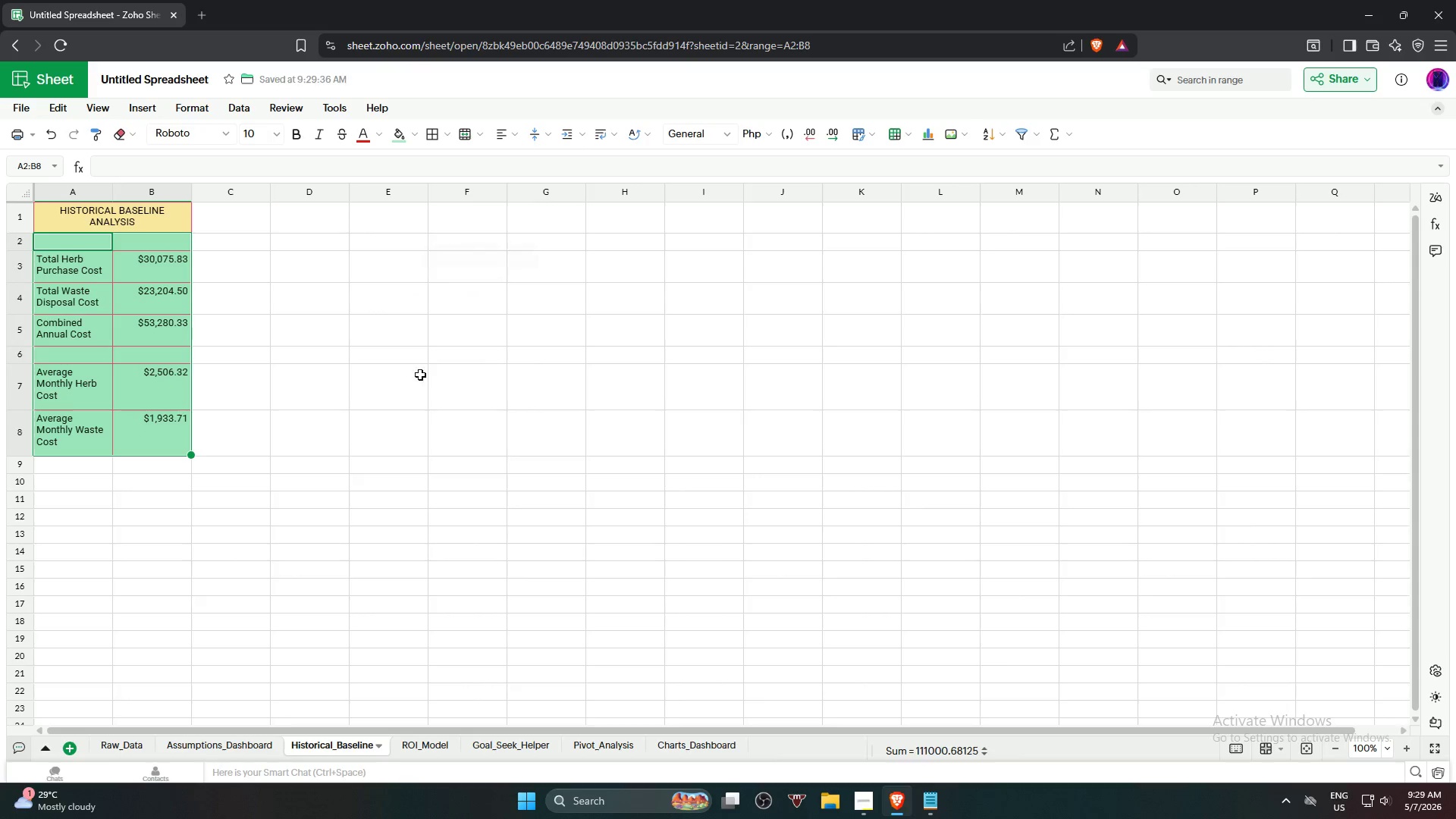 
left_click_drag(start_coordinate=[411, 394], to_coordinate=[412, 390])
 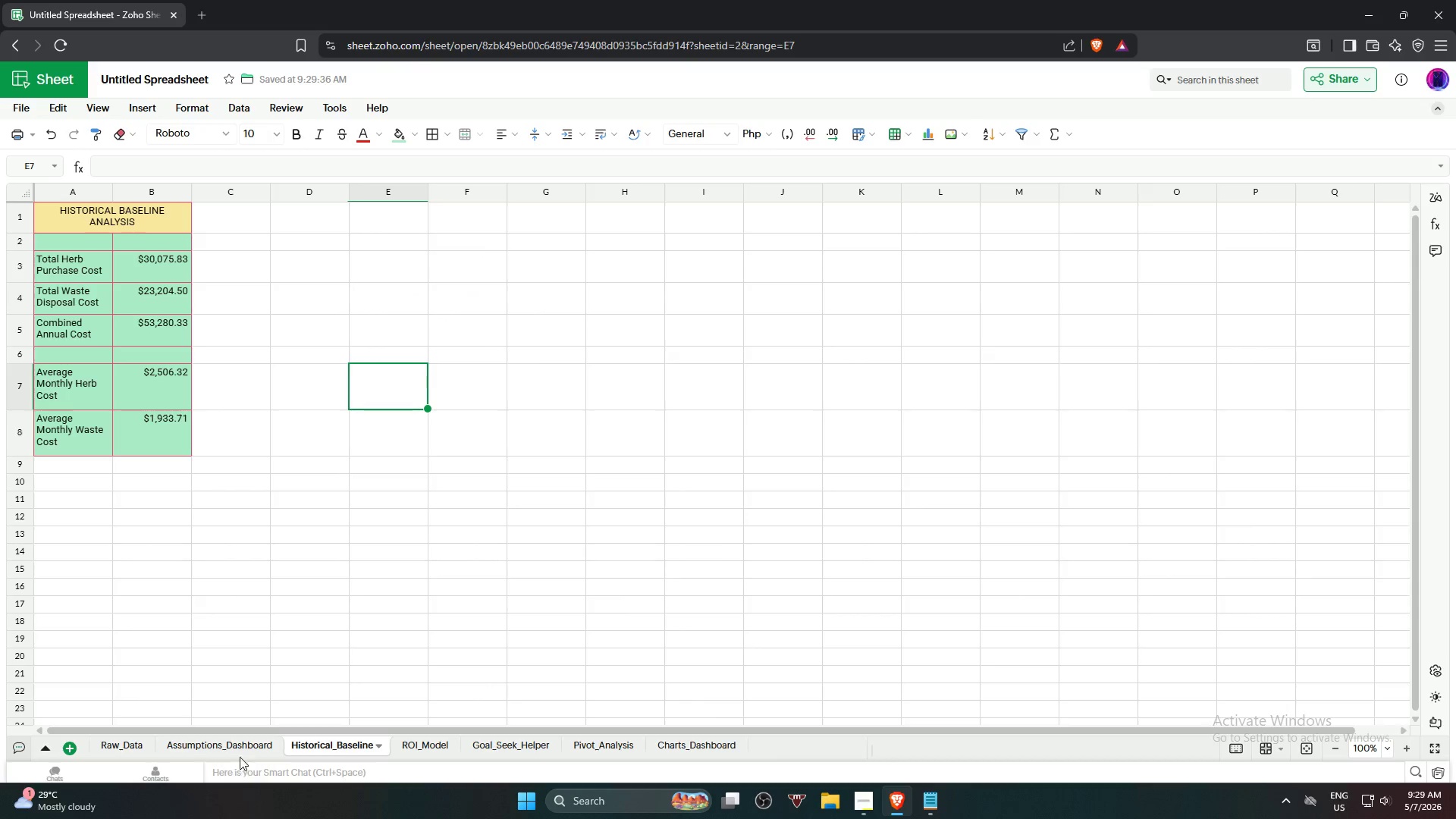 
left_click([215, 745])
 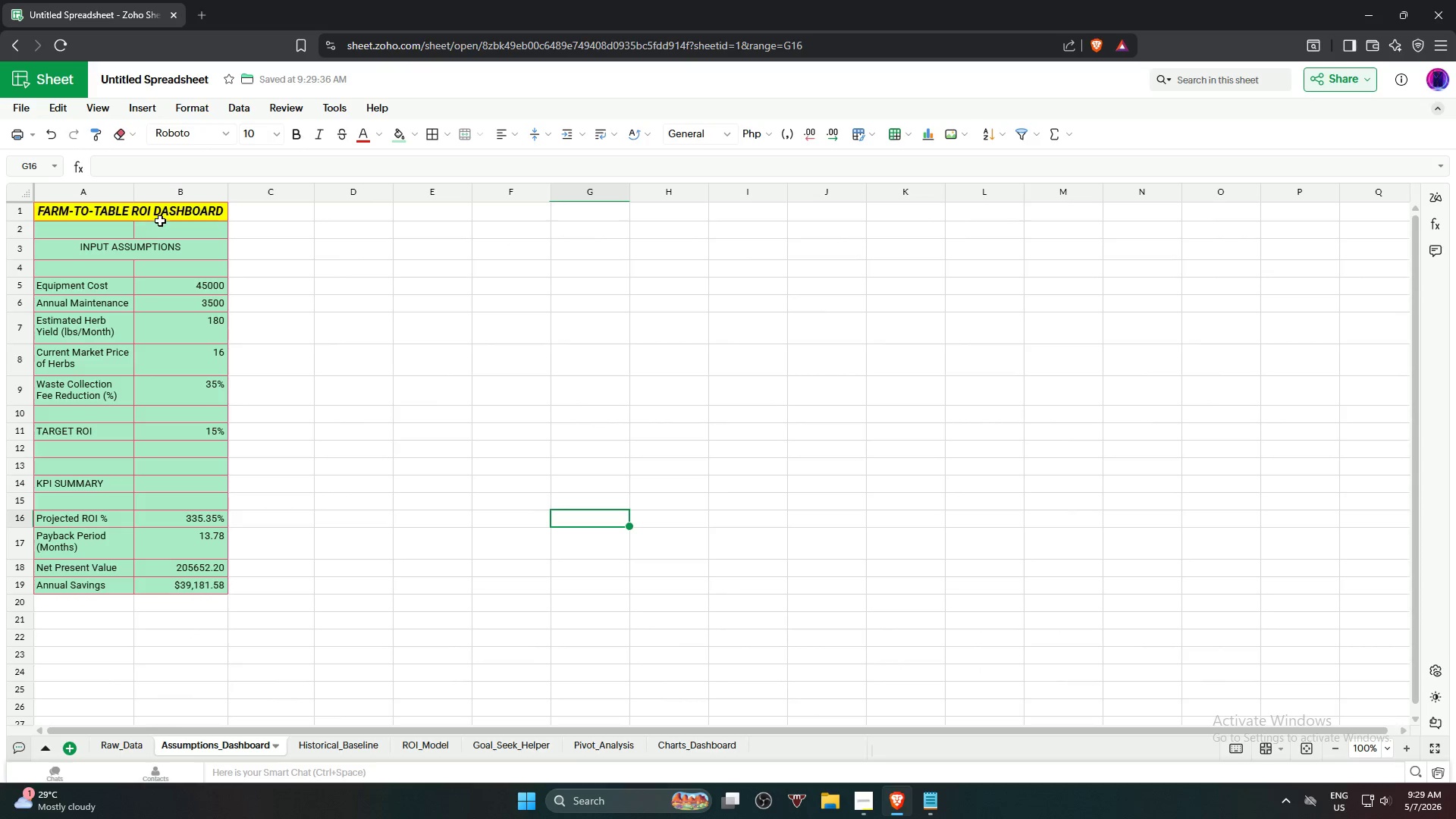 
left_click([172, 216])
 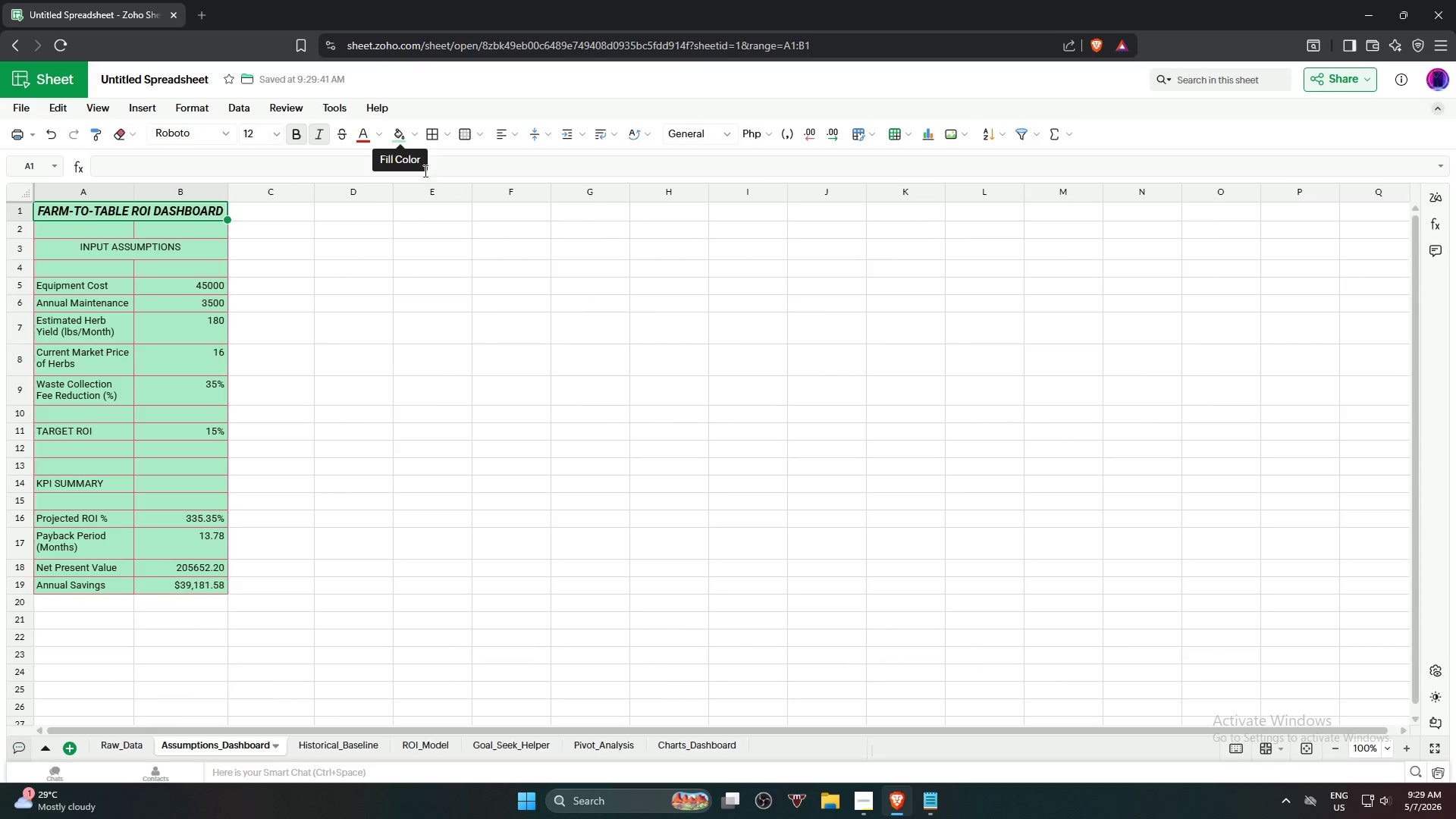 
left_click([414, 134])
 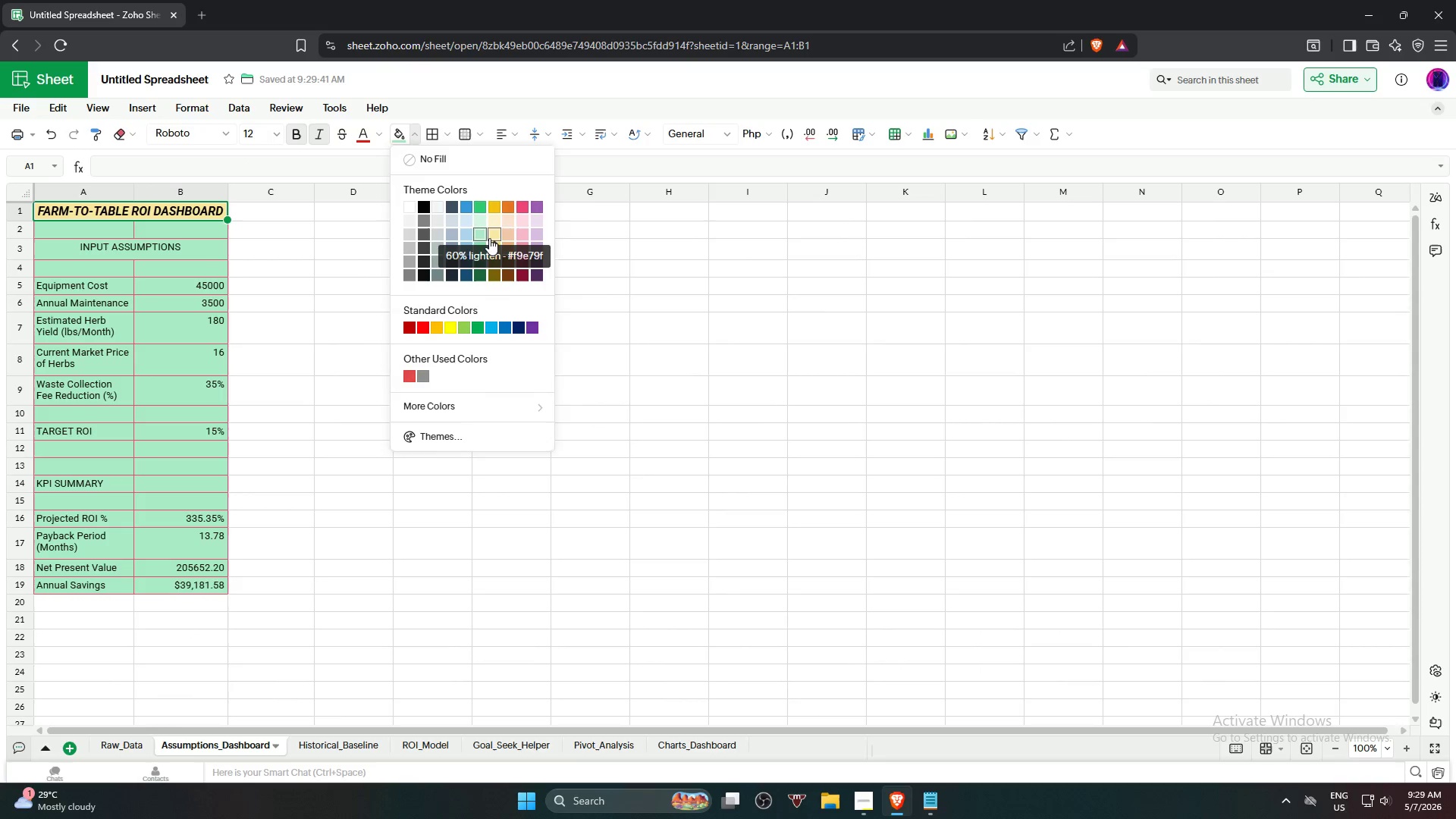 
double_click([560, 406])
 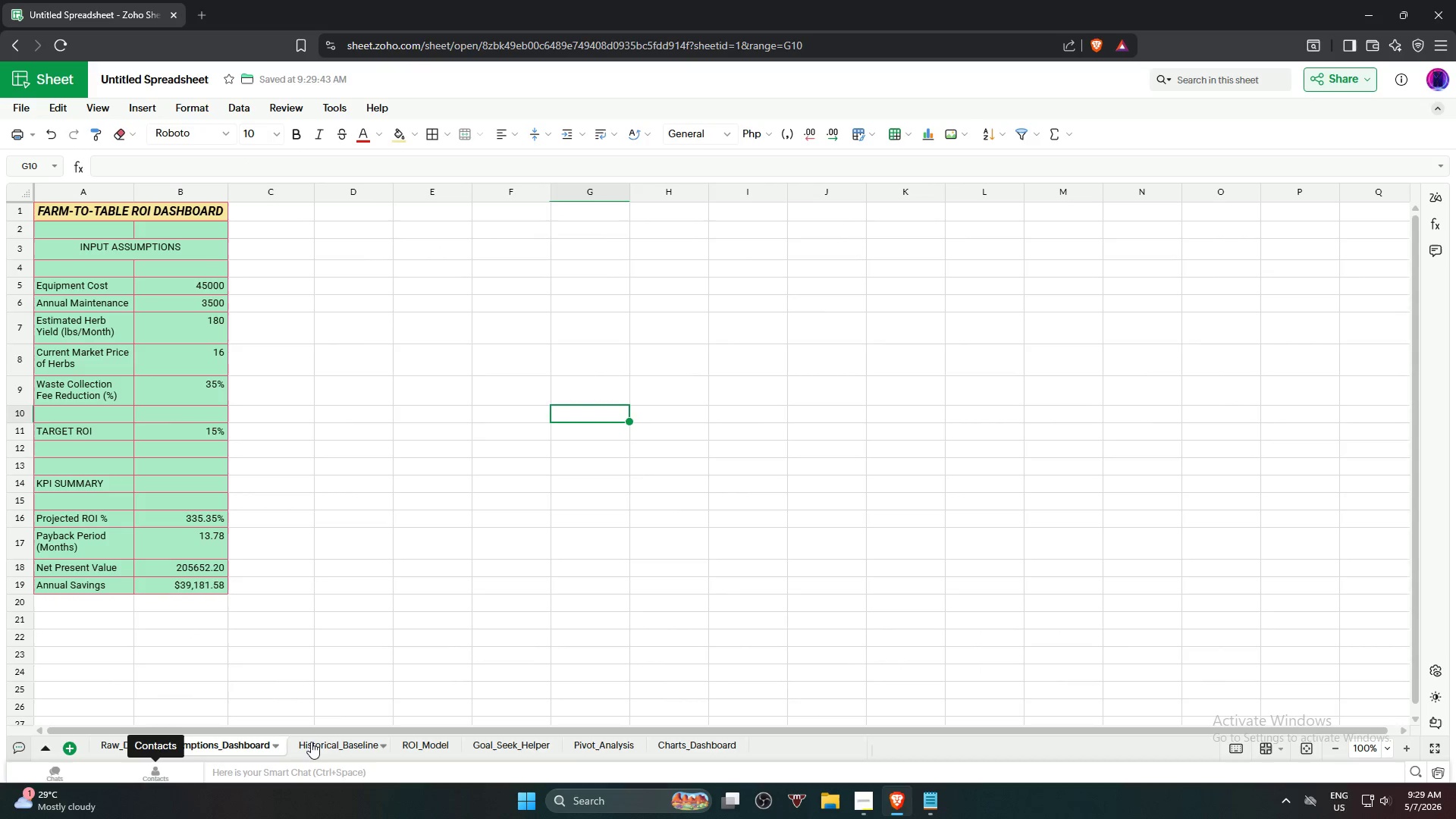 
left_click([314, 741])
 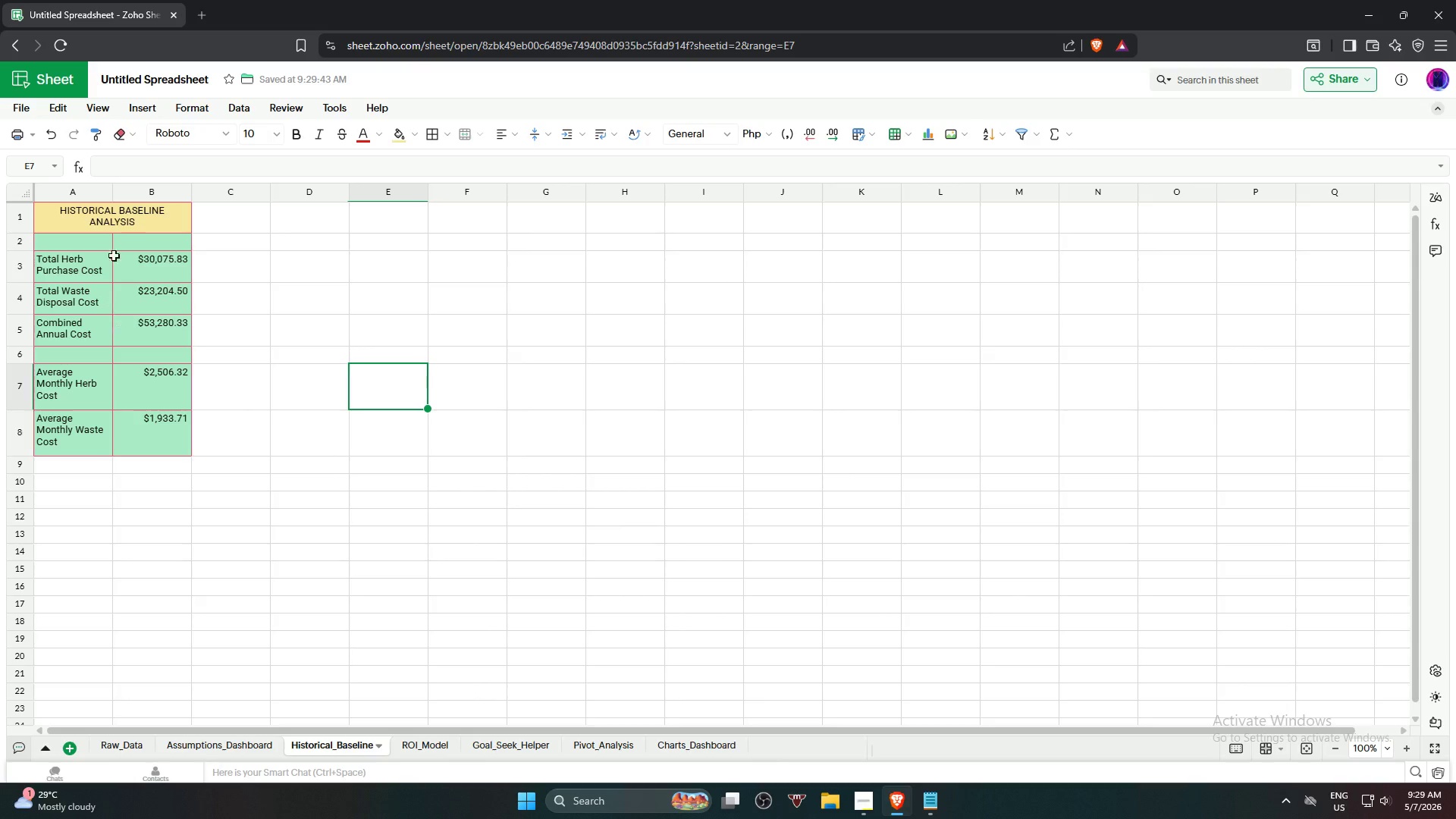 
left_click([115, 212])
 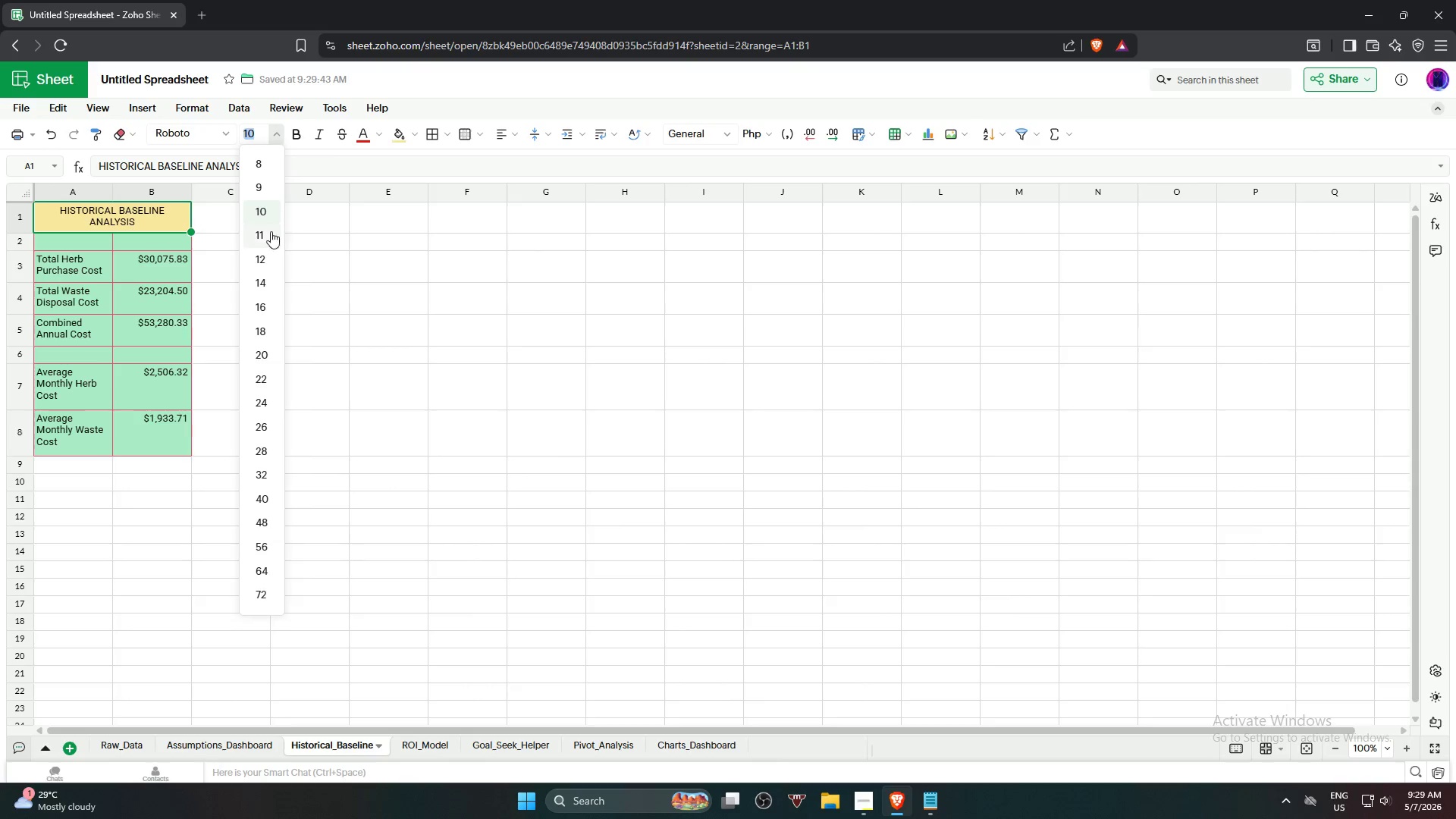 
left_click([259, 258])
 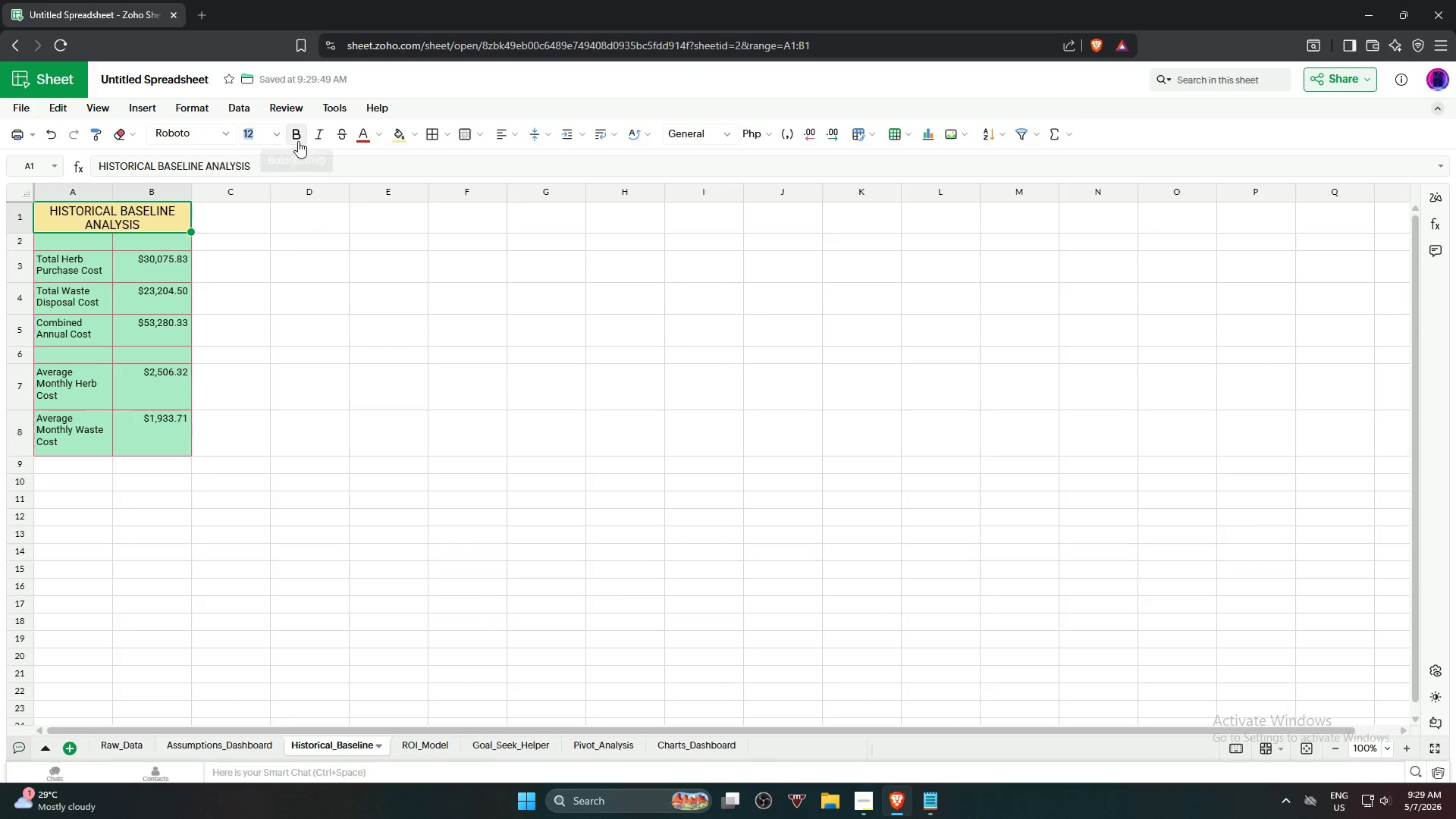 
double_click([314, 134])
 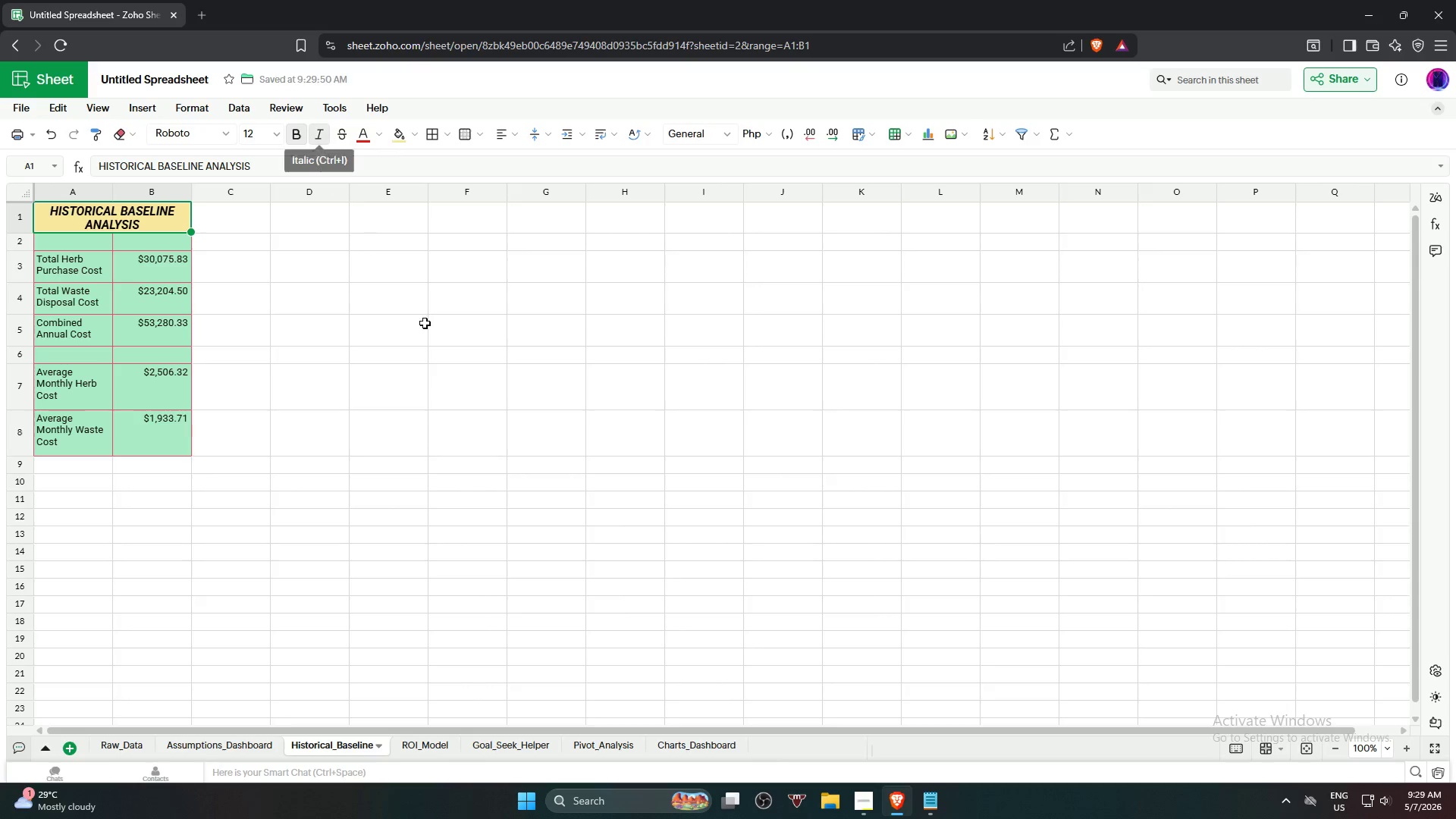 
left_click([433, 372])
 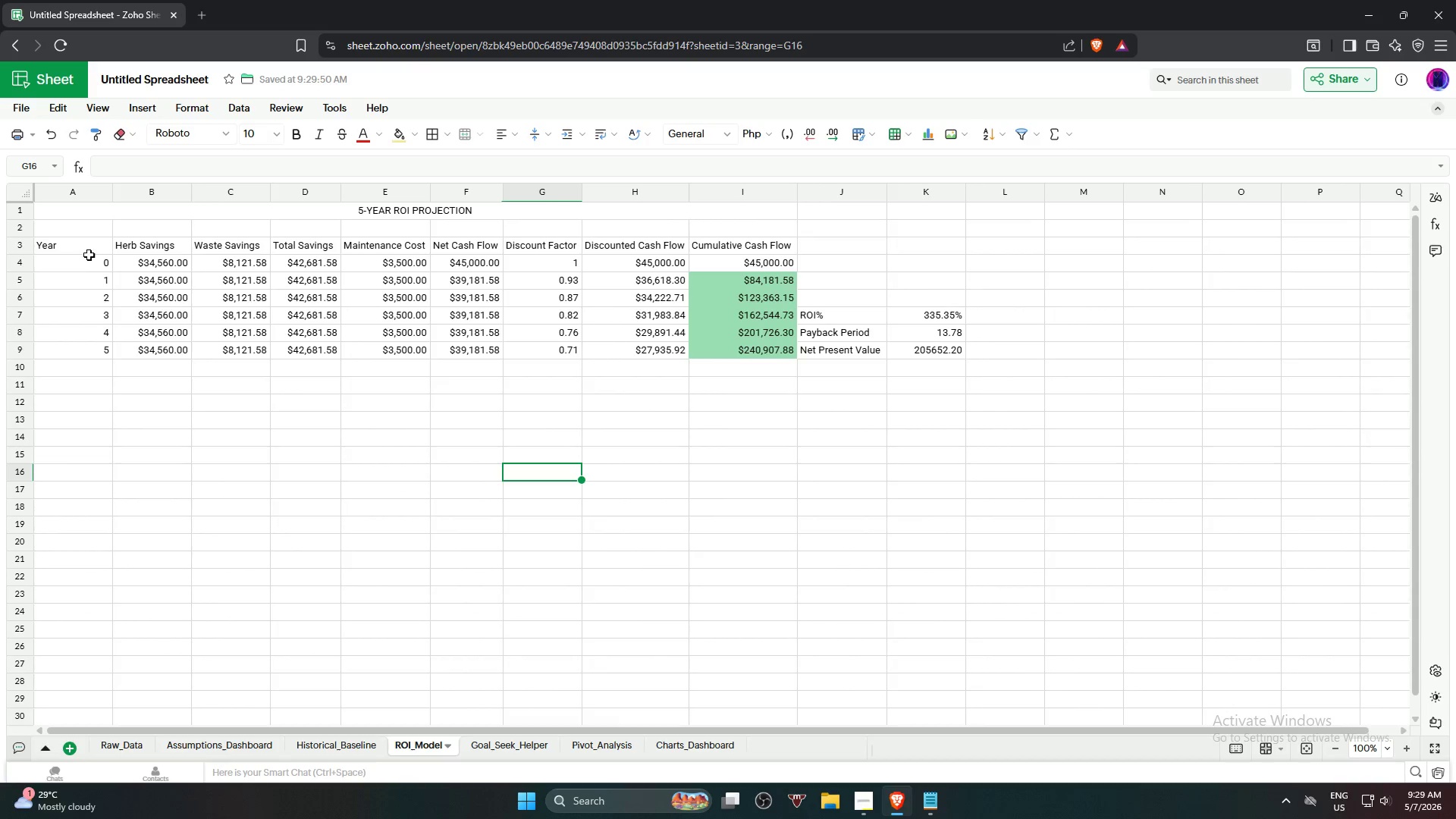 
hold_key(key=ShiftLeft, duration=0.67)
 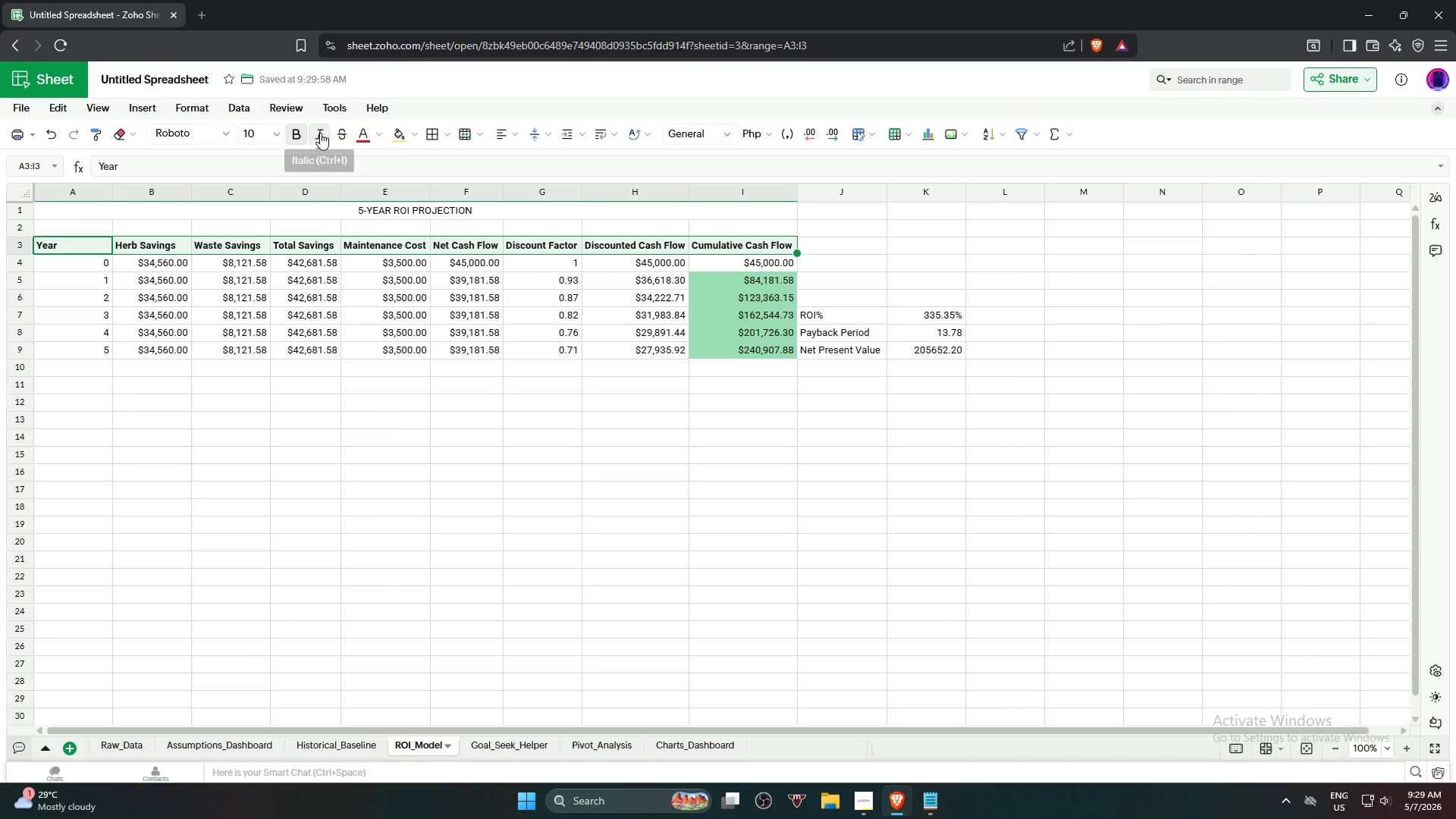 
left_click([472, 490])
 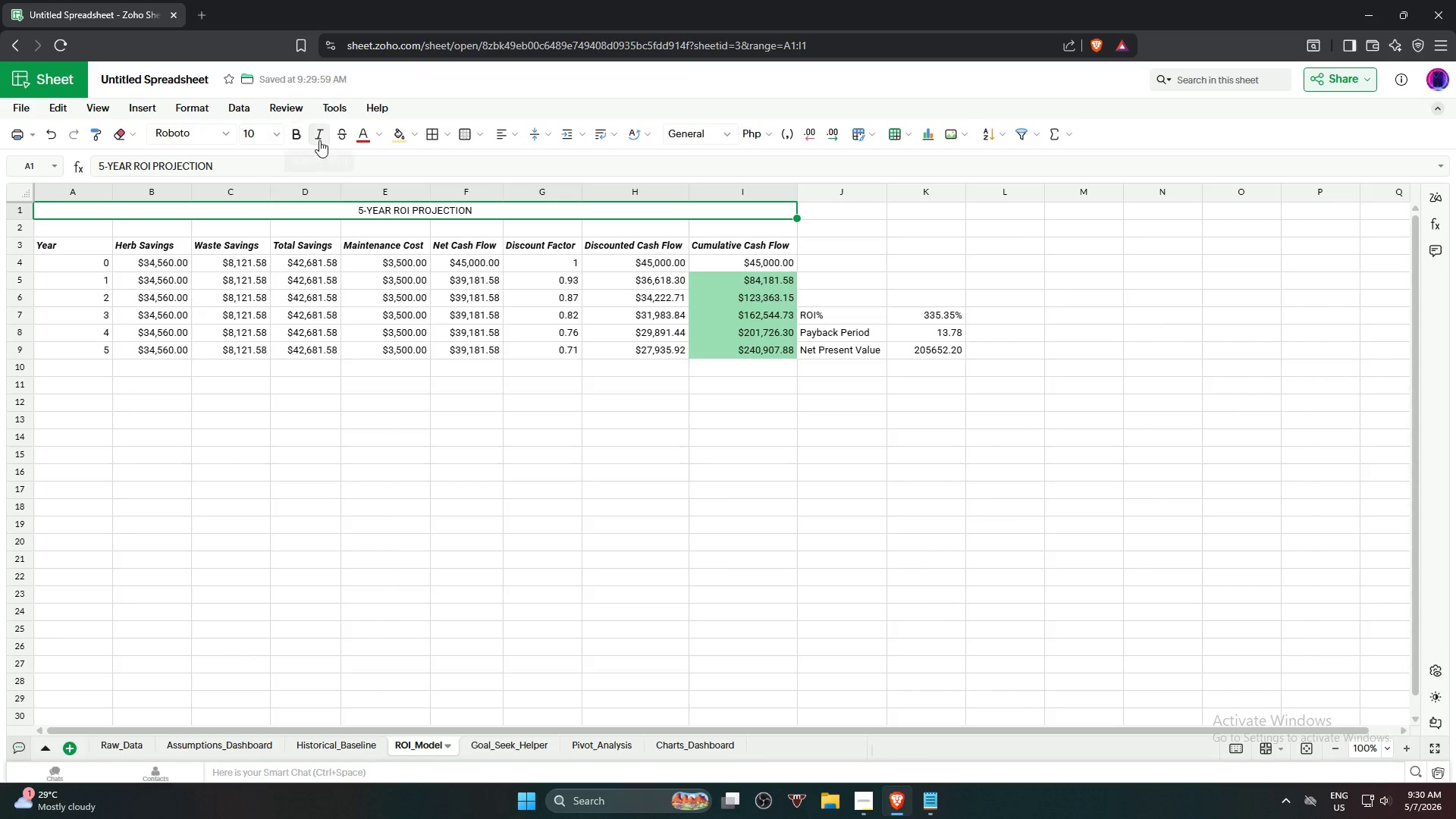 
left_click([271, 131])
 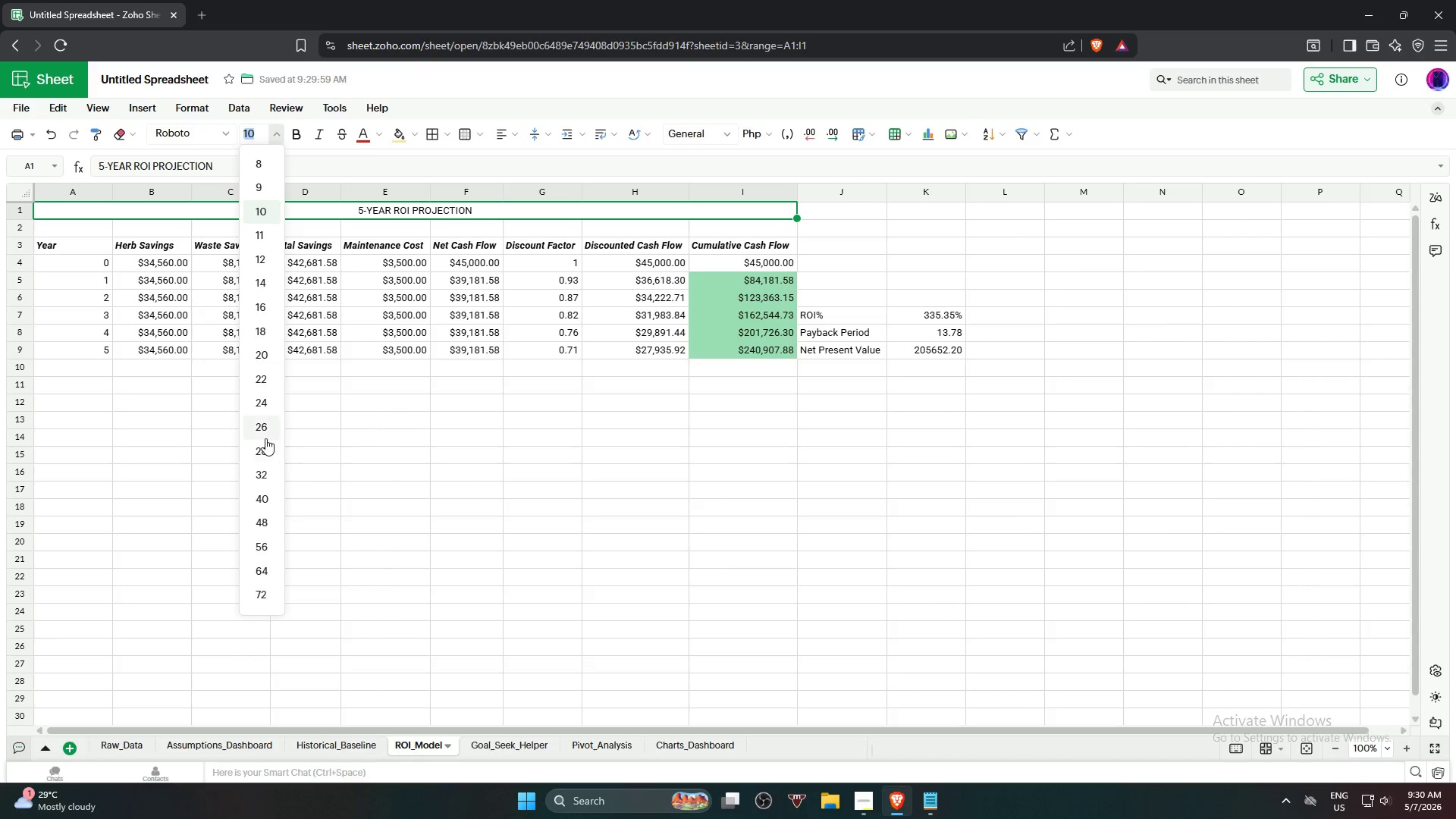 
left_click([262, 435])
 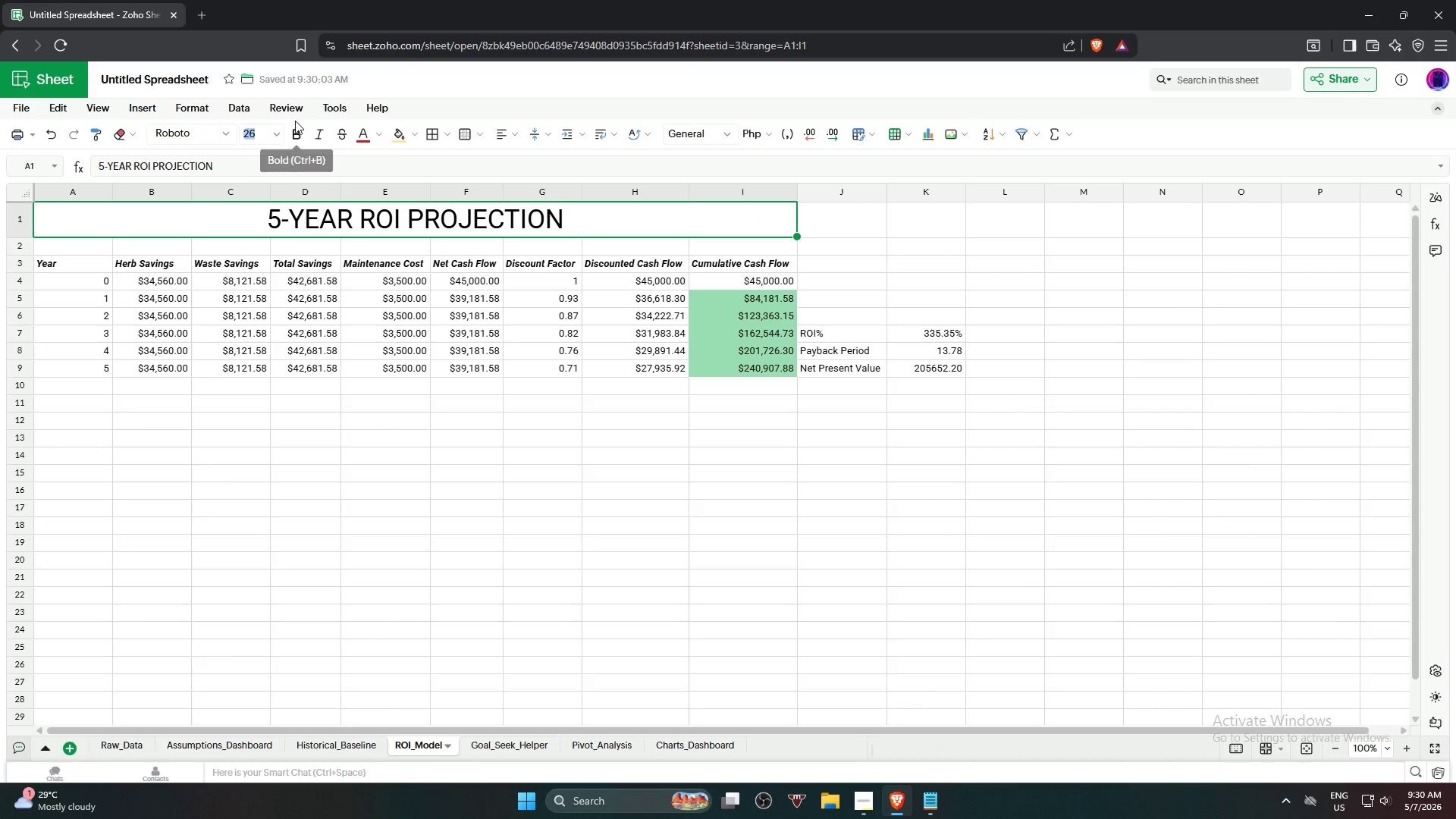 
left_click([276, 132])
 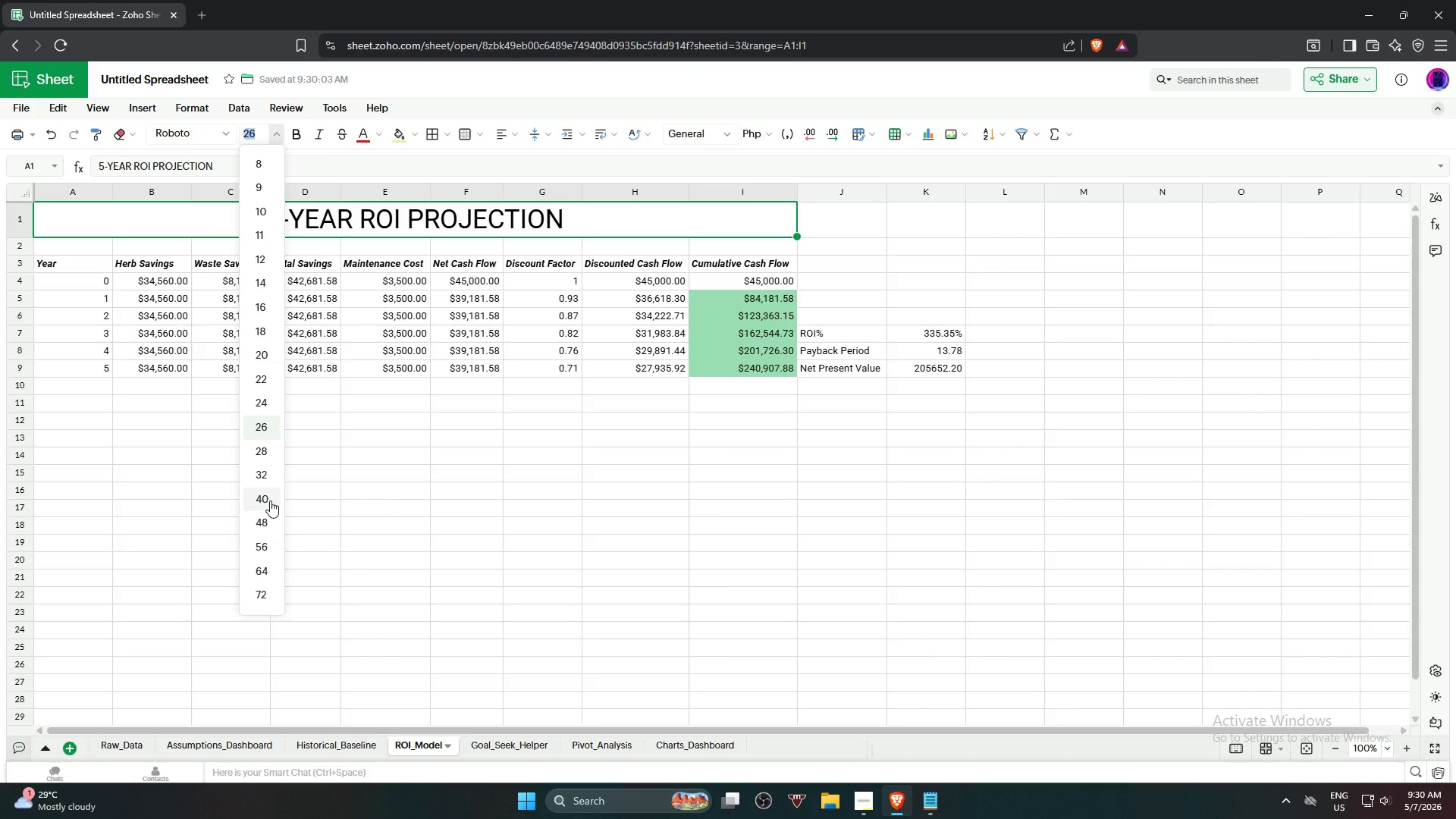 
left_click([268, 498])
 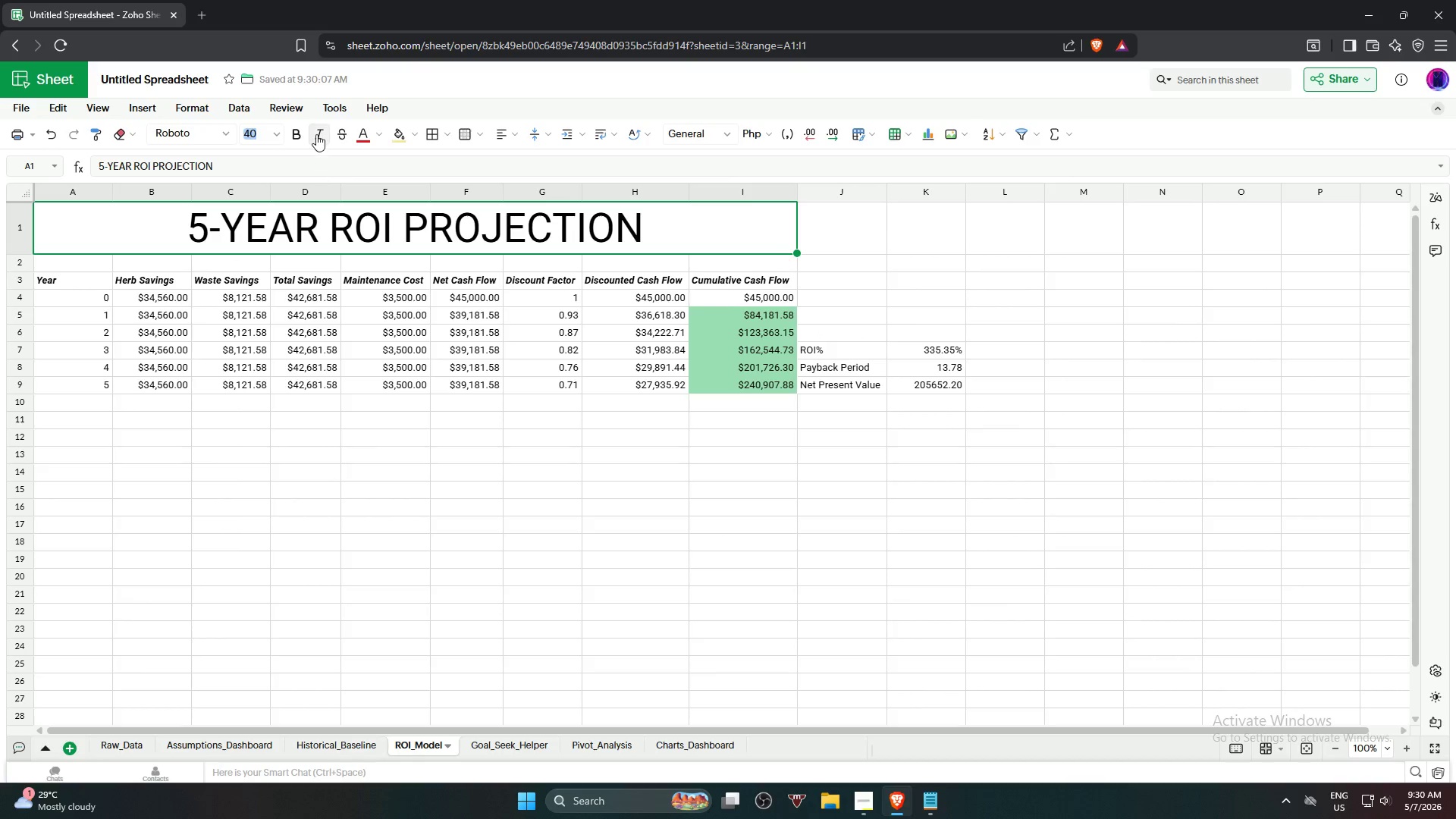 
mouse_move([278, 152])
 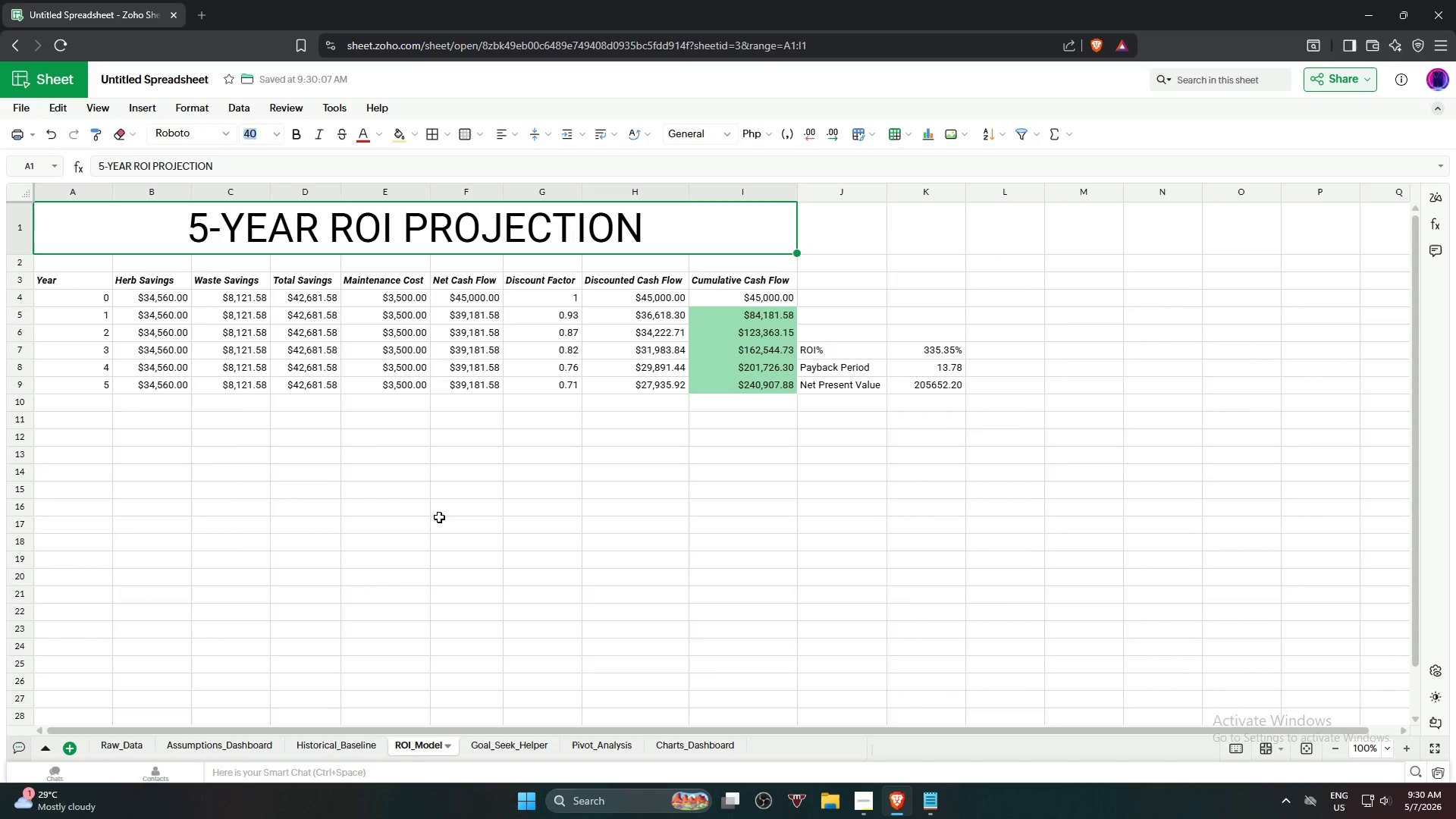 
left_click([440, 518])
 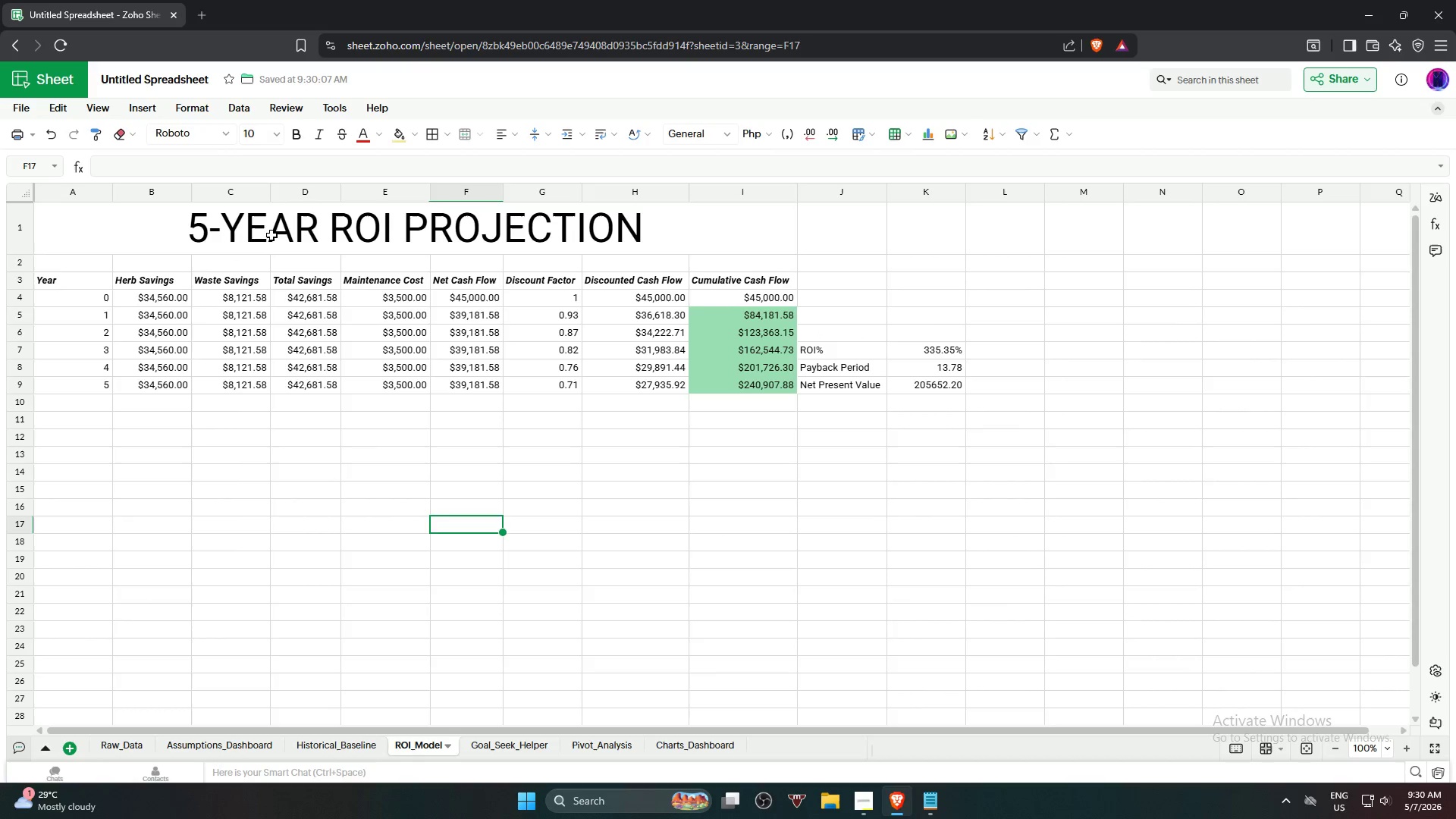 
left_click([271, 232])
 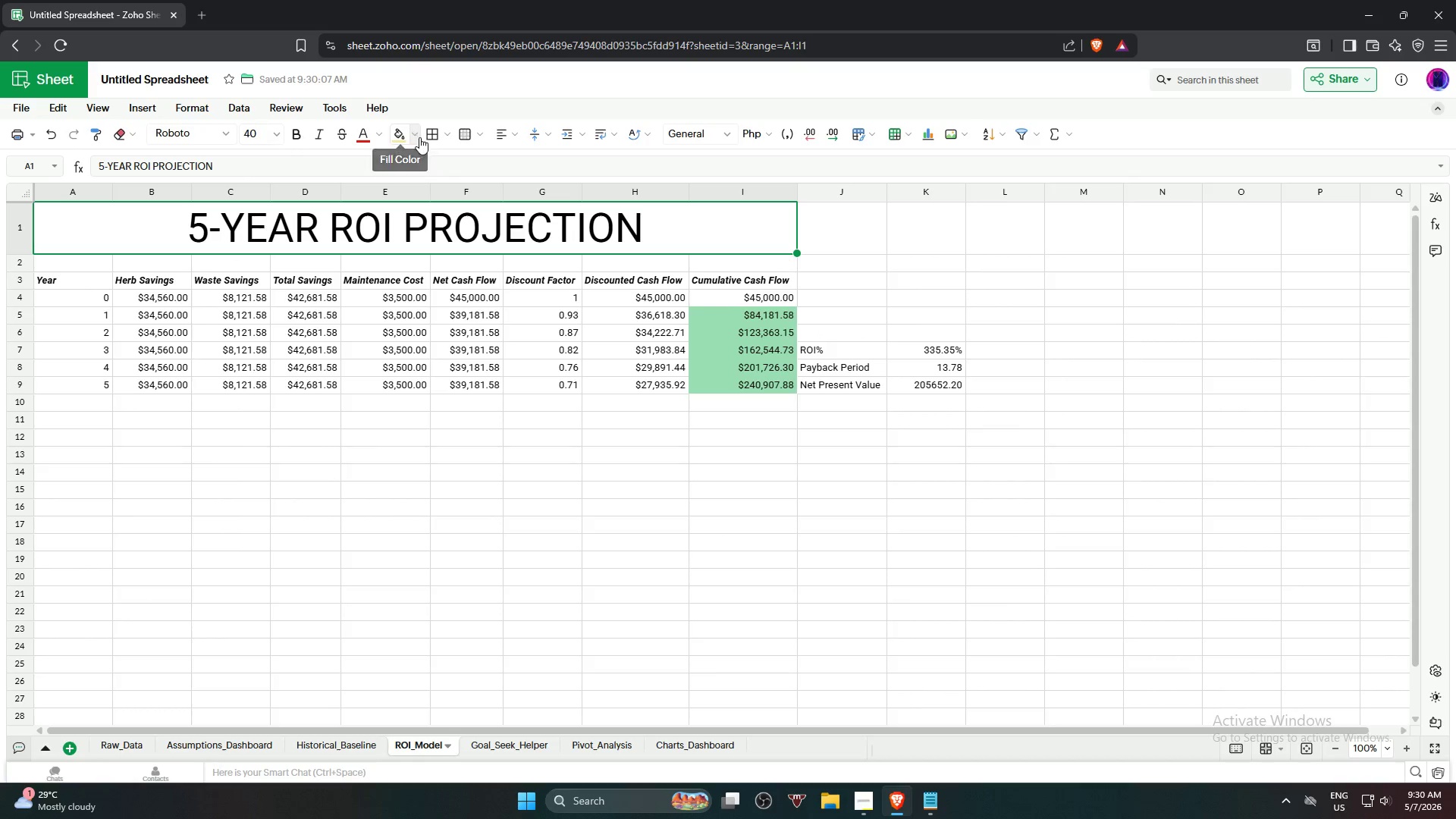 
left_click([431, 134])
 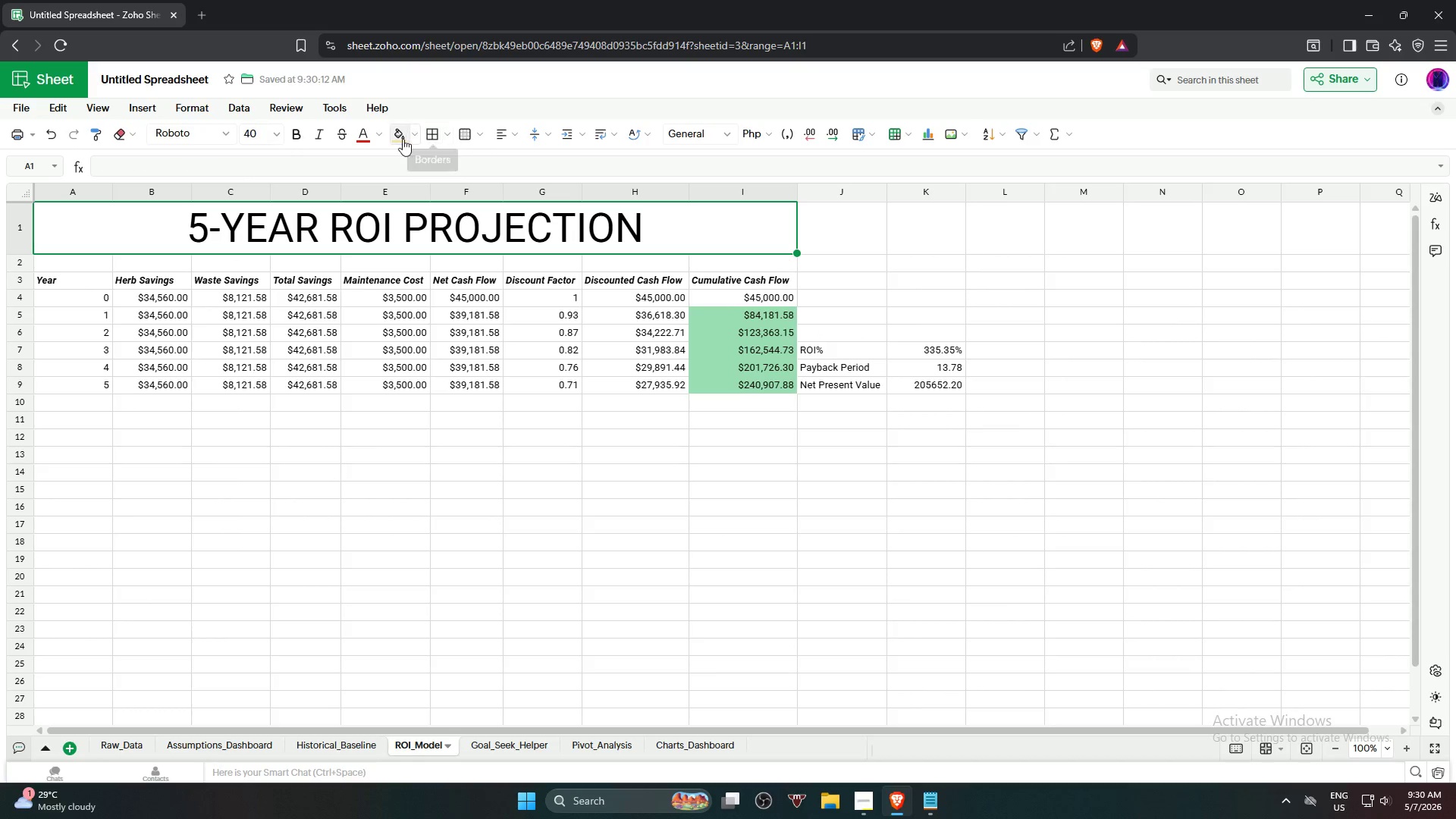 
left_click([400, 139])
 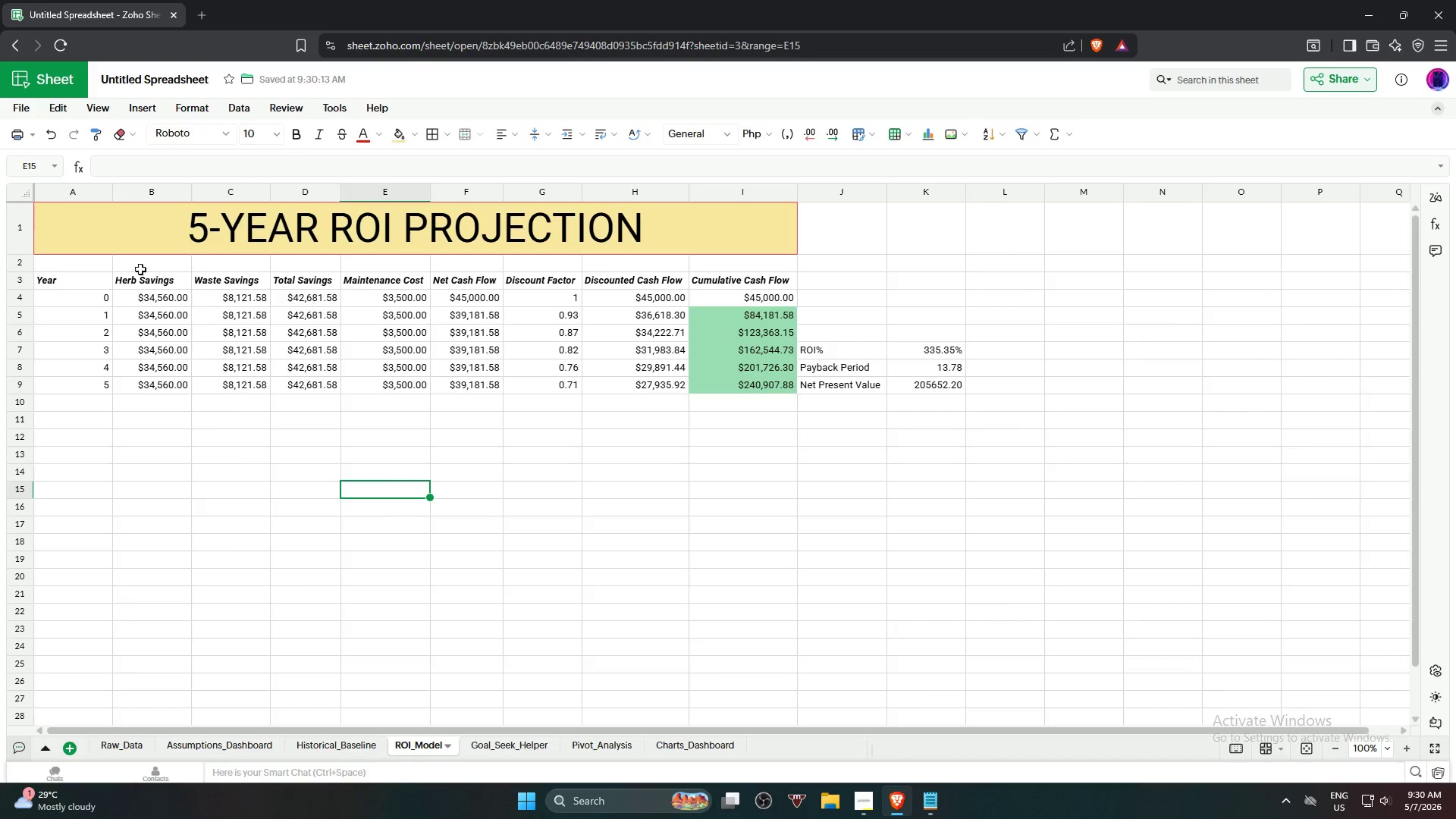 
left_click([75, 284])
 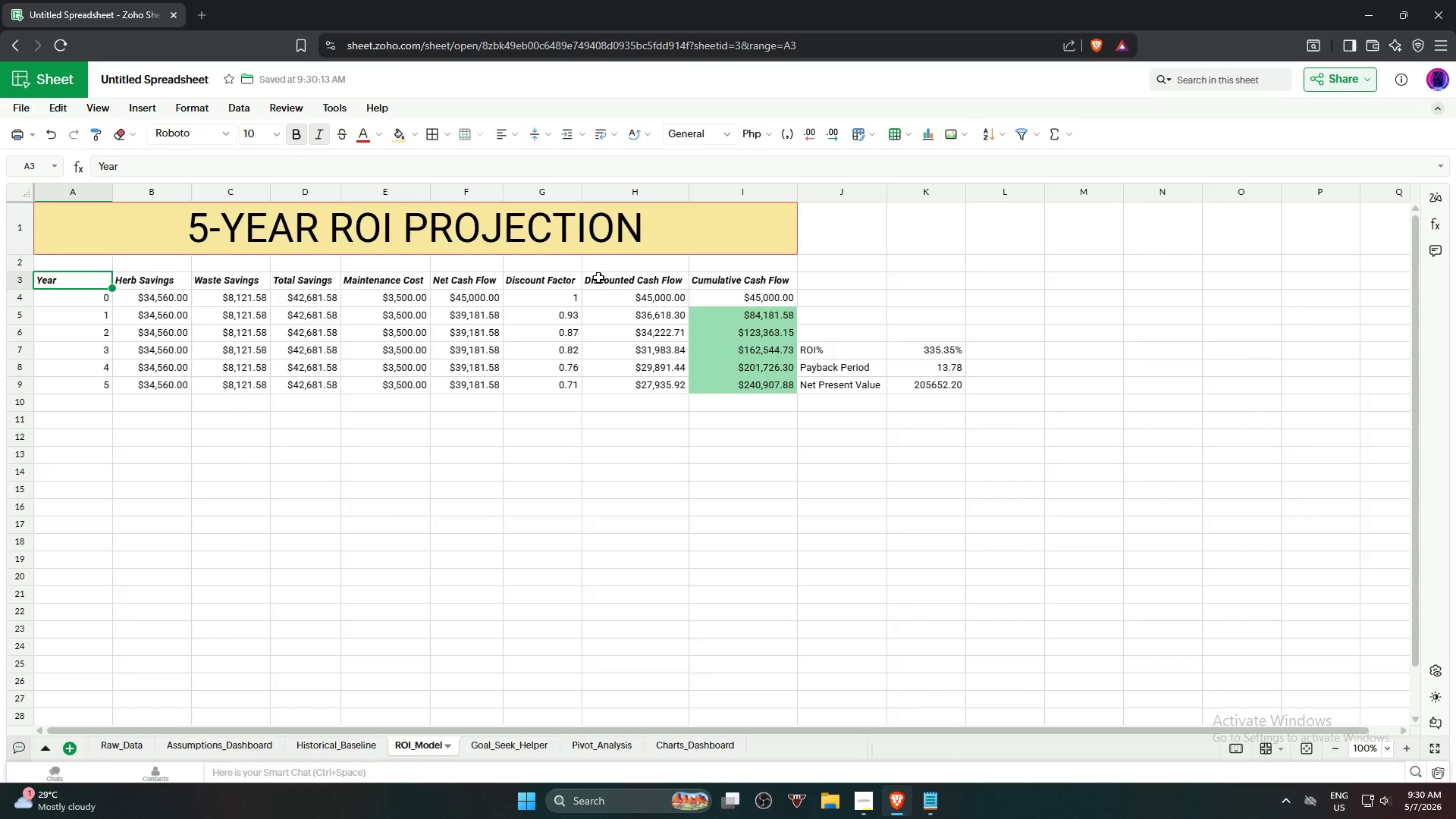 
hold_key(key=ShiftLeft, duration=1.03)
left_click([713, 282])
 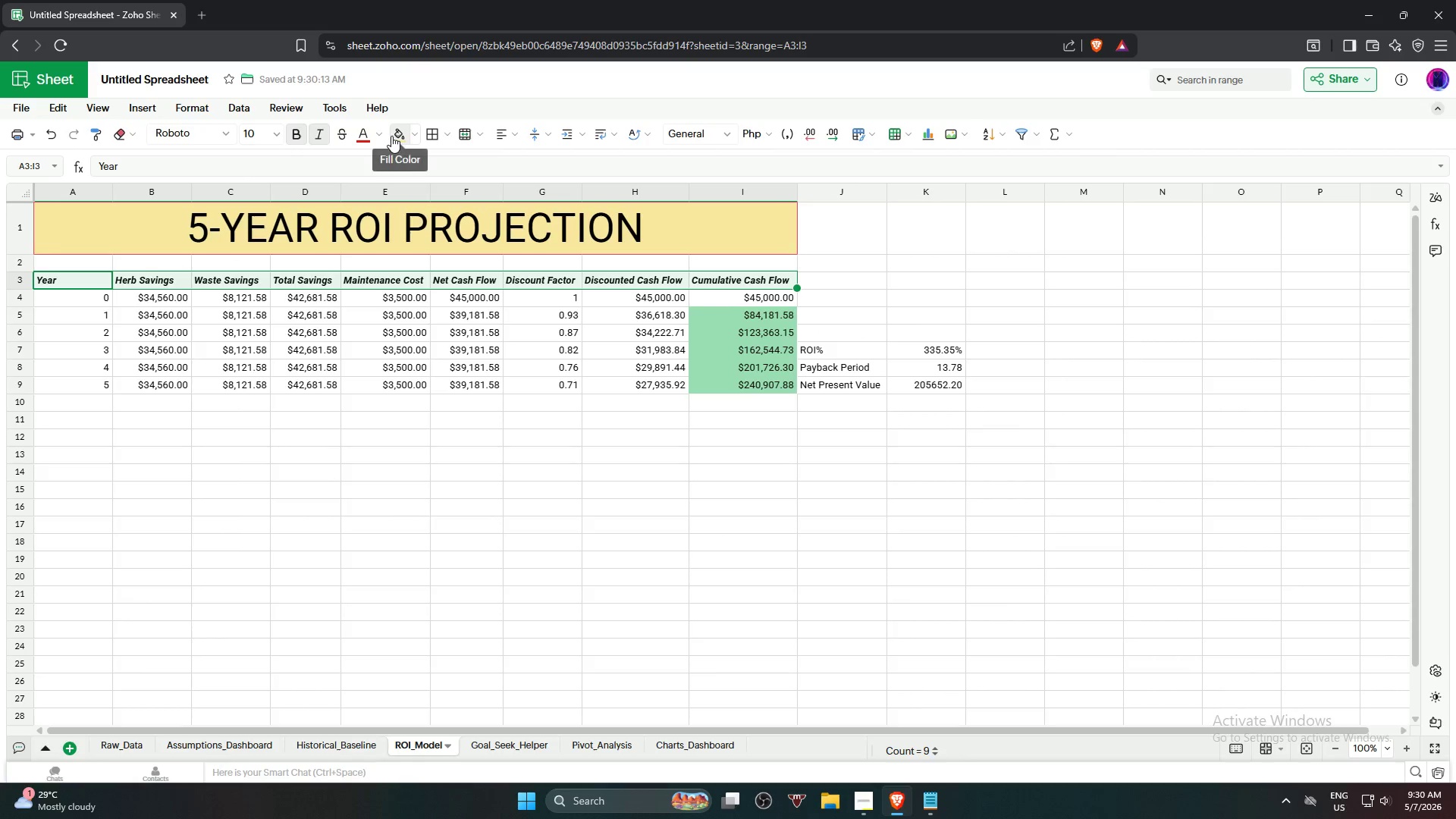 
left_click([392, 136])
 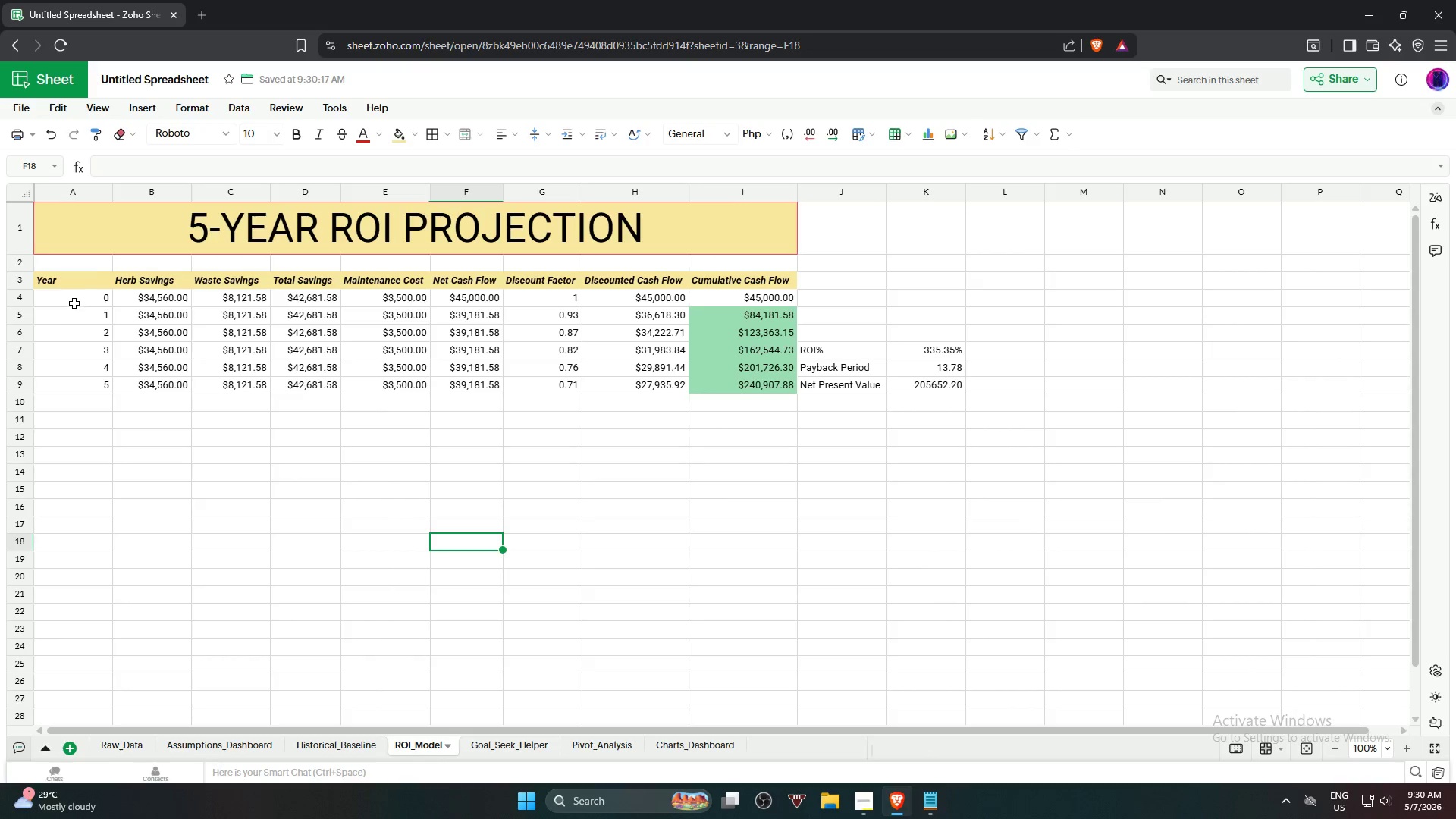 
hold_key(key=ShiftLeft, duration=1.69)
left_click([777, 388])
 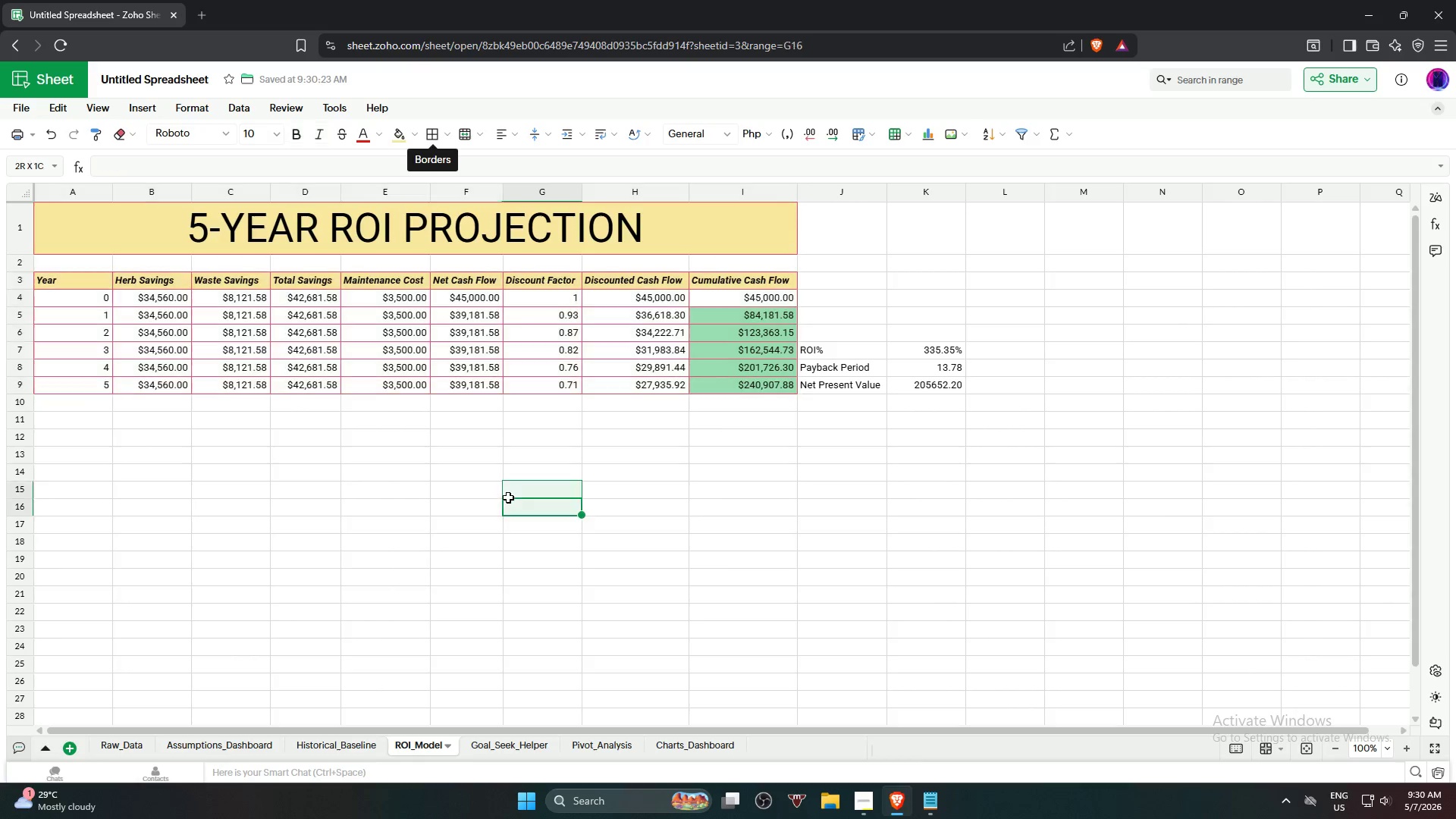 
left_click([81, 300])
 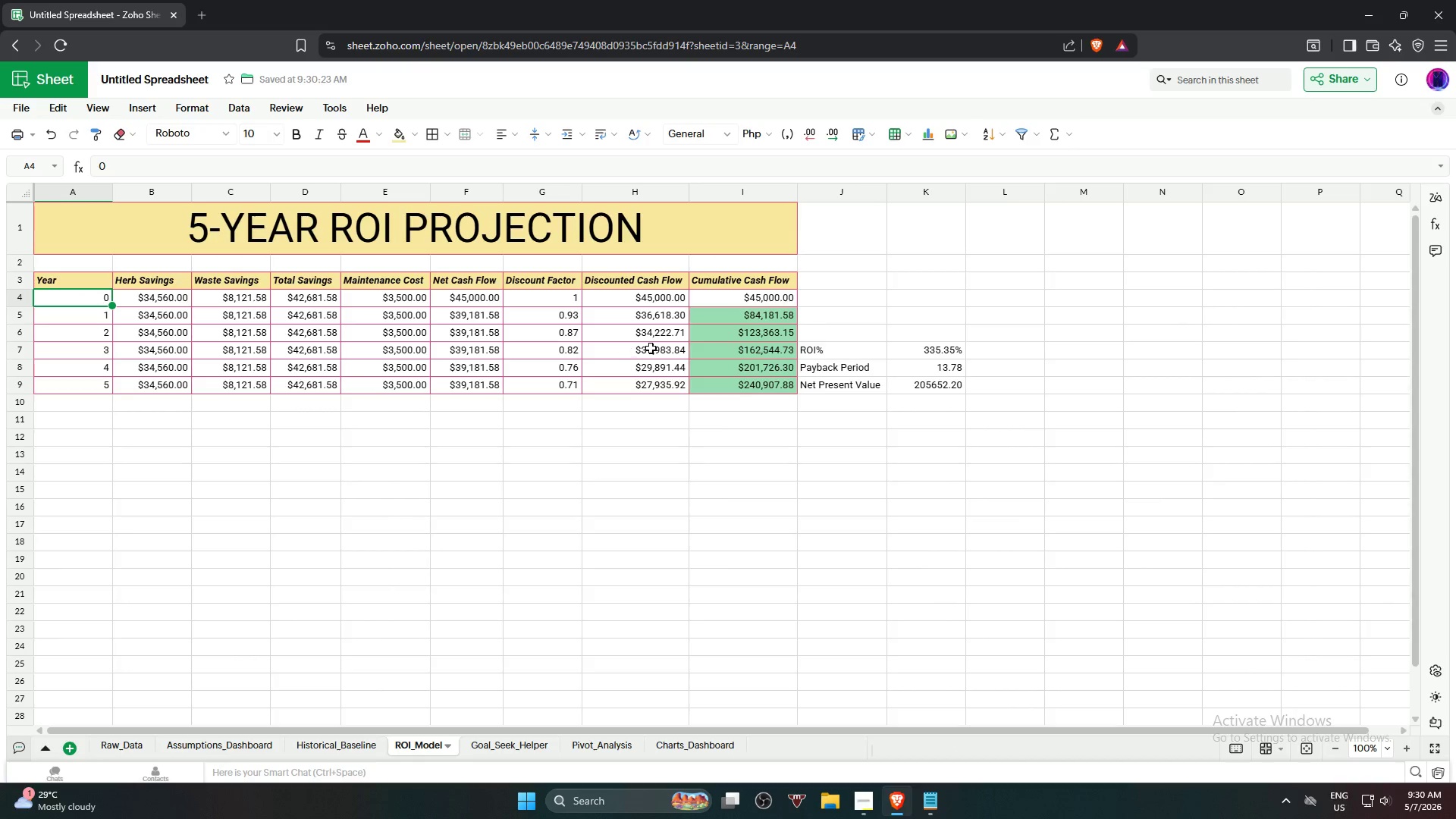 
hold_key(key=ShiftLeft, duration=0.62)
 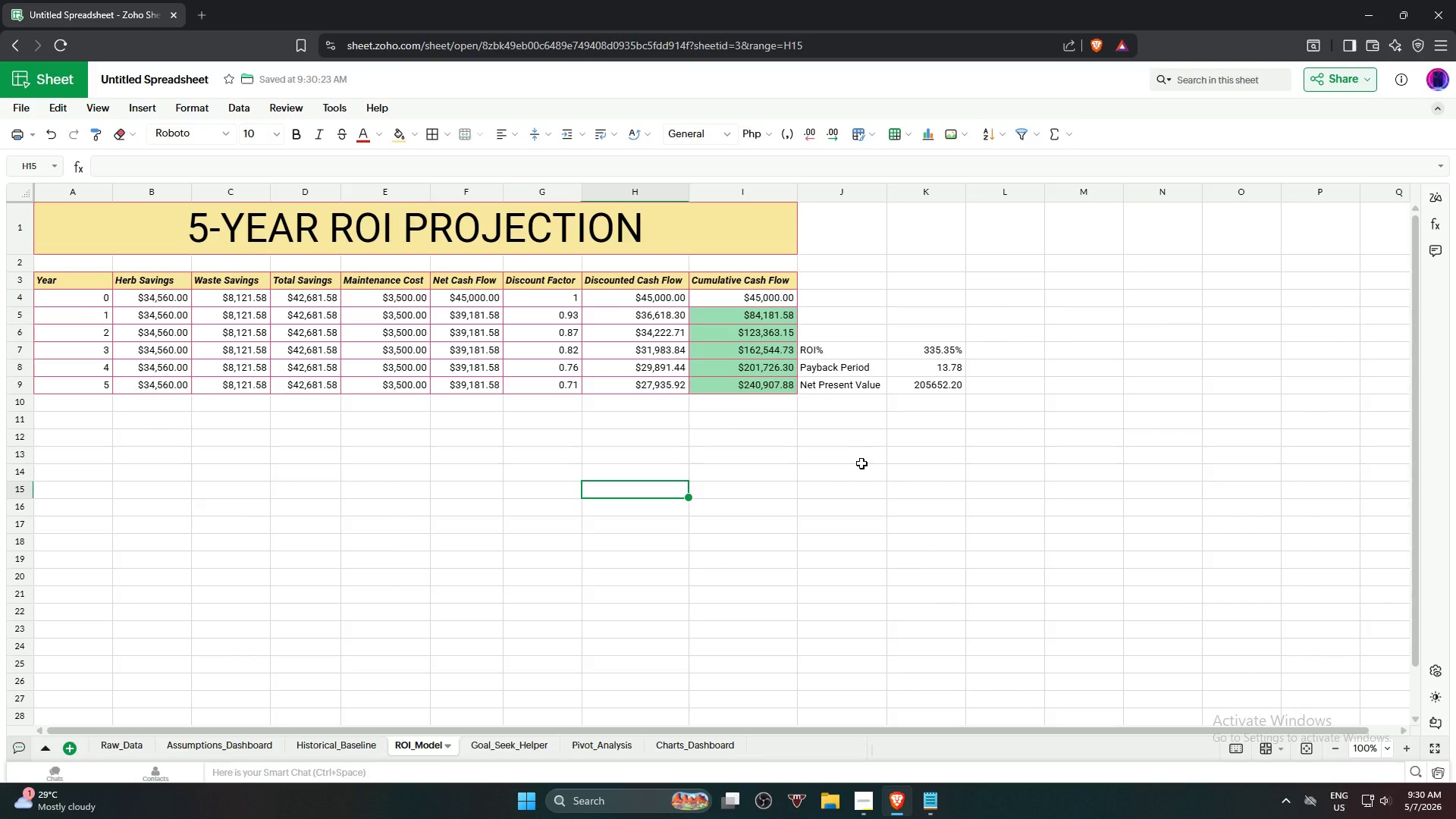 
left_click([823, 514])
 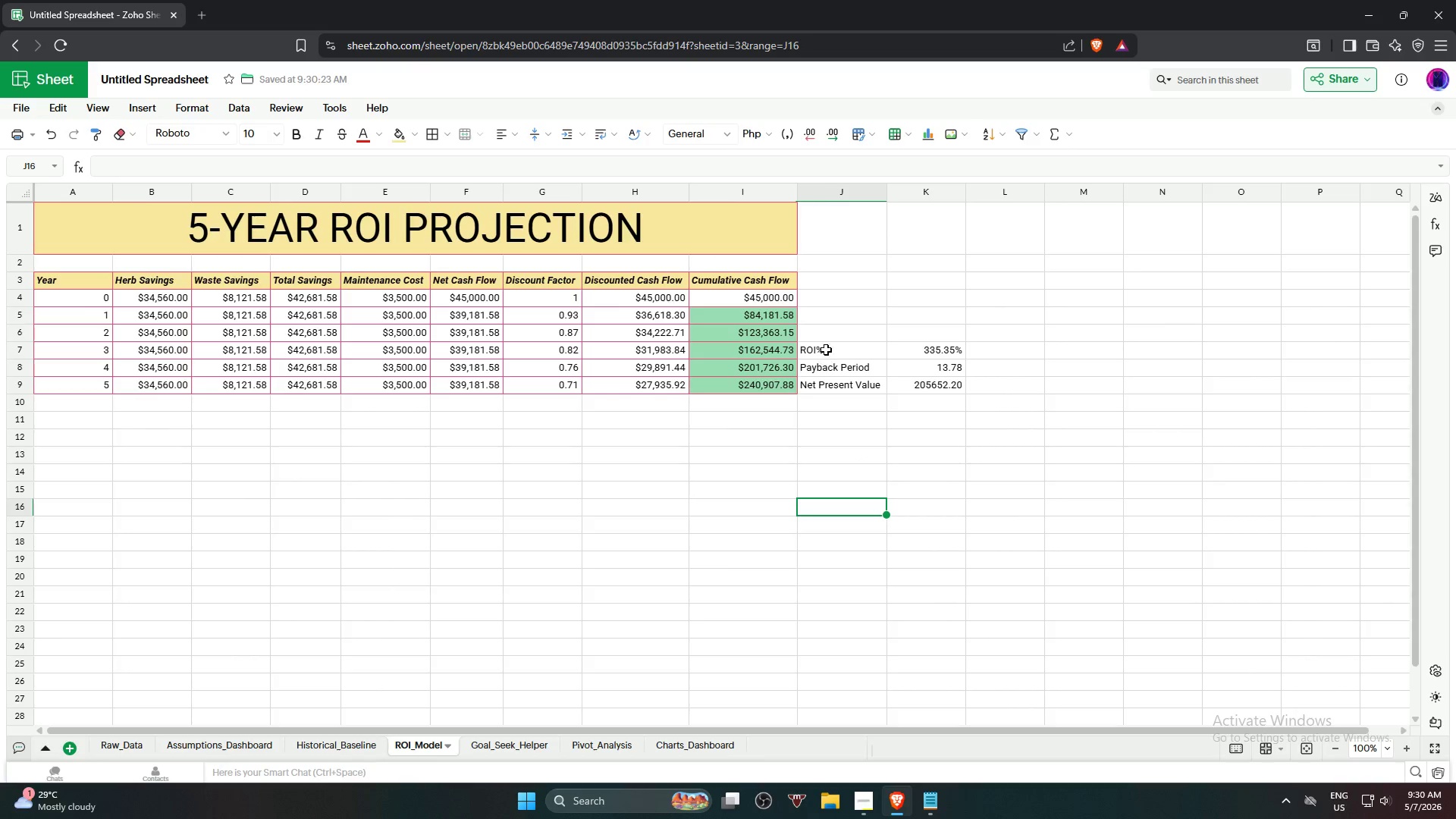 
left_click([825, 349])
 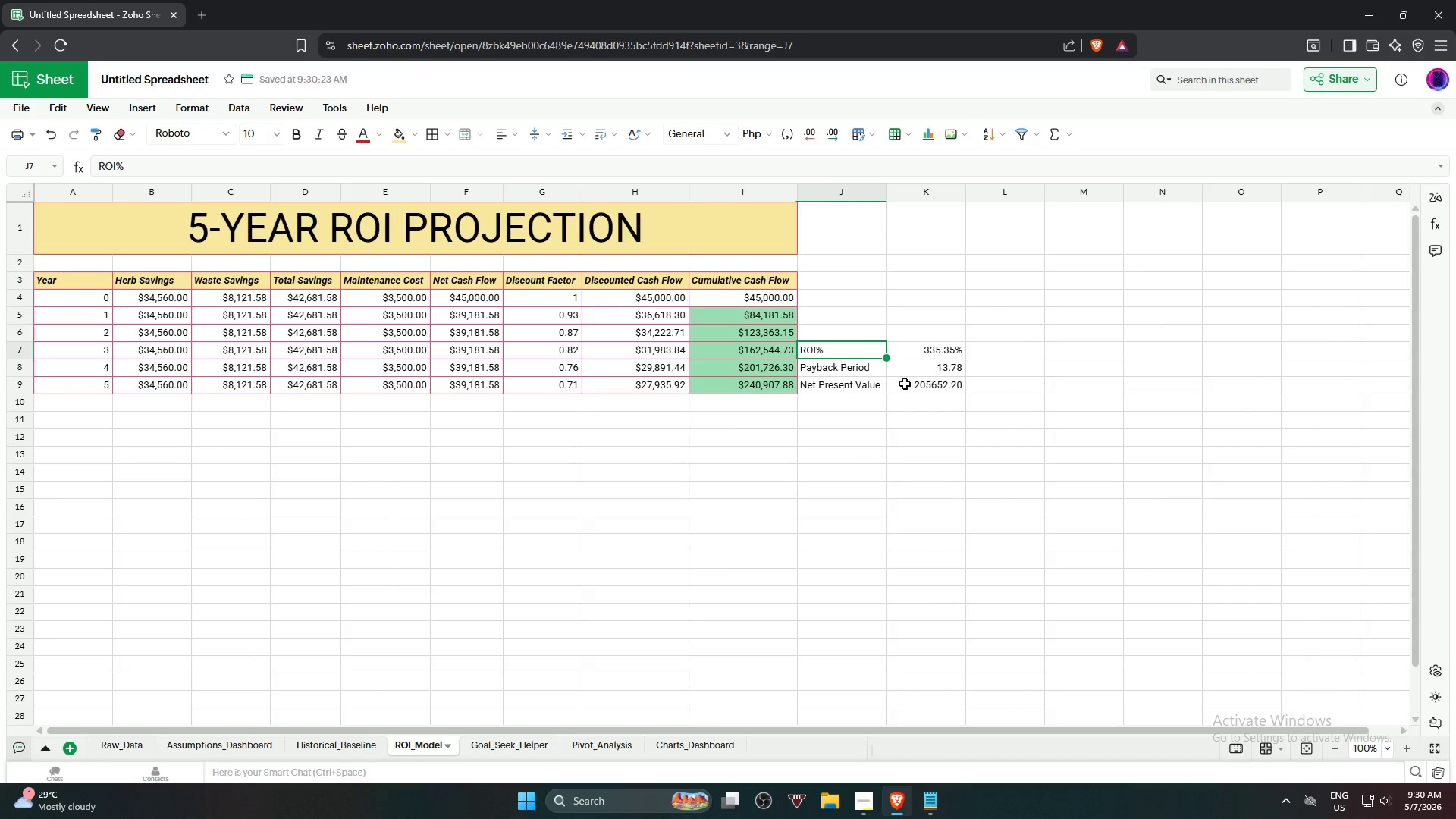 
hold_key(key=ShiftLeft, duration=0.73)
left_click([924, 385])
 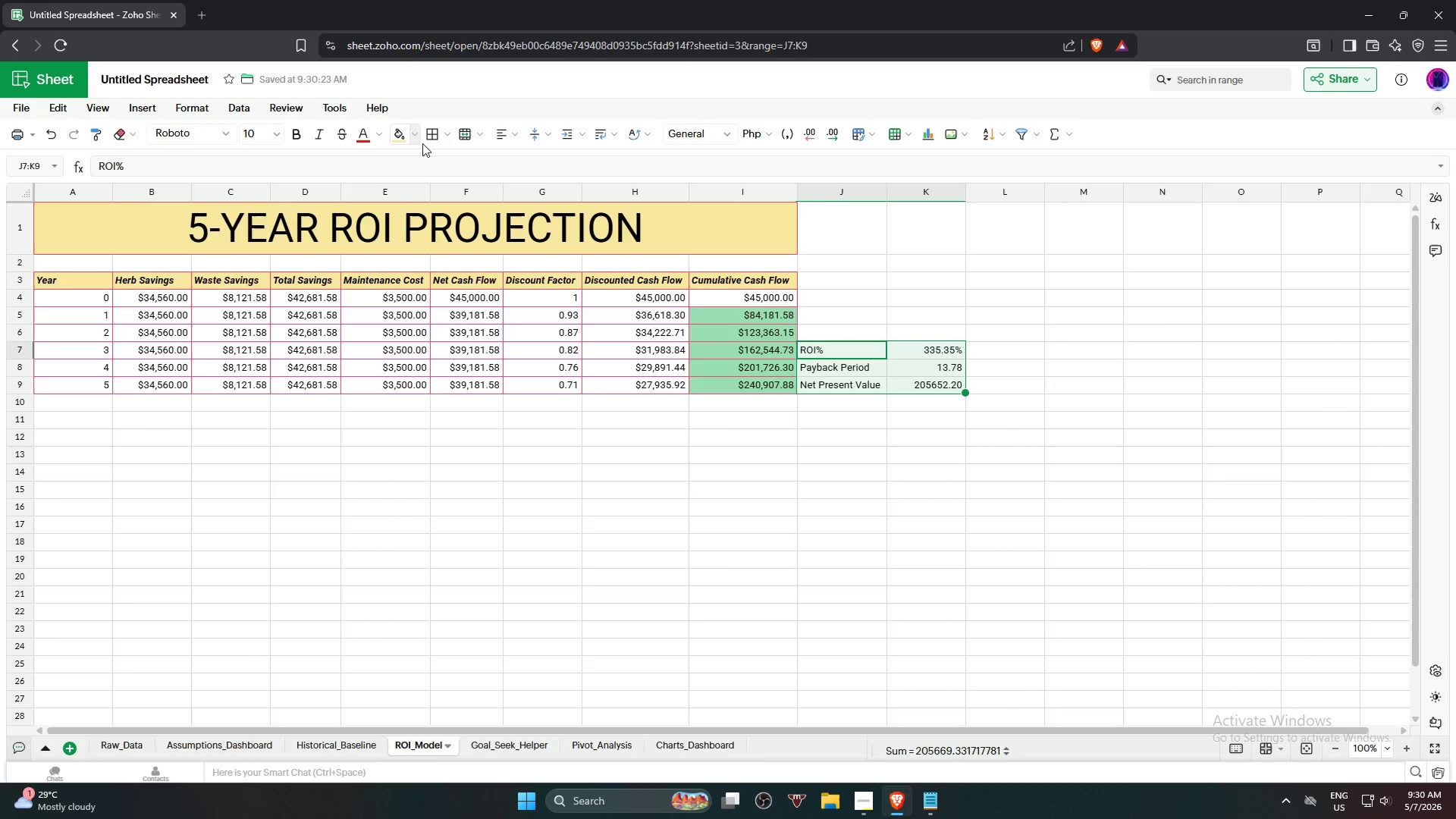 
left_click([432, 139])
 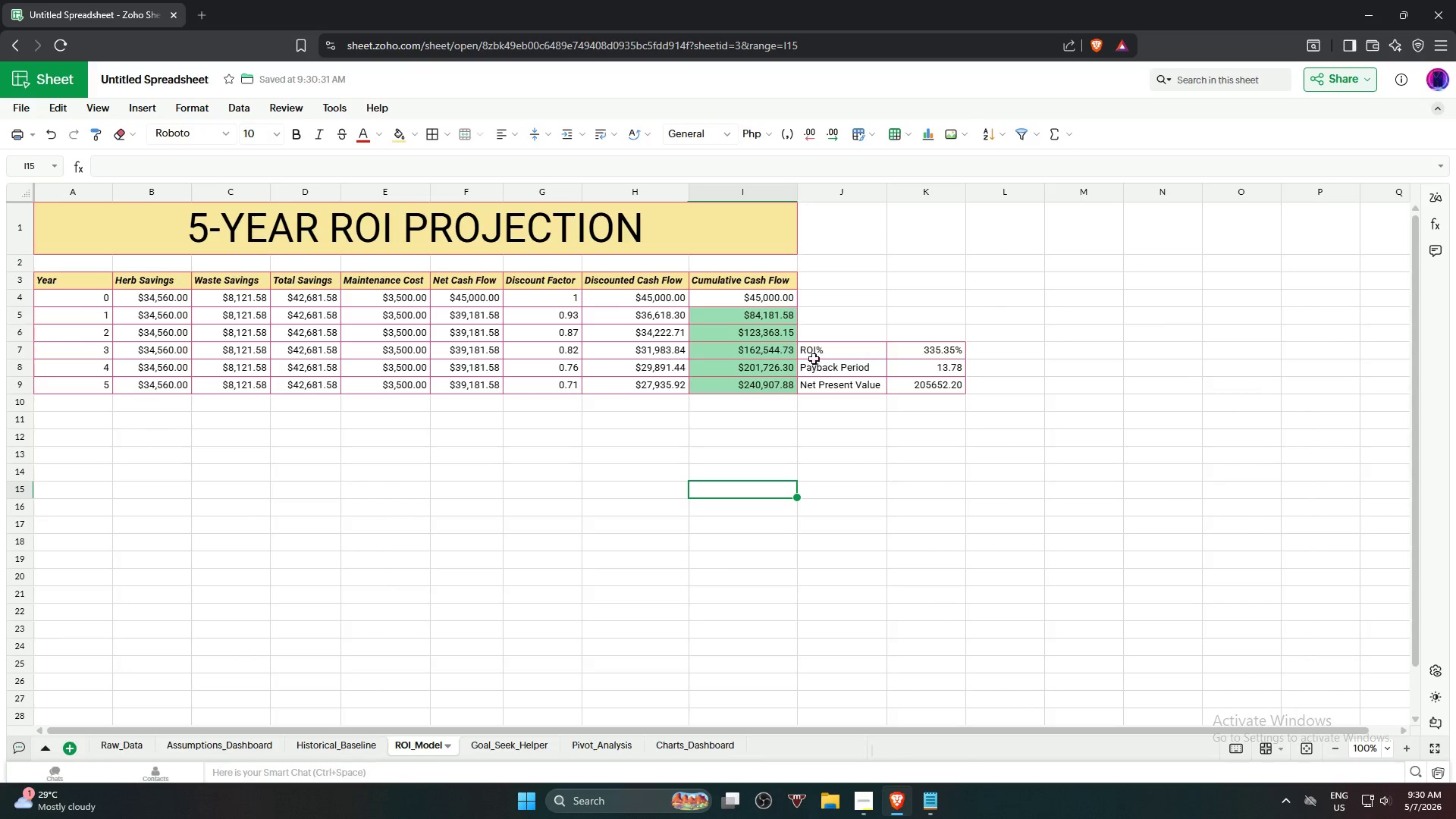 
hold_key(key=ShiftLeft, duration=0.66)
left_click([915, 390])
 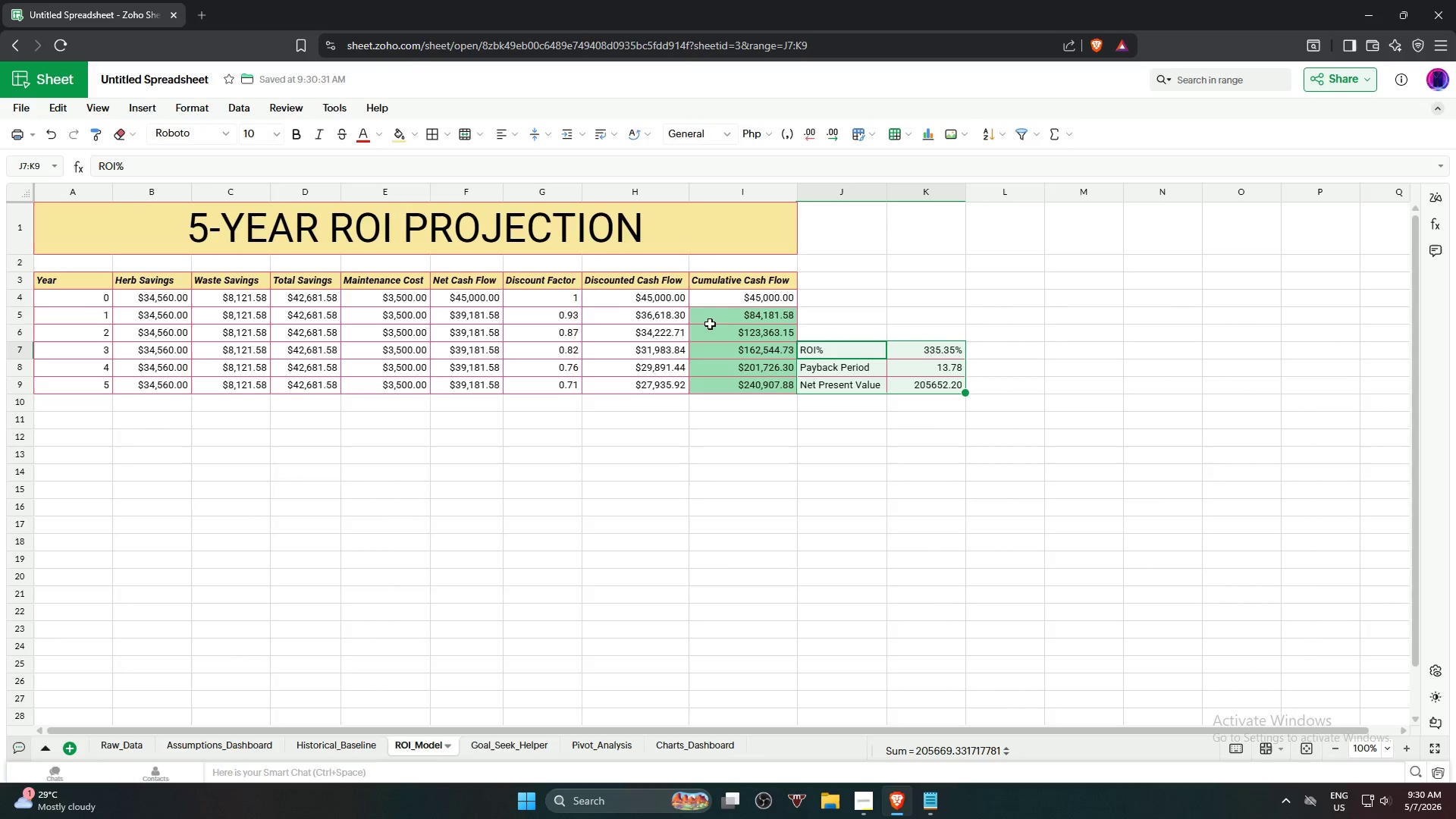 
hold_key(key=ShiftLeft, duration=0.66)
 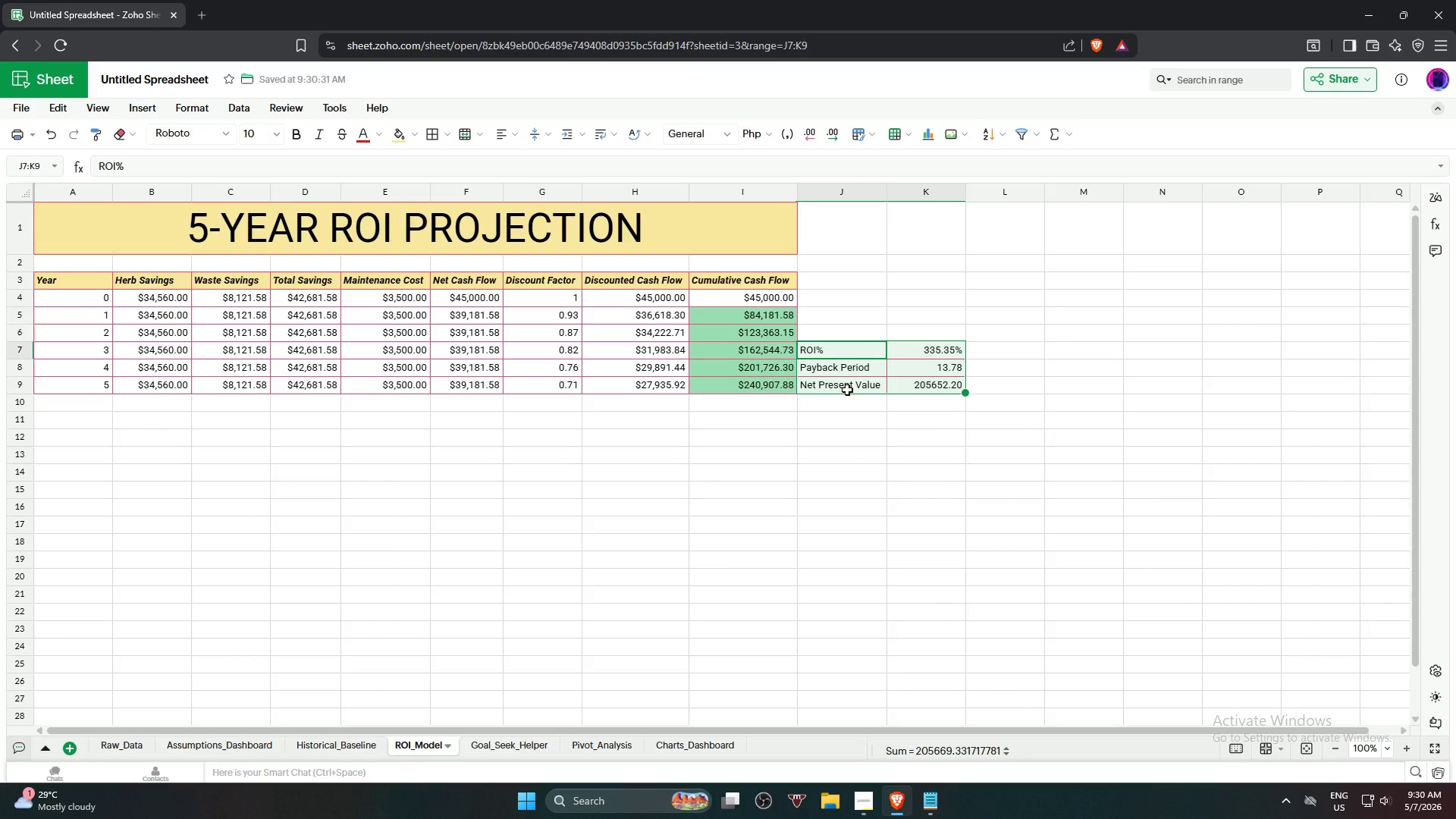 
hold_key(key=ShiftLeft, duration=0.86)
left_click([847, 388])
 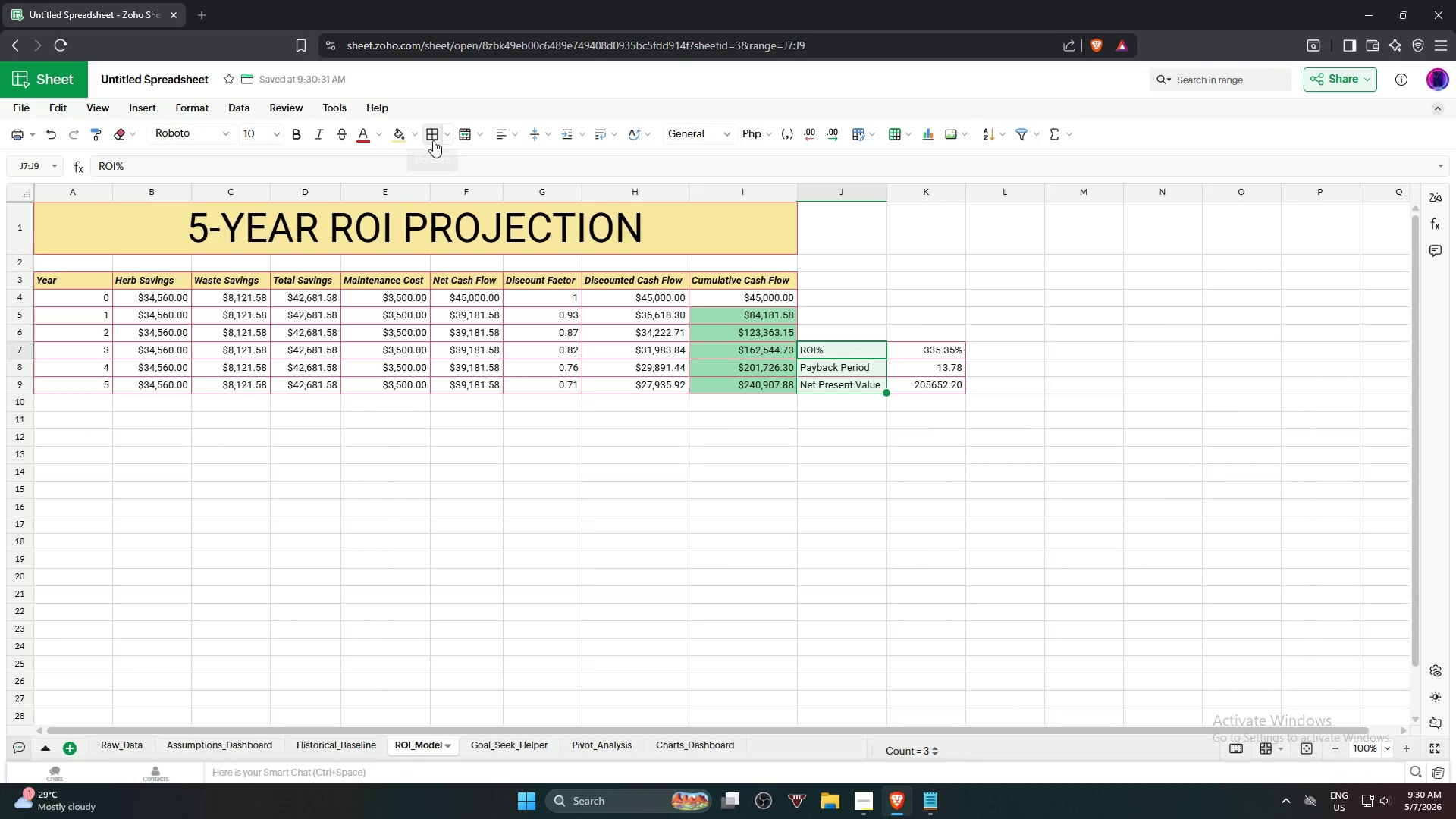 
left_click([293, 140])
 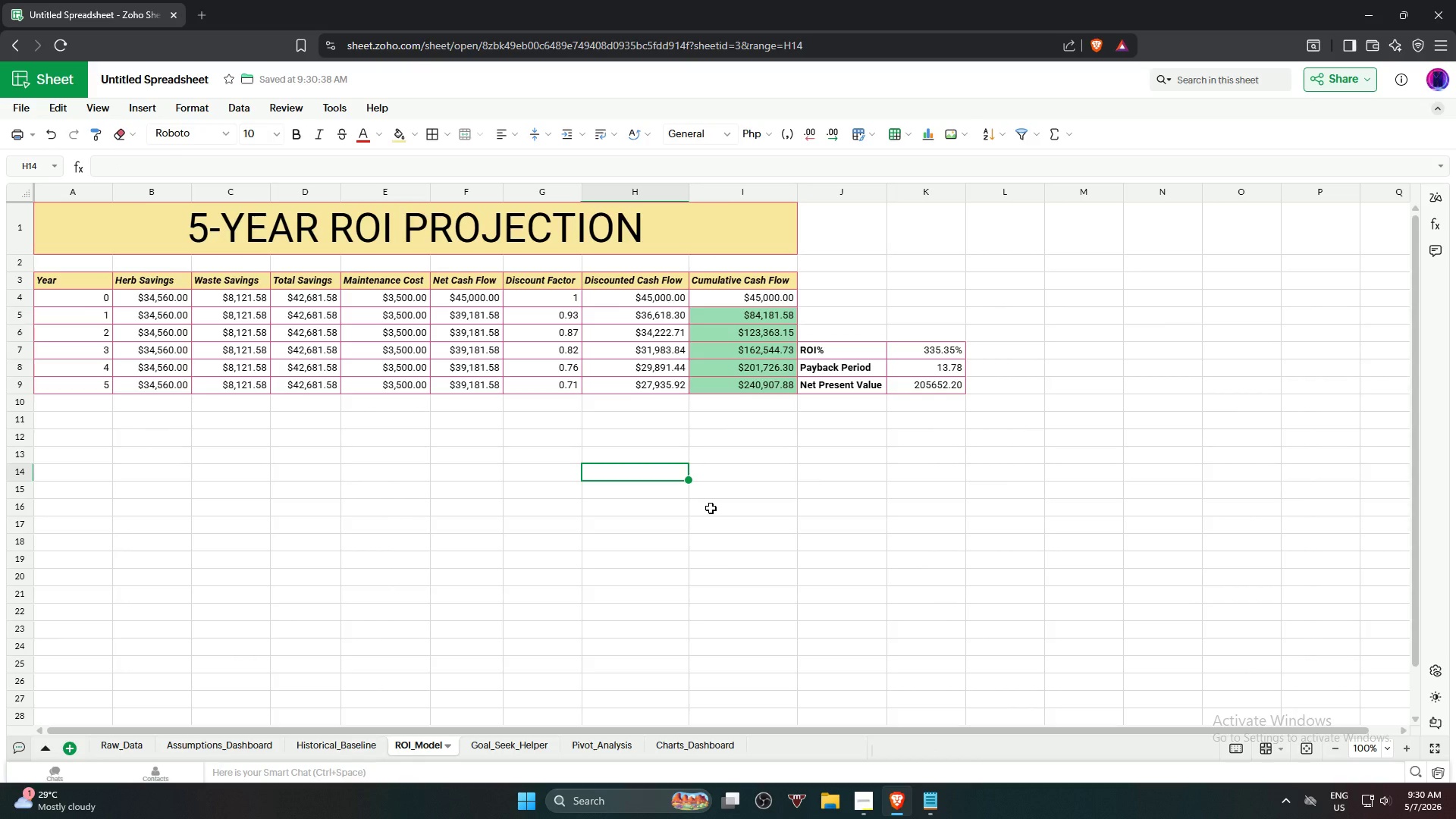 
wait(8.3)
 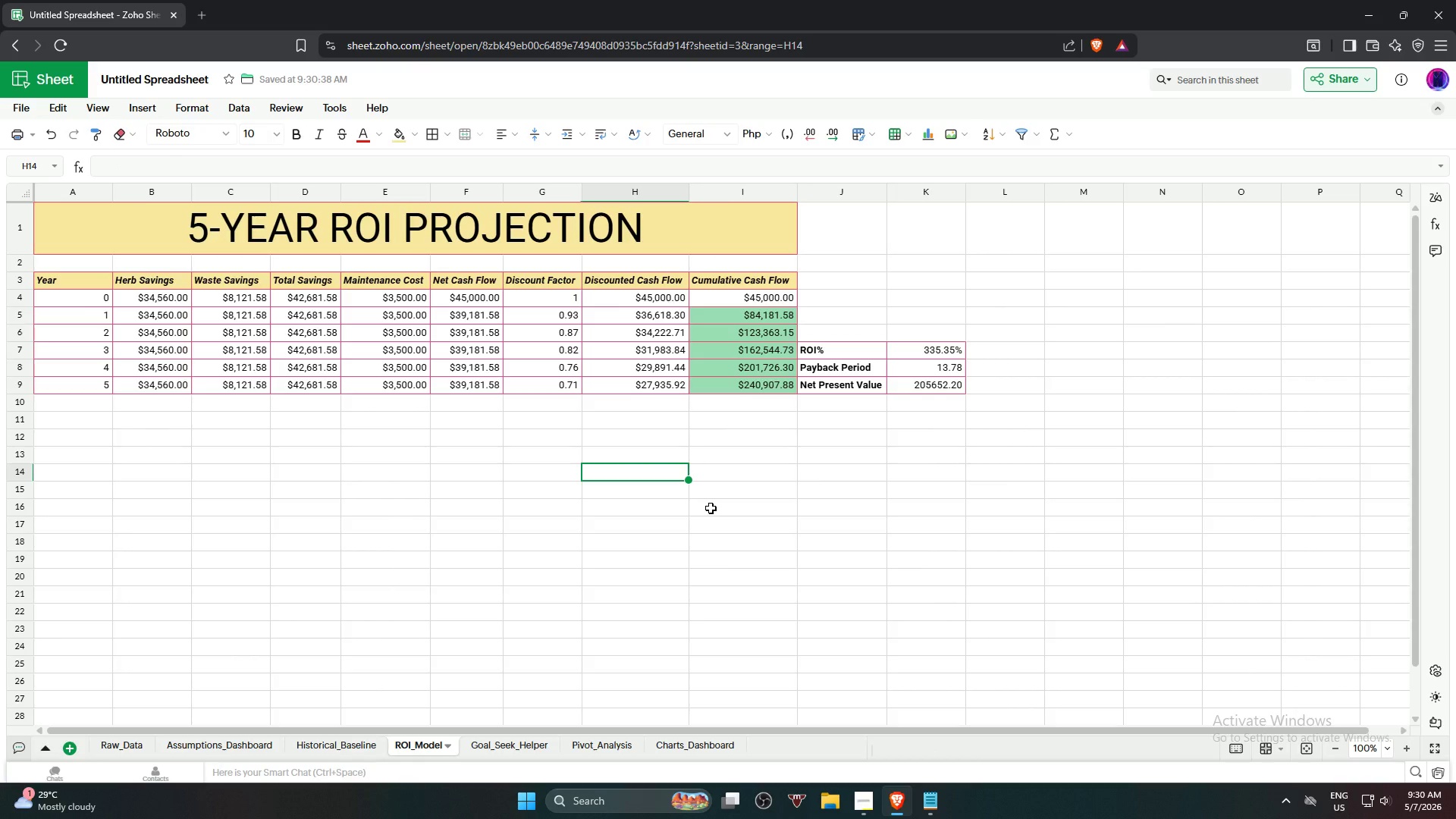 
left_click([479, 755])
 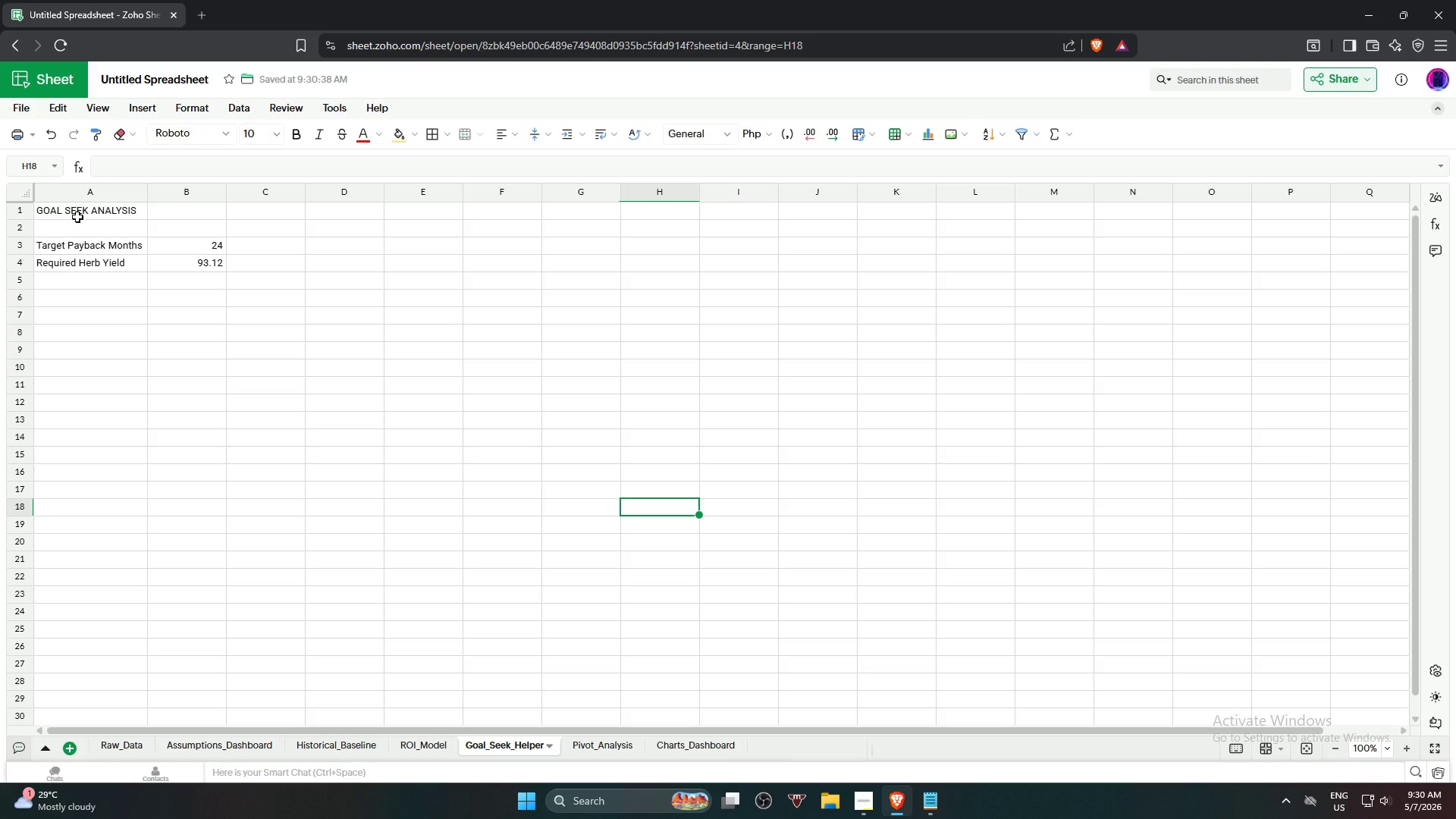 
hold_key(key=ShiftLeft, duration=0.98)
left_click([201, 264])
 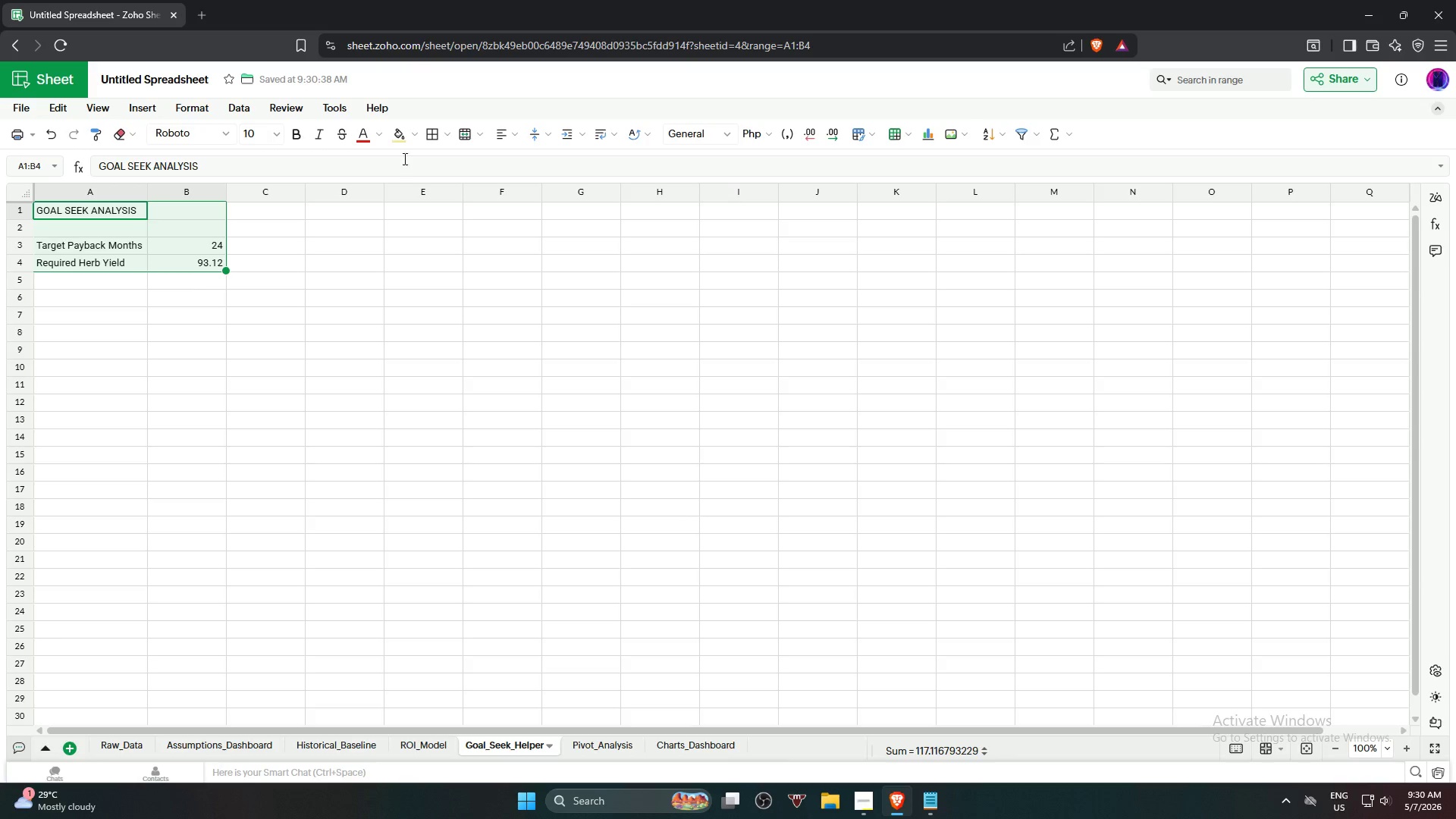 
left_click([432, 131])
 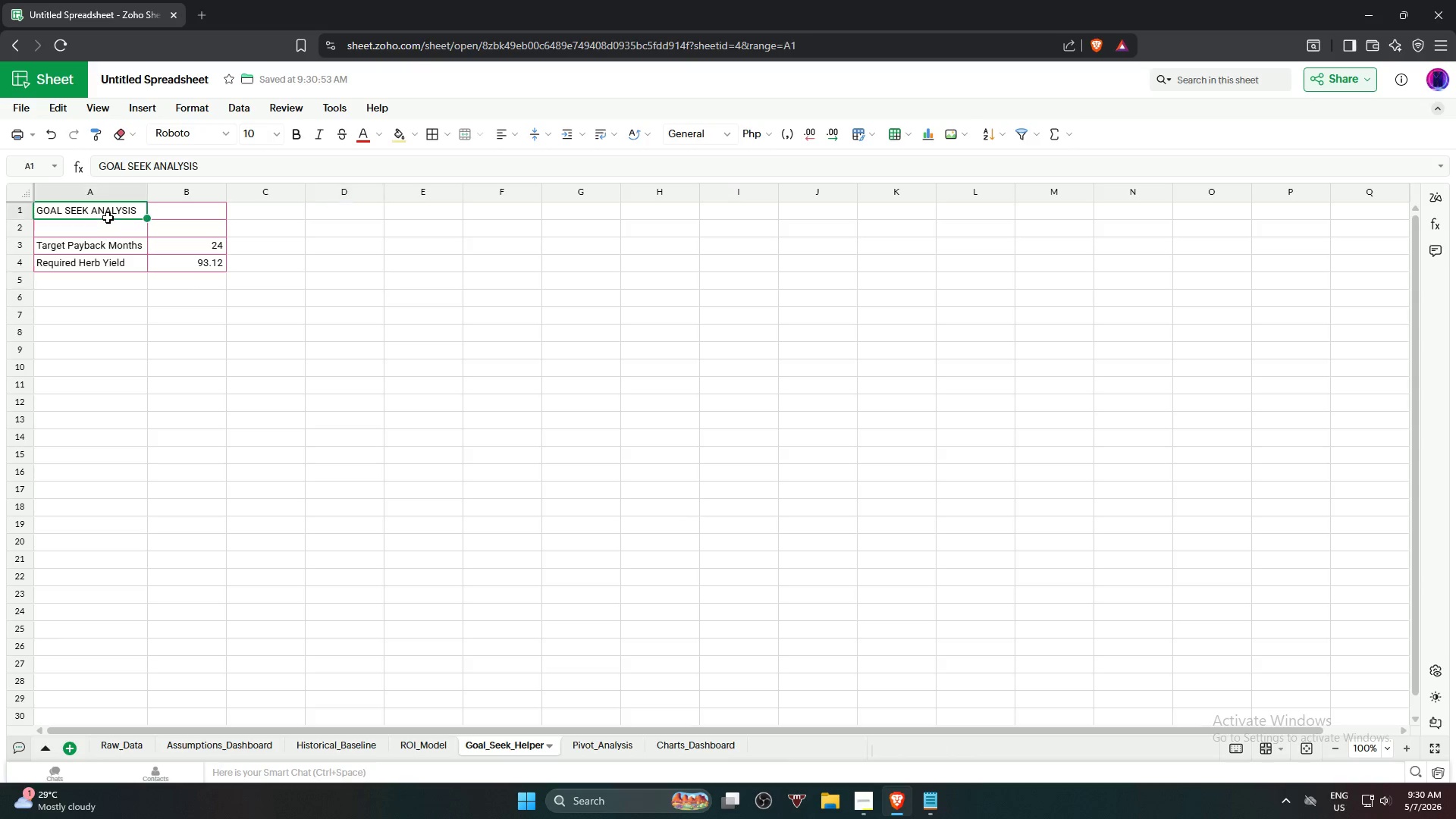 
hold_key(key=ShiftLeft, duration=0.84)
left_click([198, 219])
 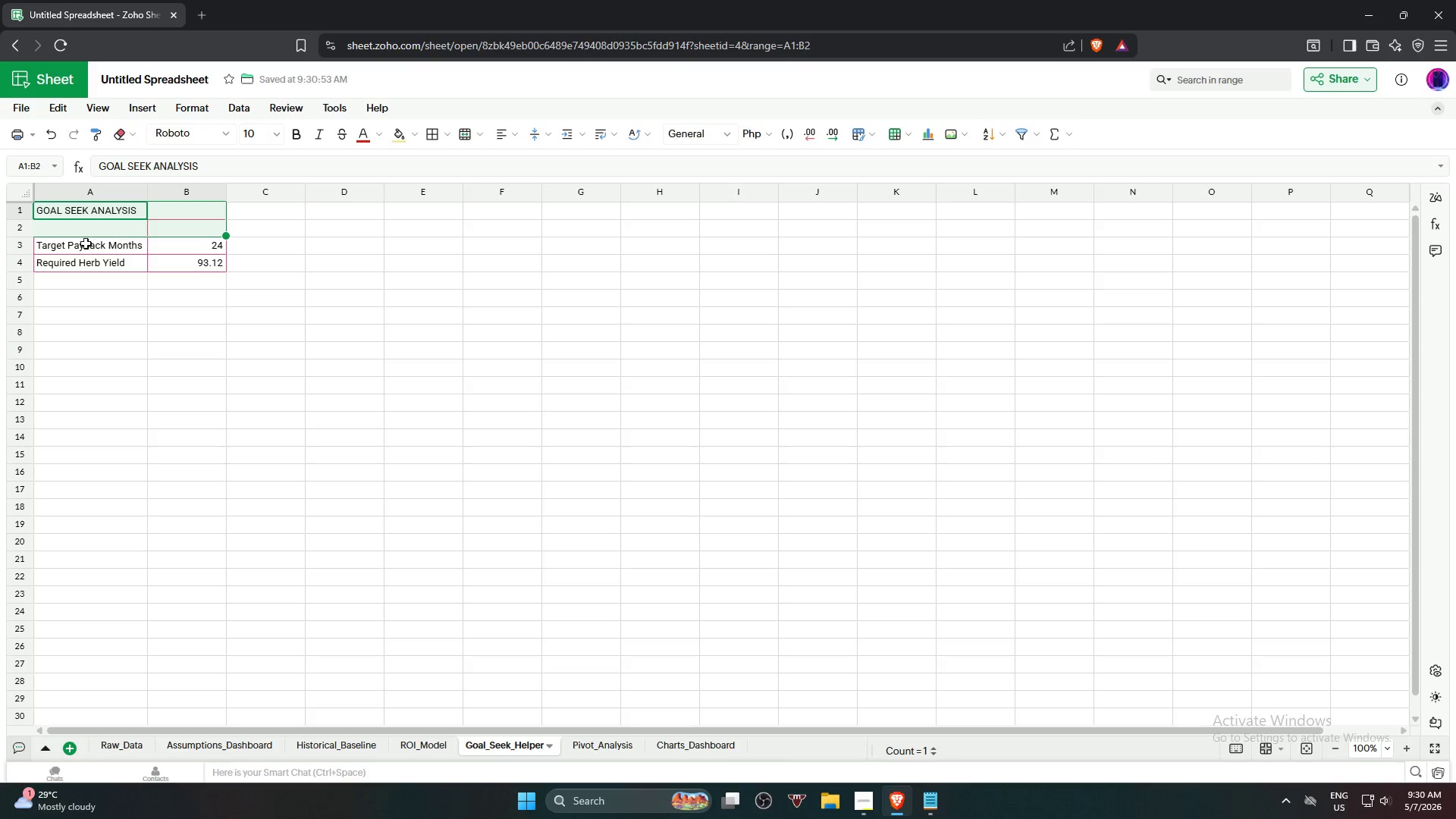 
left_click([61, 216])
 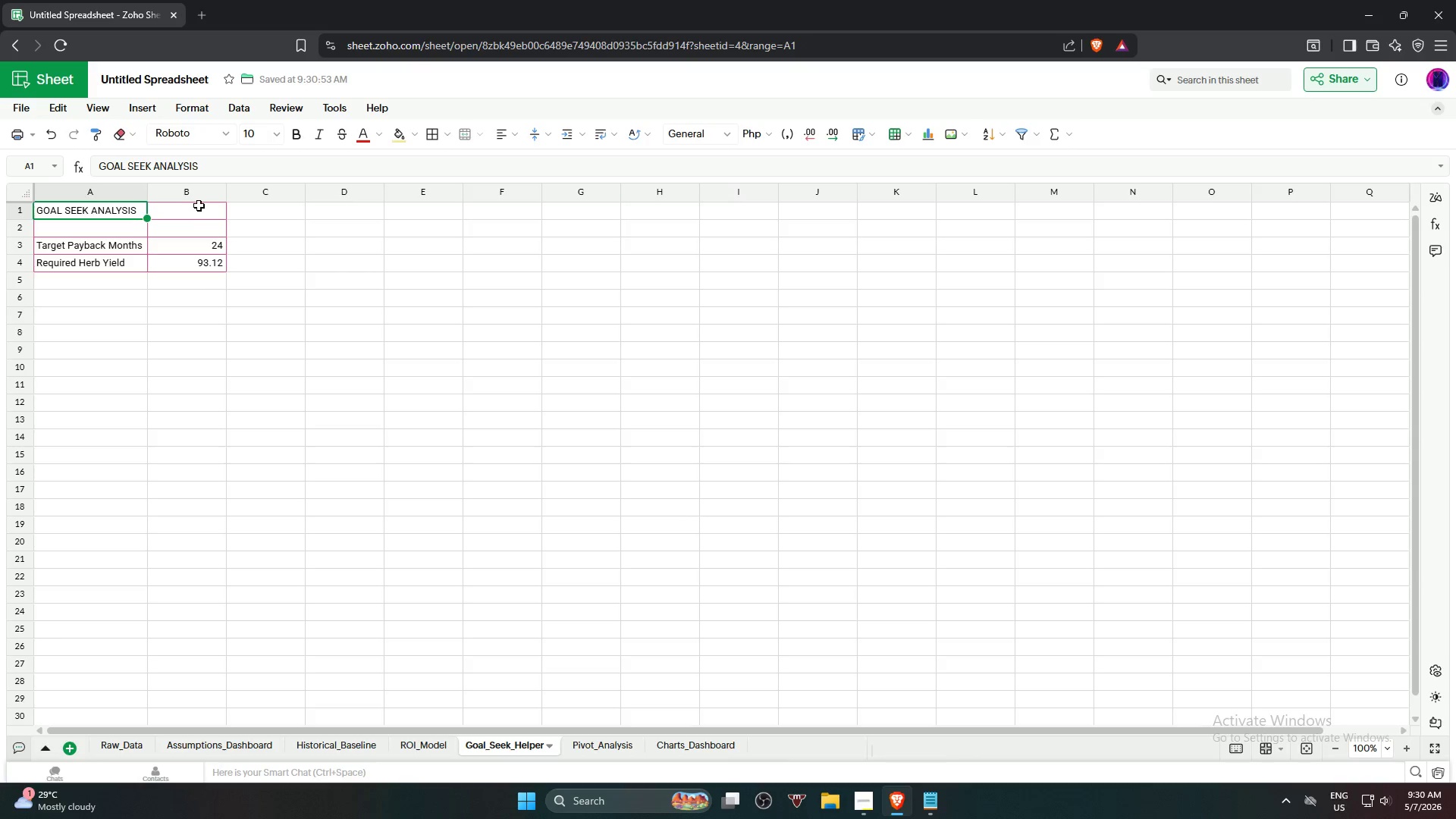 
key(Shift+ShiftLeft)
 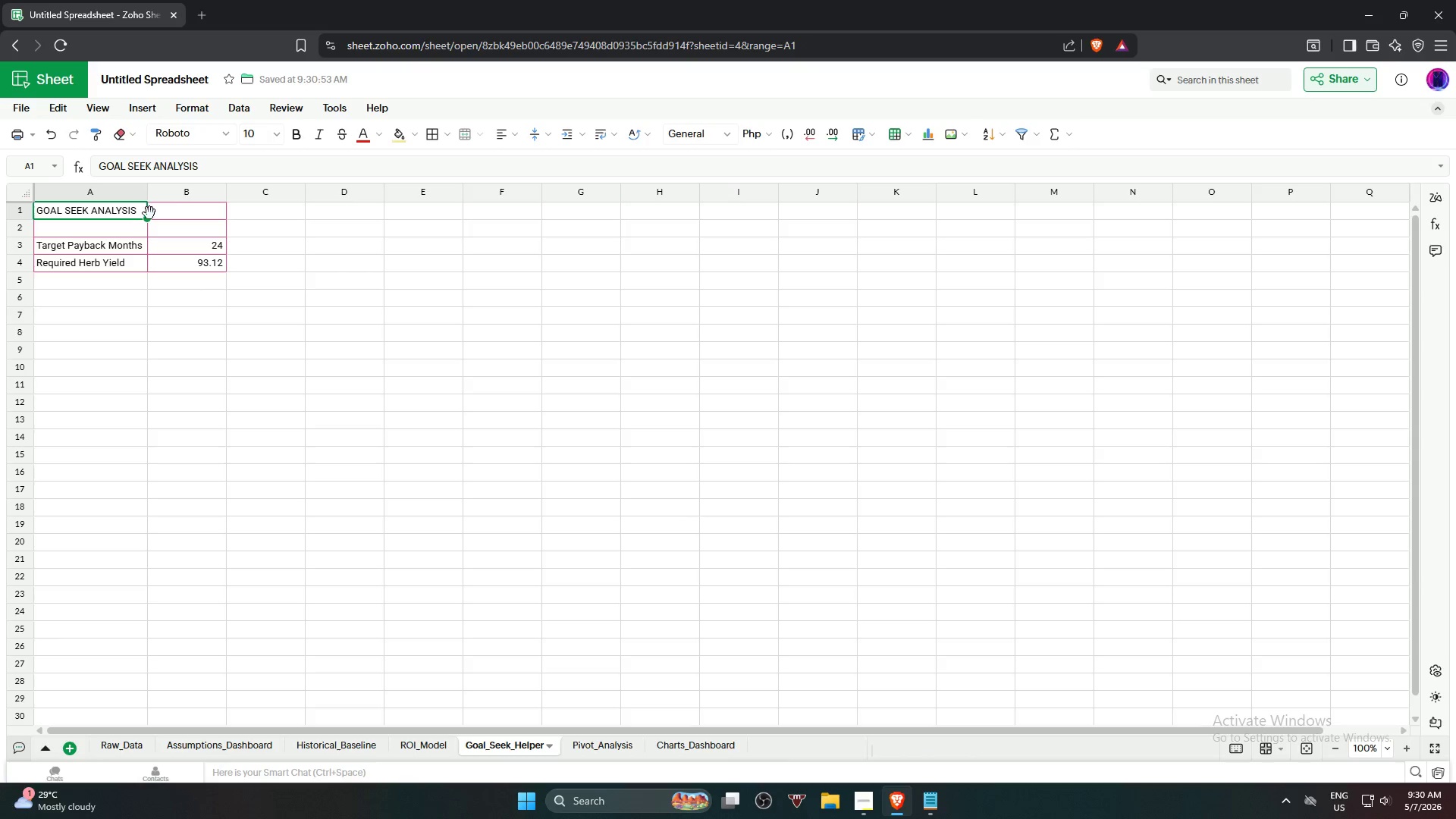 
hold_key(key=ShiftLeft, duration=0.48)
 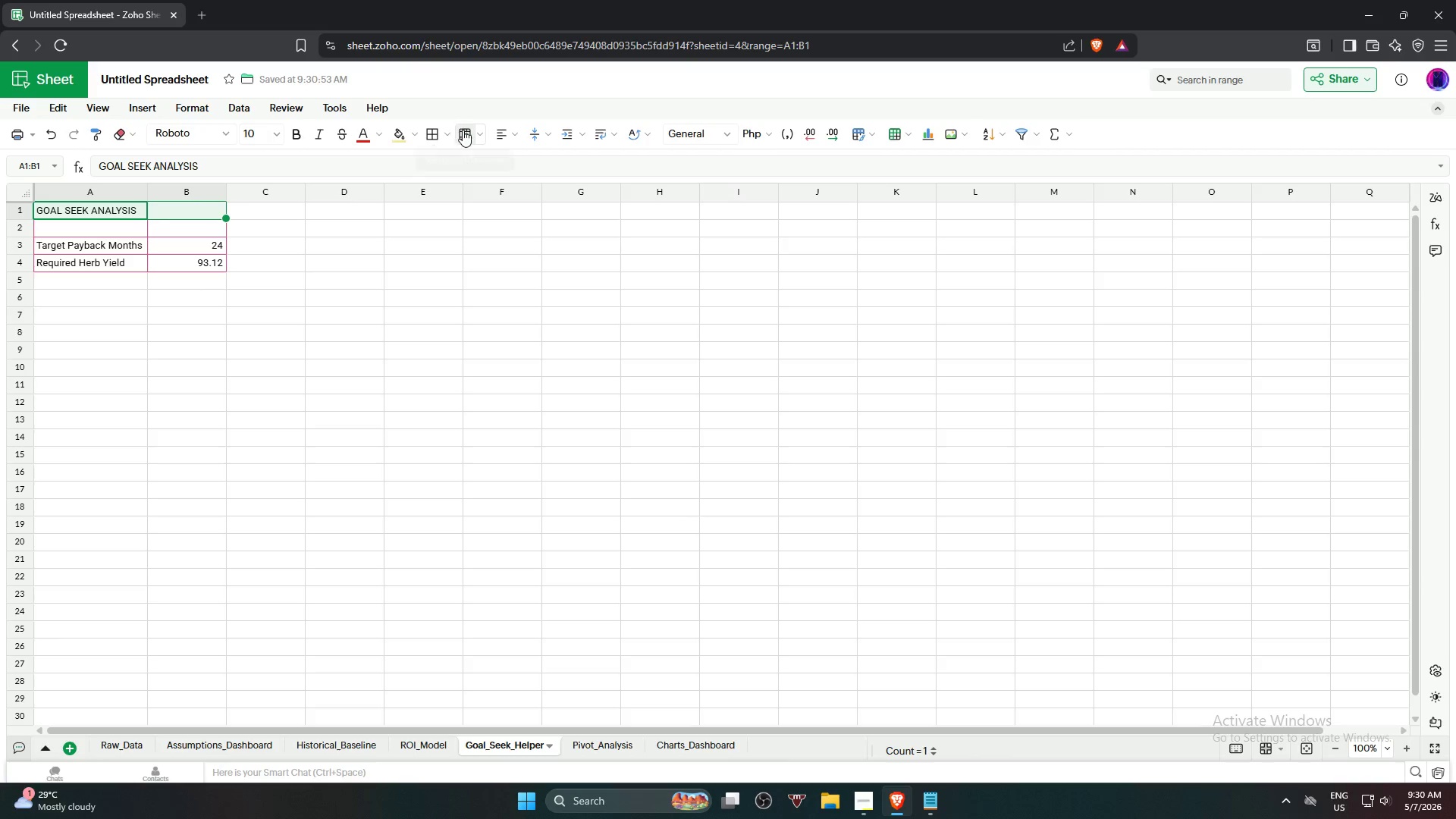 
left_click([463, 129])
 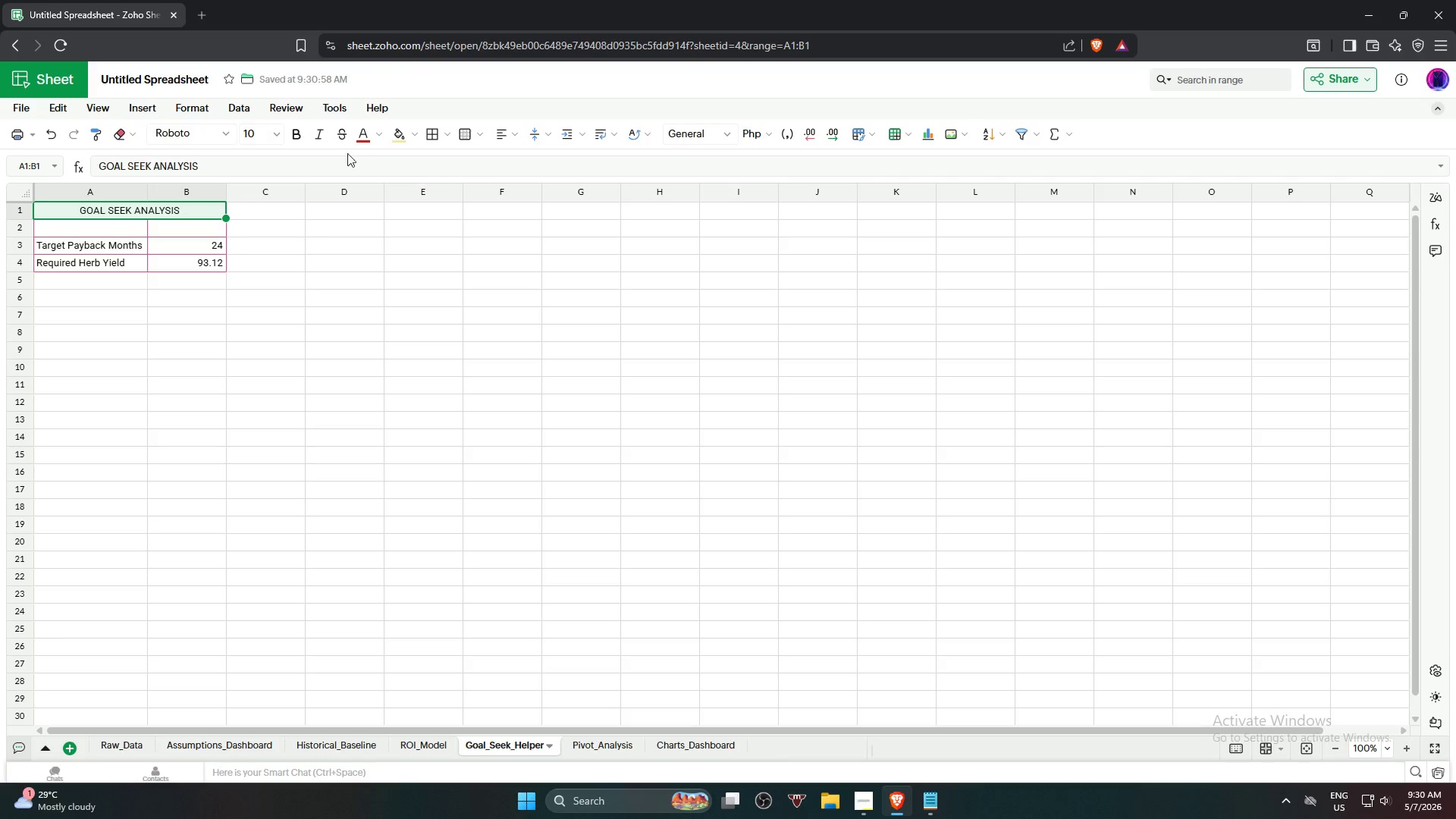 
left_click([275, 141])
 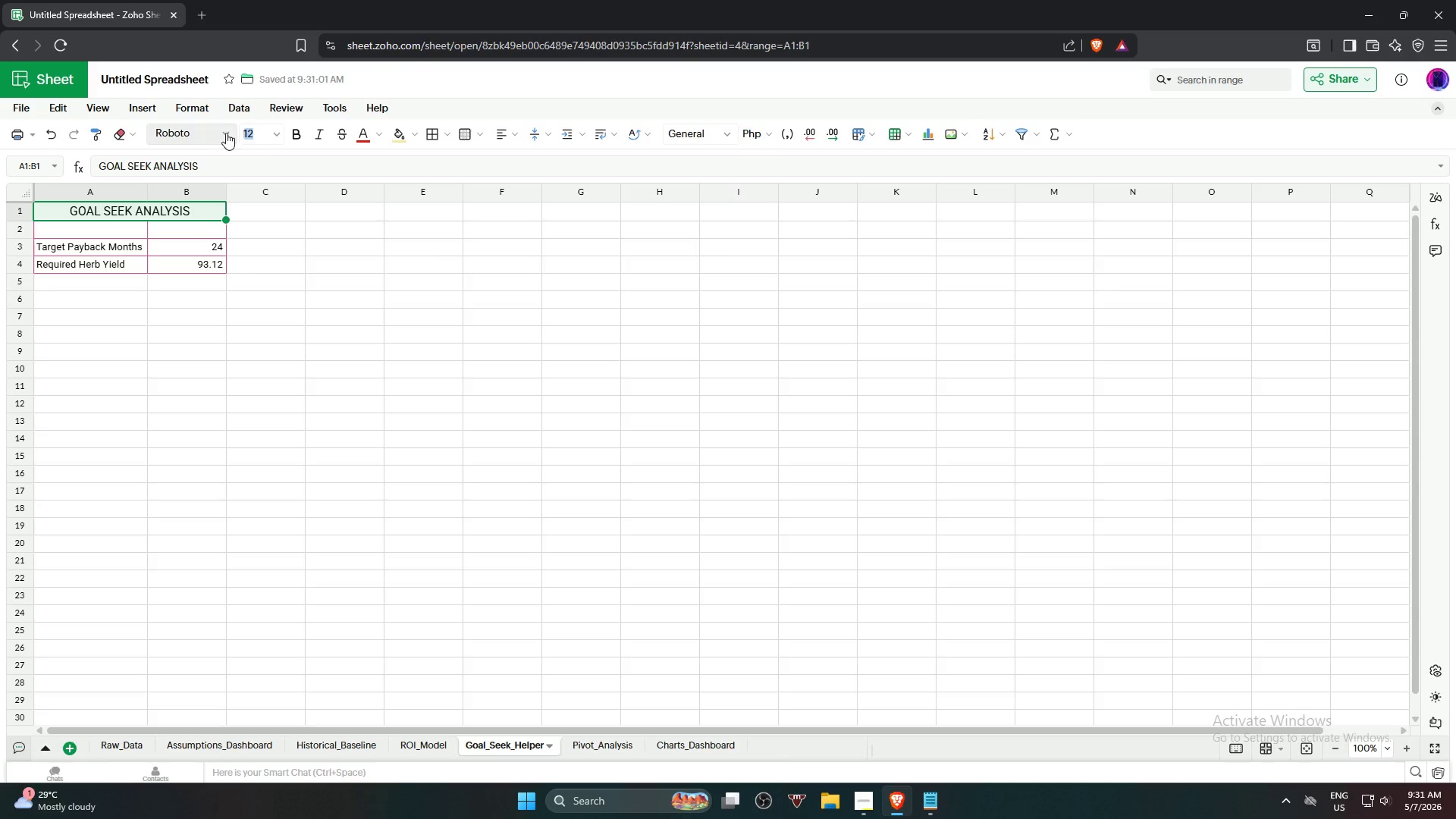 
left_click([297, 130])
 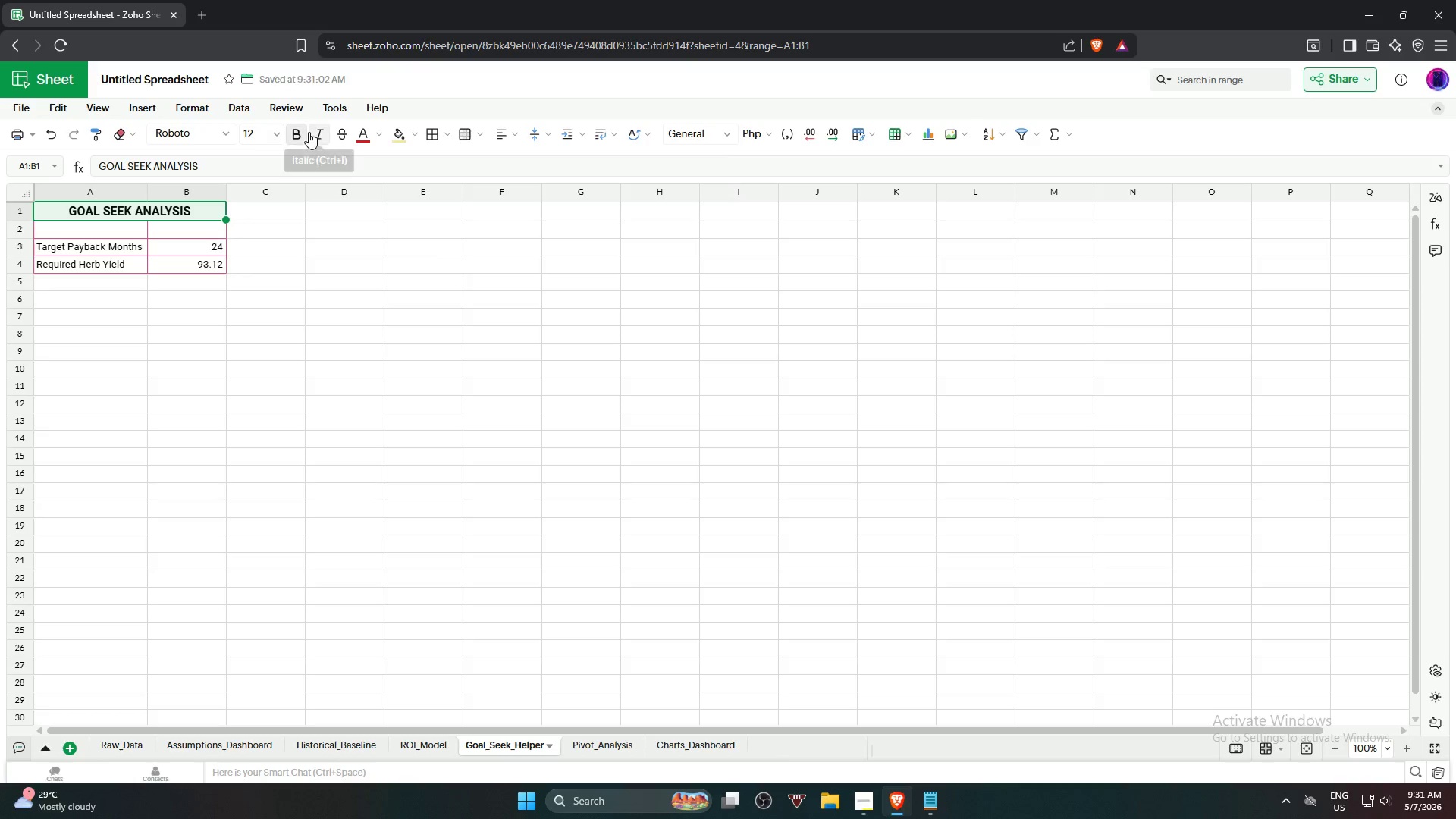 
left_click([311, 132])
 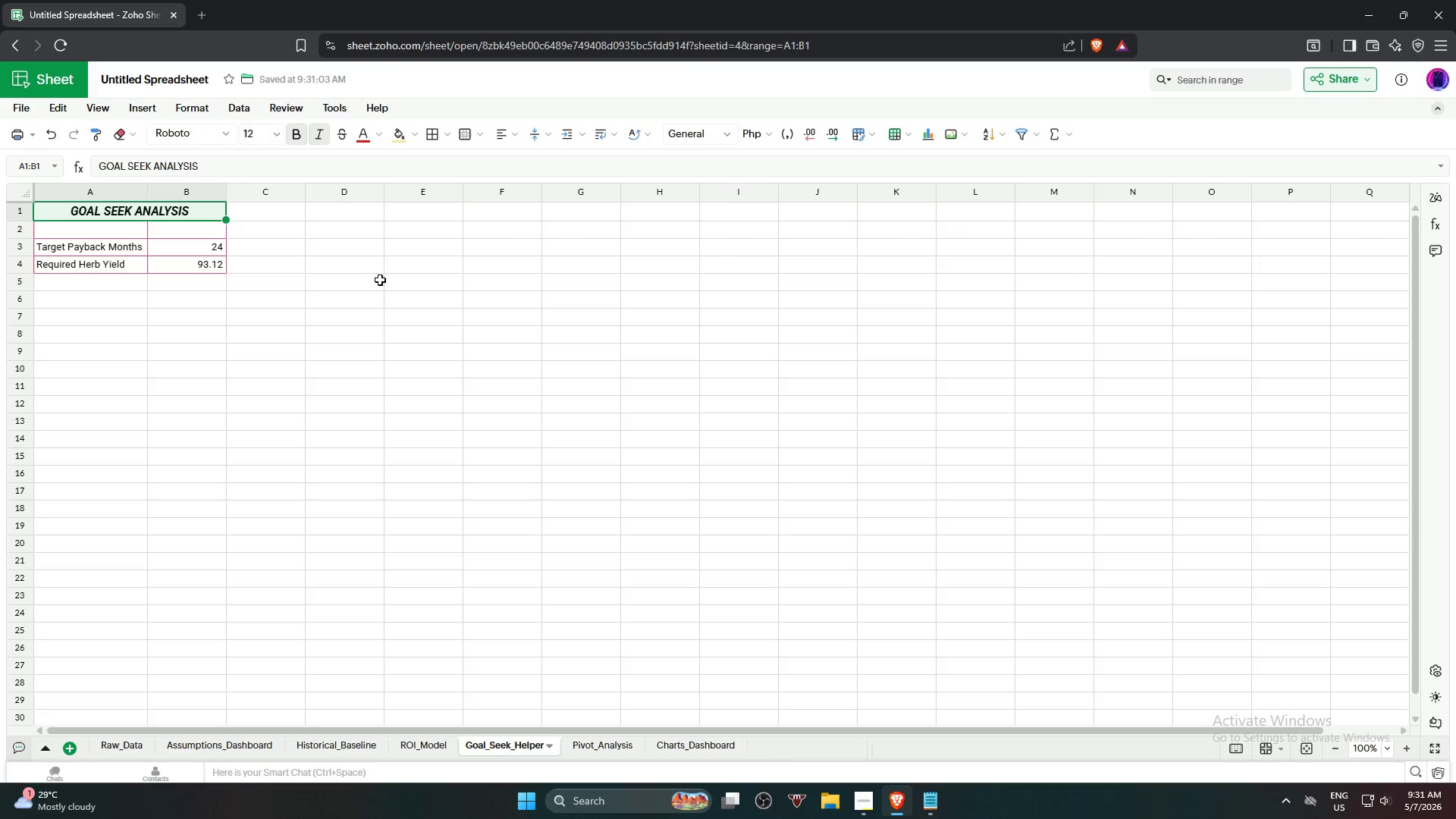 
left_click([175, 215])
 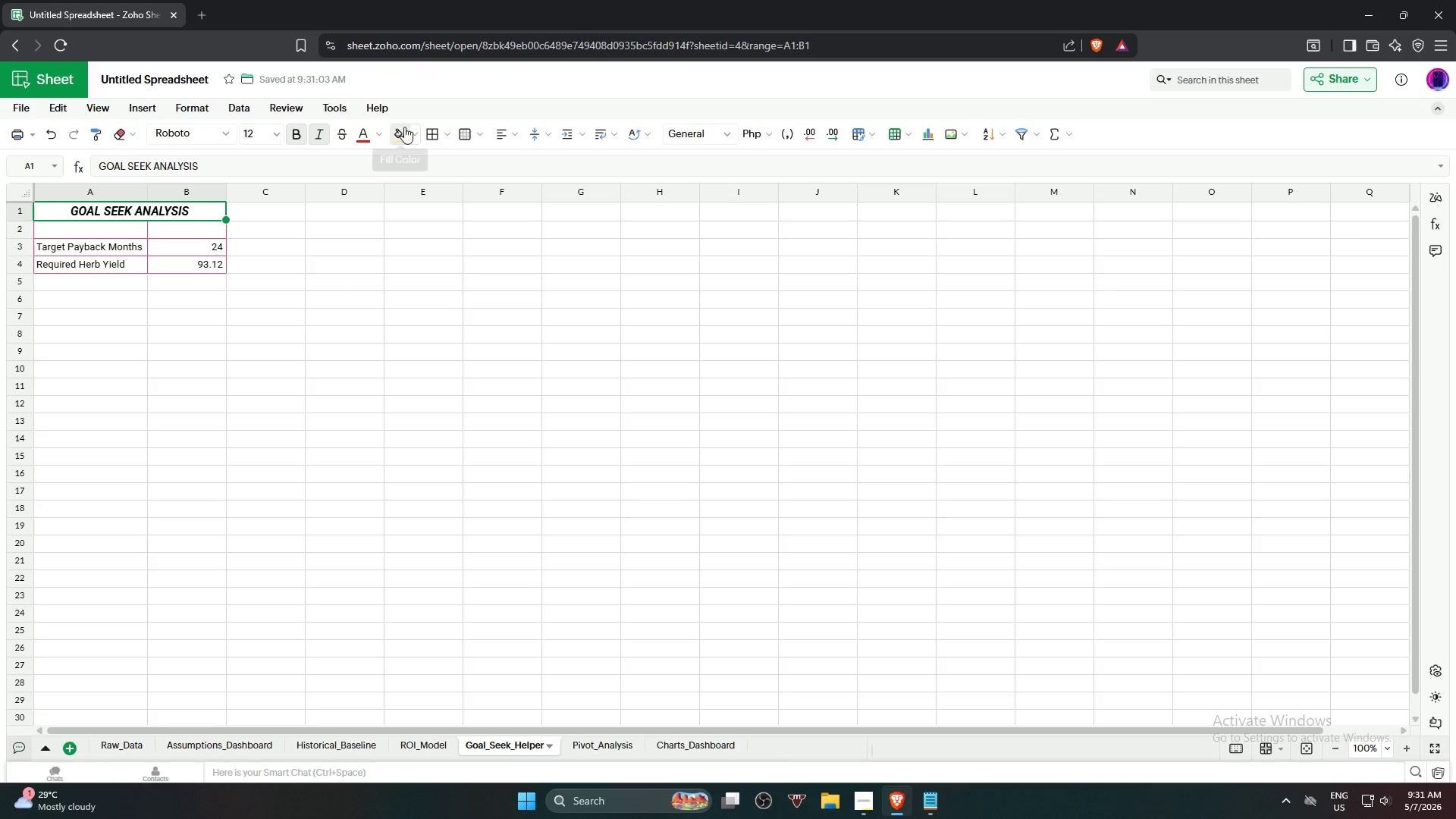 
left_click([404, 126])
 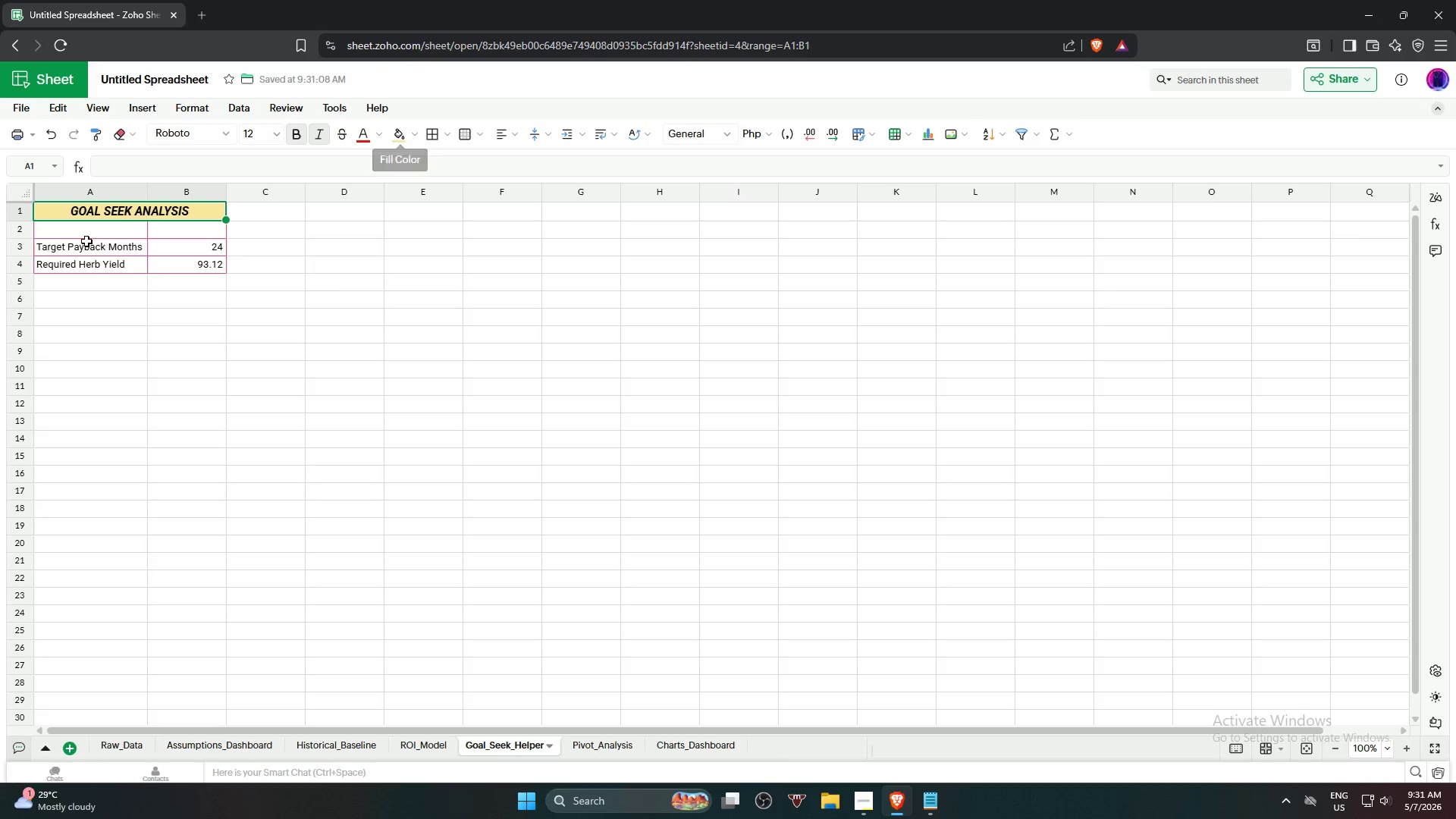 
left_click([85, 236])
 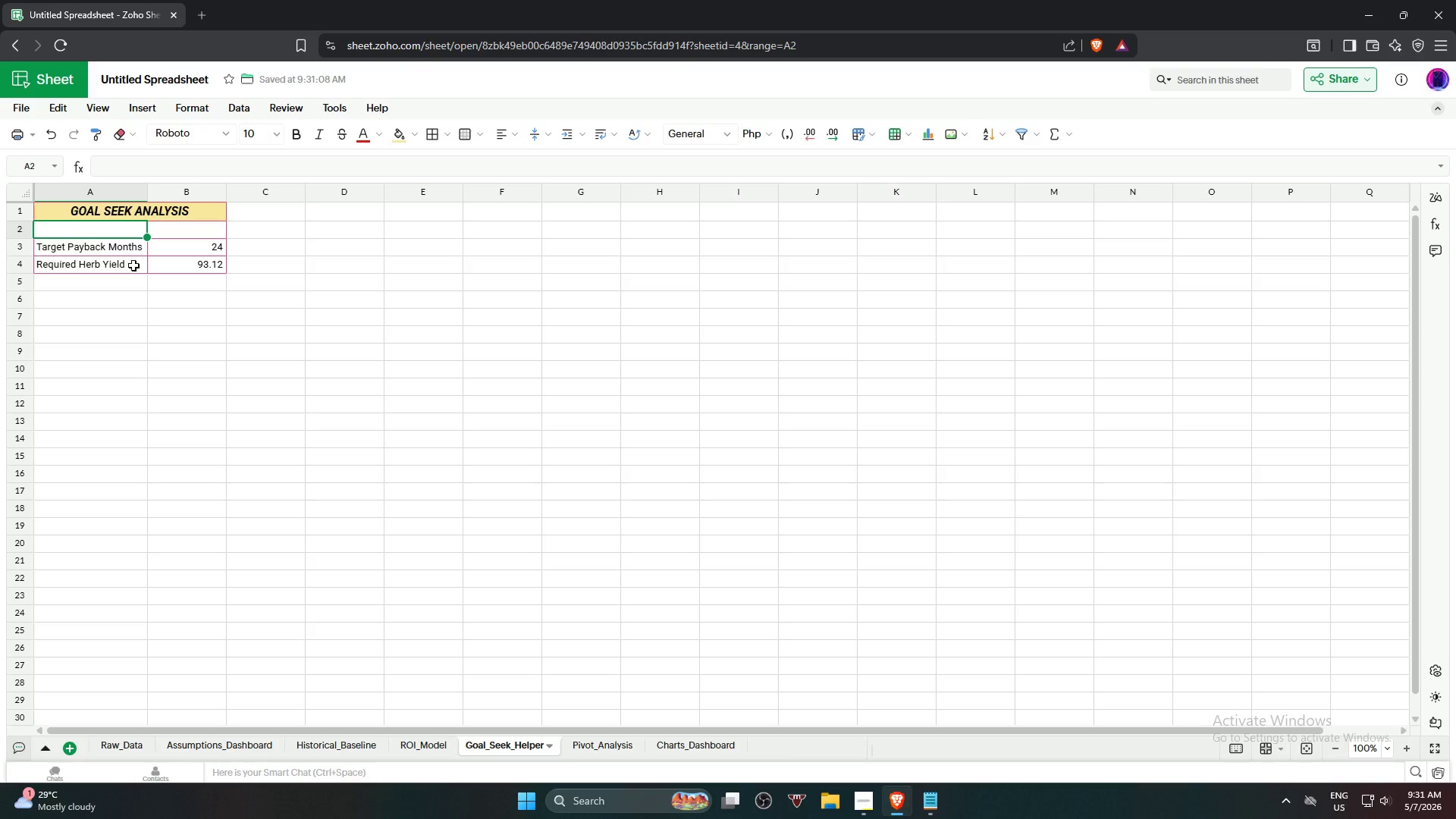 
hold_key(key=ShiftLeft, duration=0.66)
left_click([187, 267])
 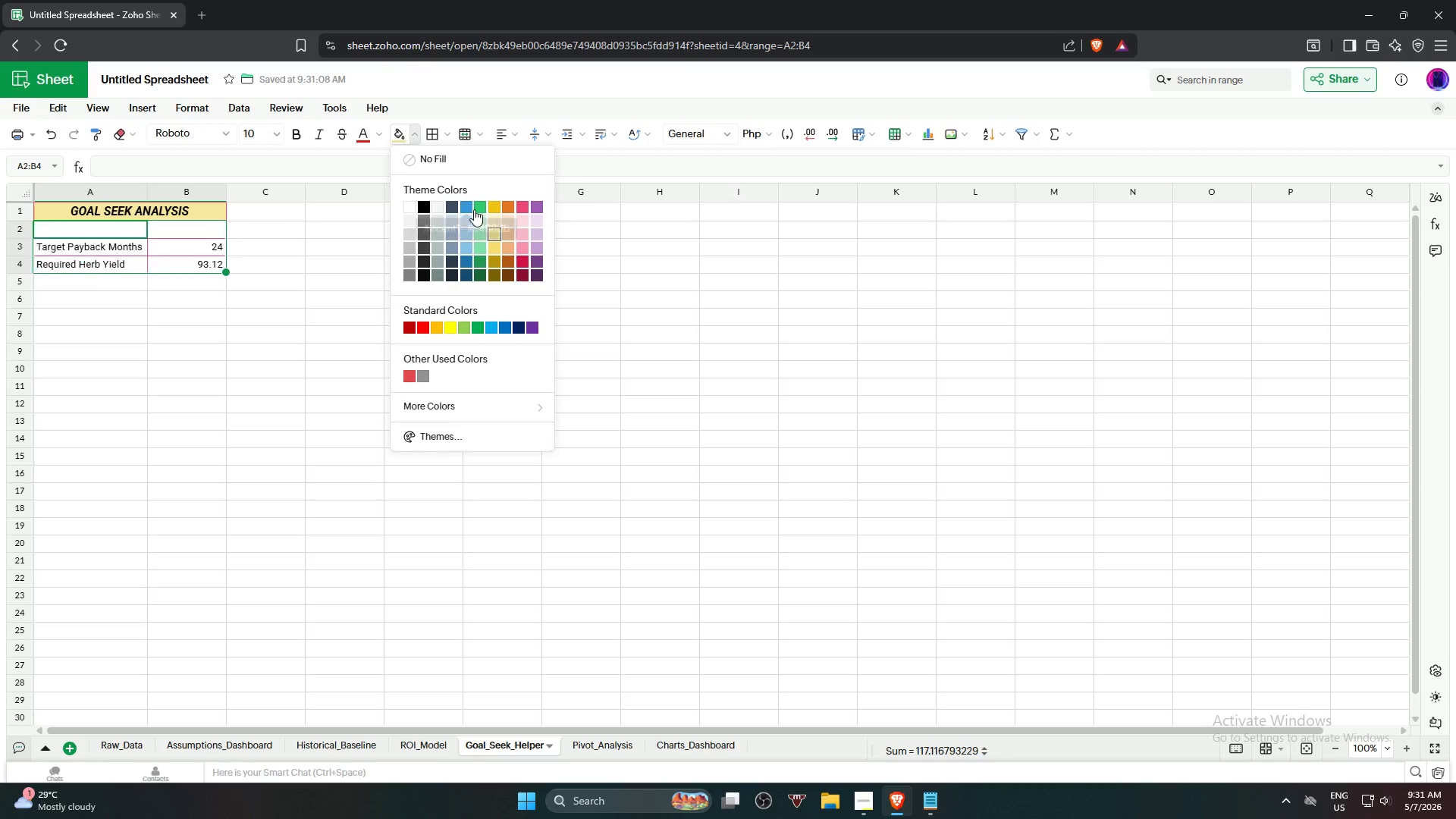 
left_click([483, 229])
 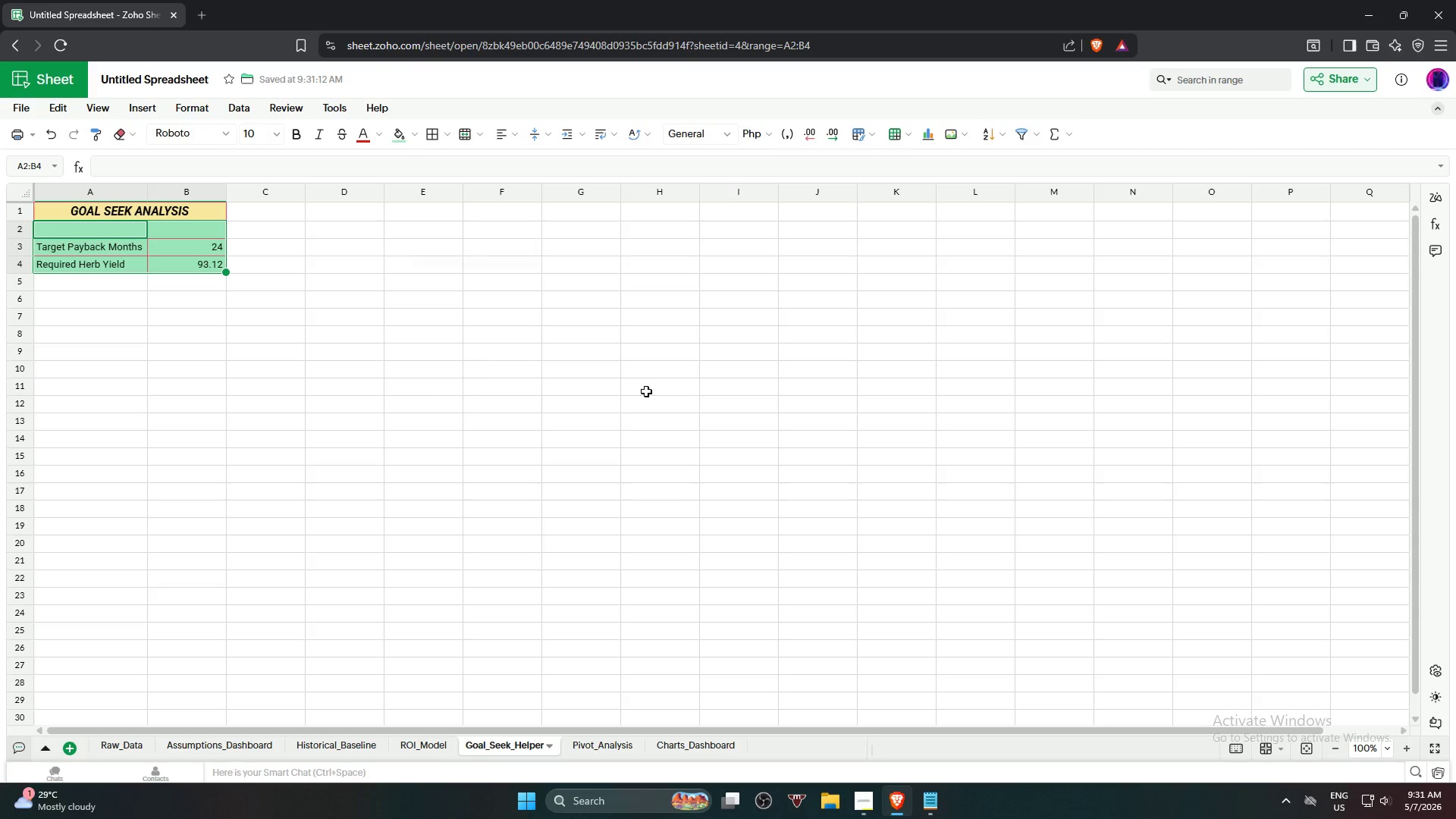 
left_click([648, 391])
 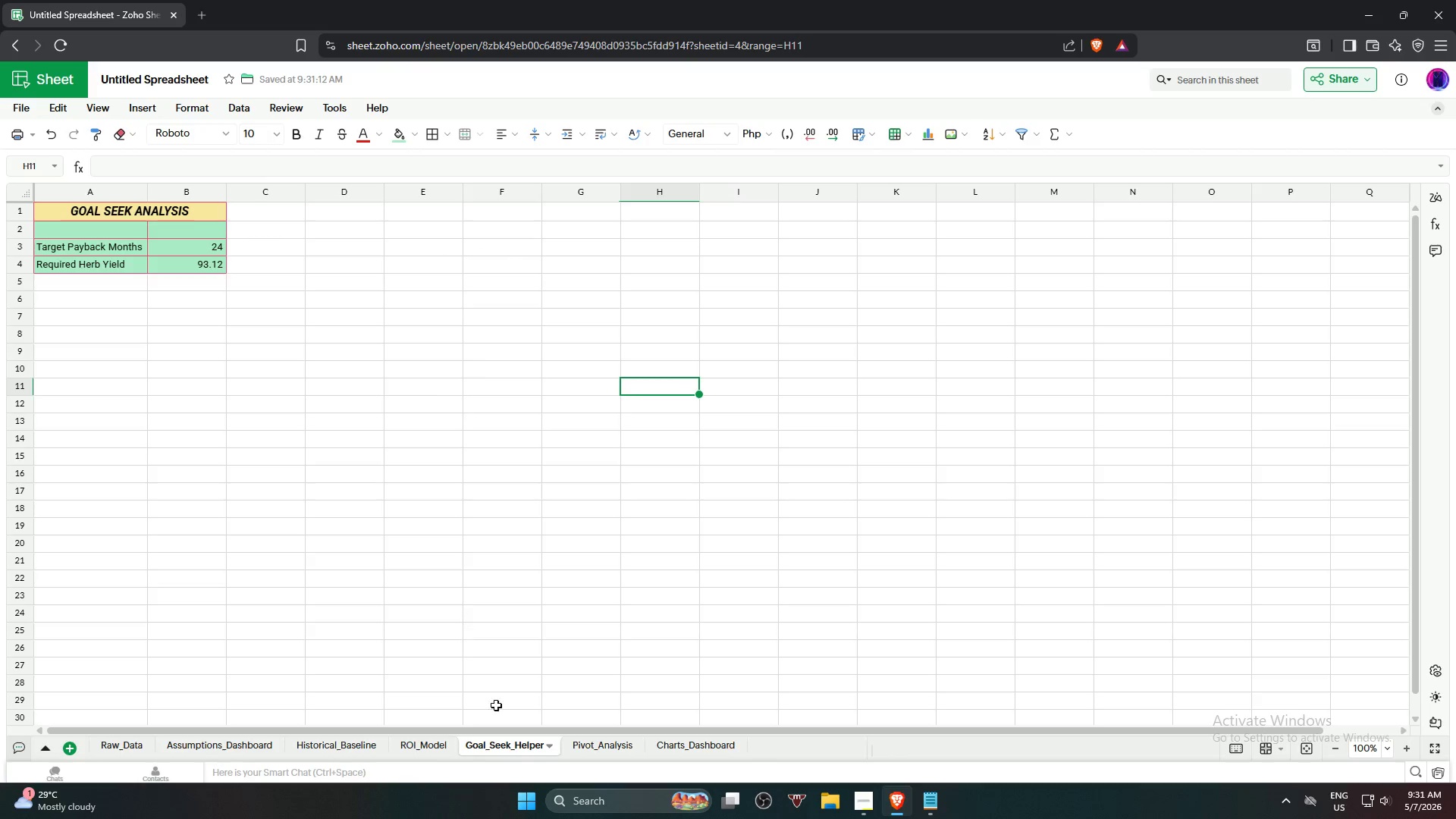 
wait(5.38)
 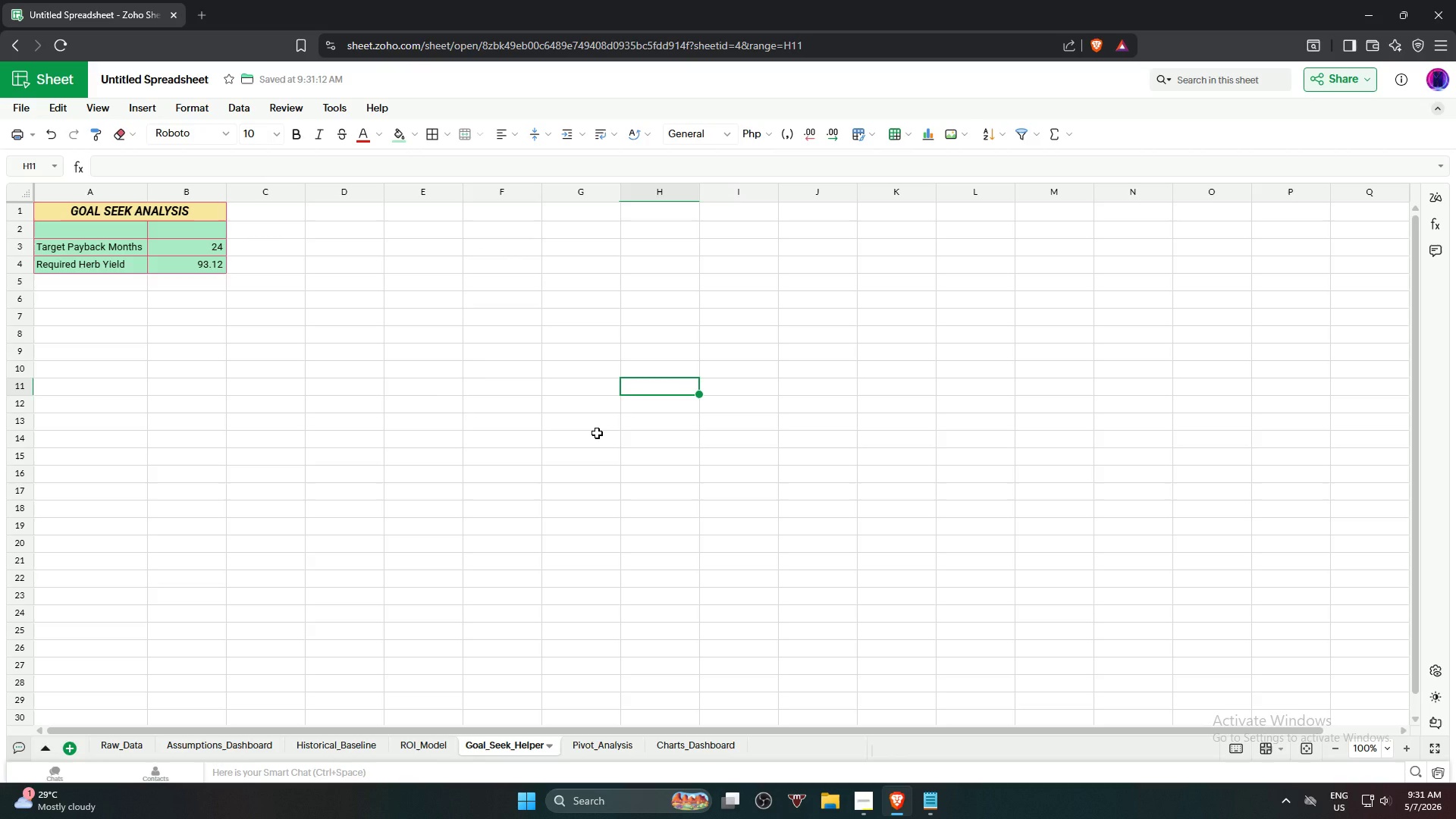 
left_click([594, 743])
 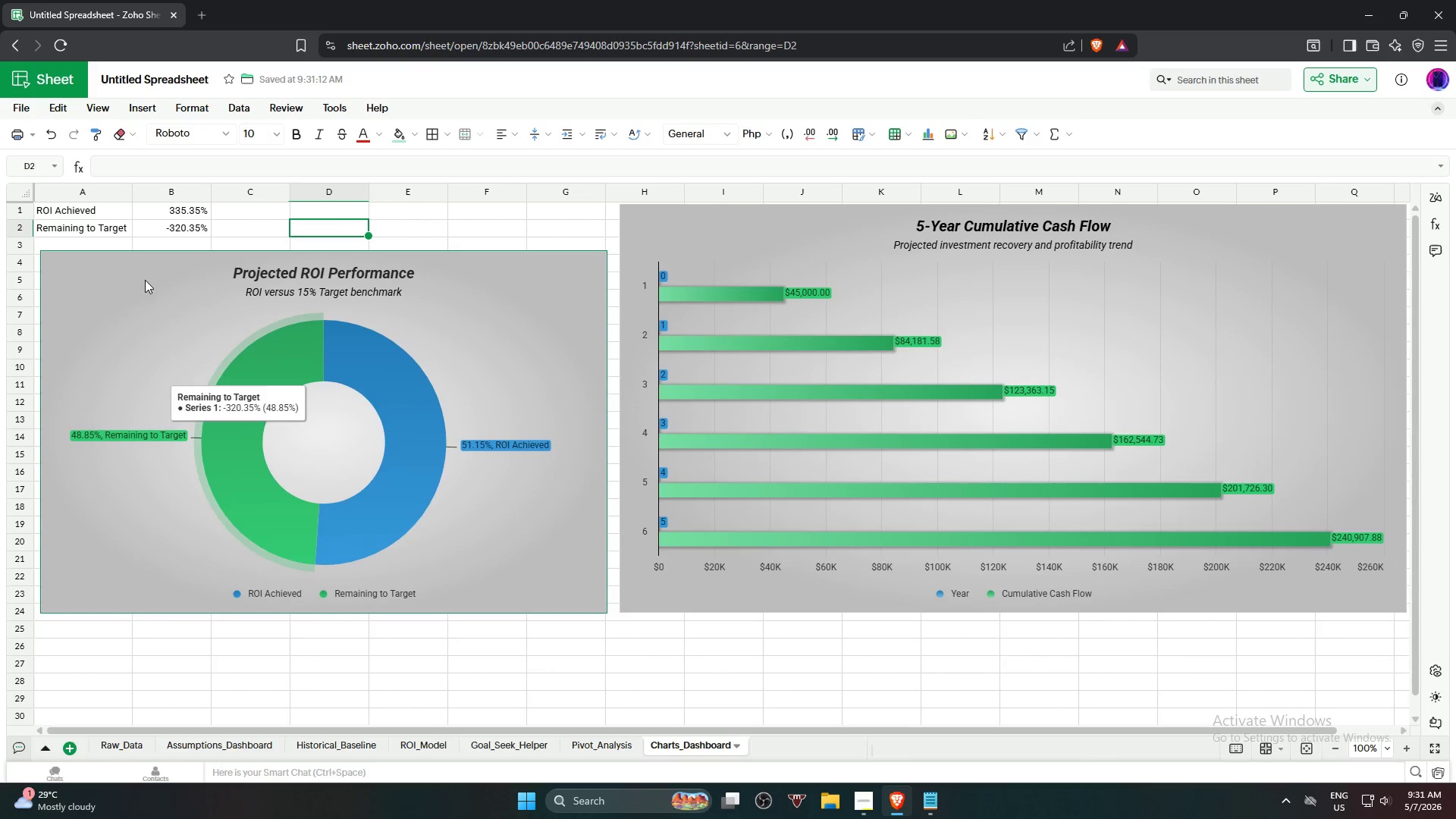 
hold_key(key=ShiftLeft, duration=0.39)
 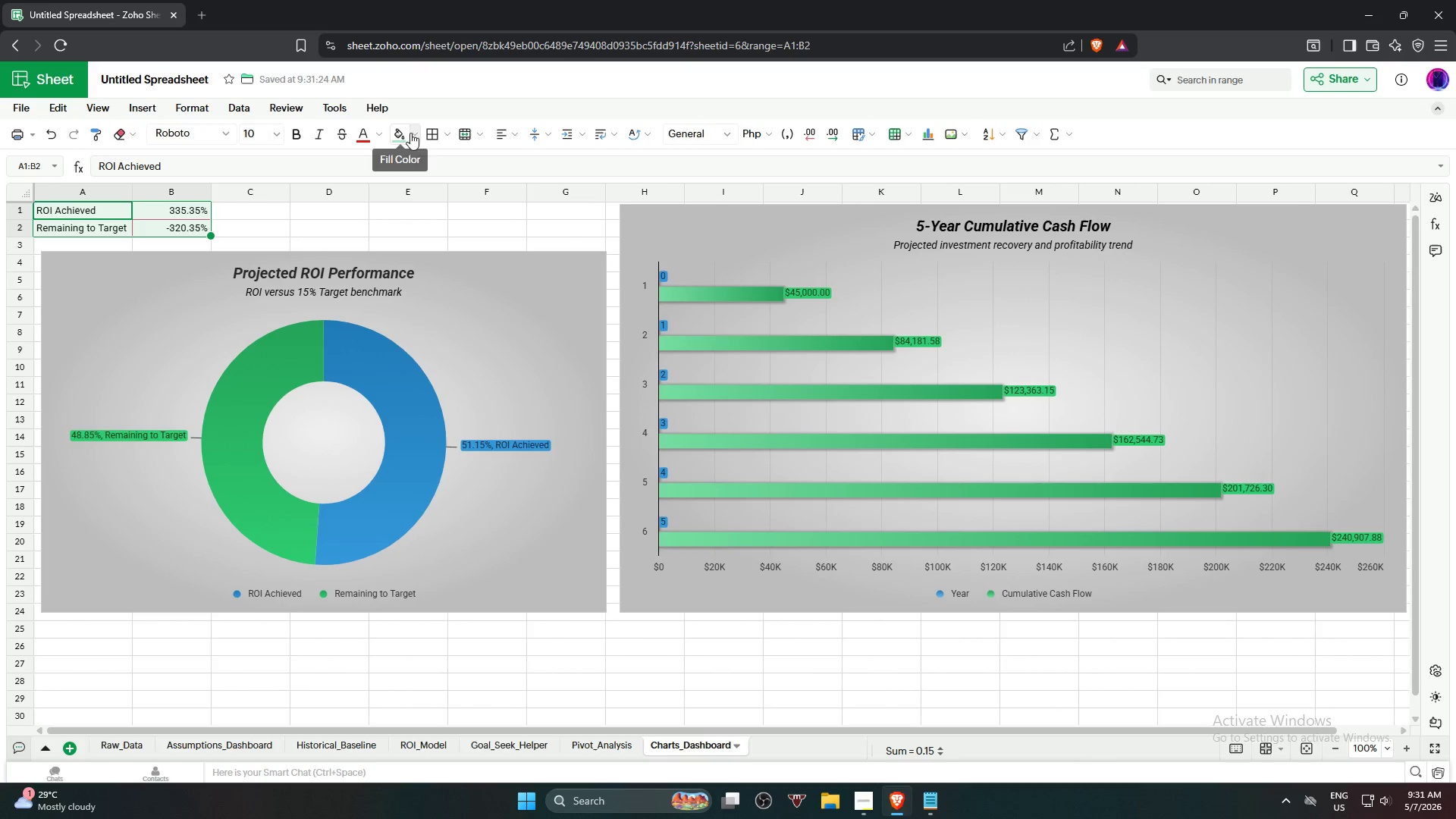 
left_click([72, 215])
 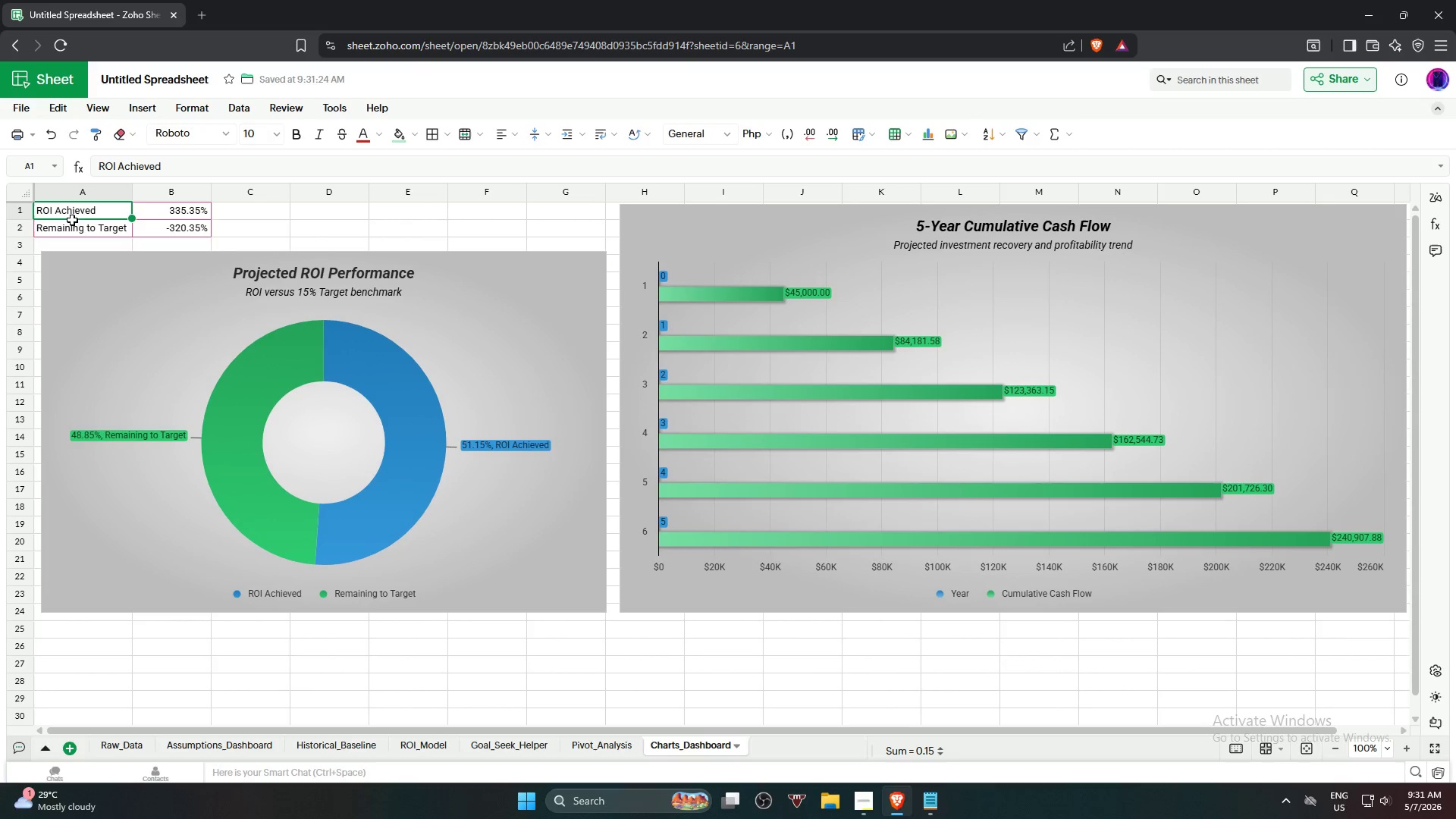 
hold_key(key=ShiftLeft, duration=0.64)
 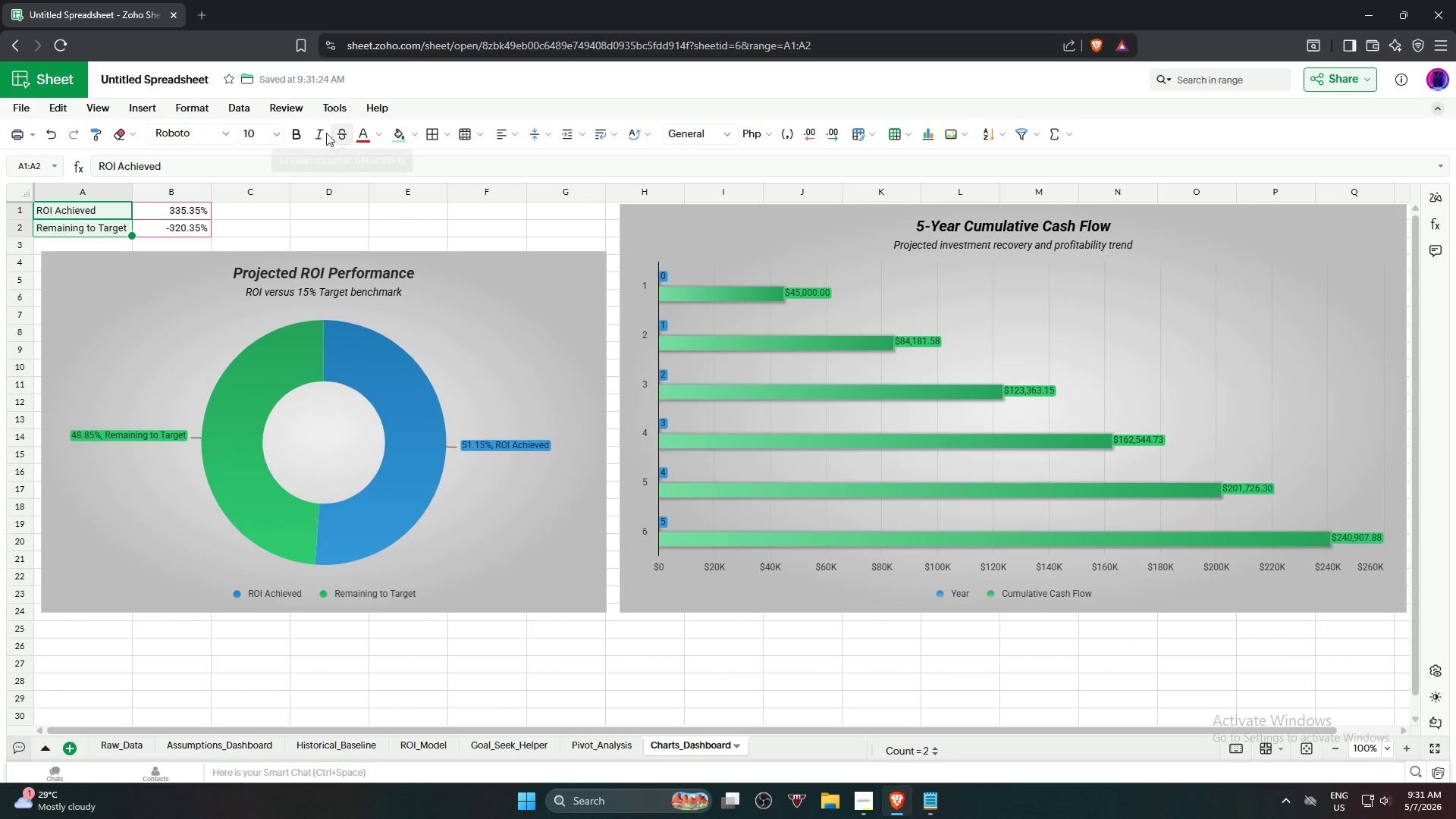 
left_click([298, 132])
 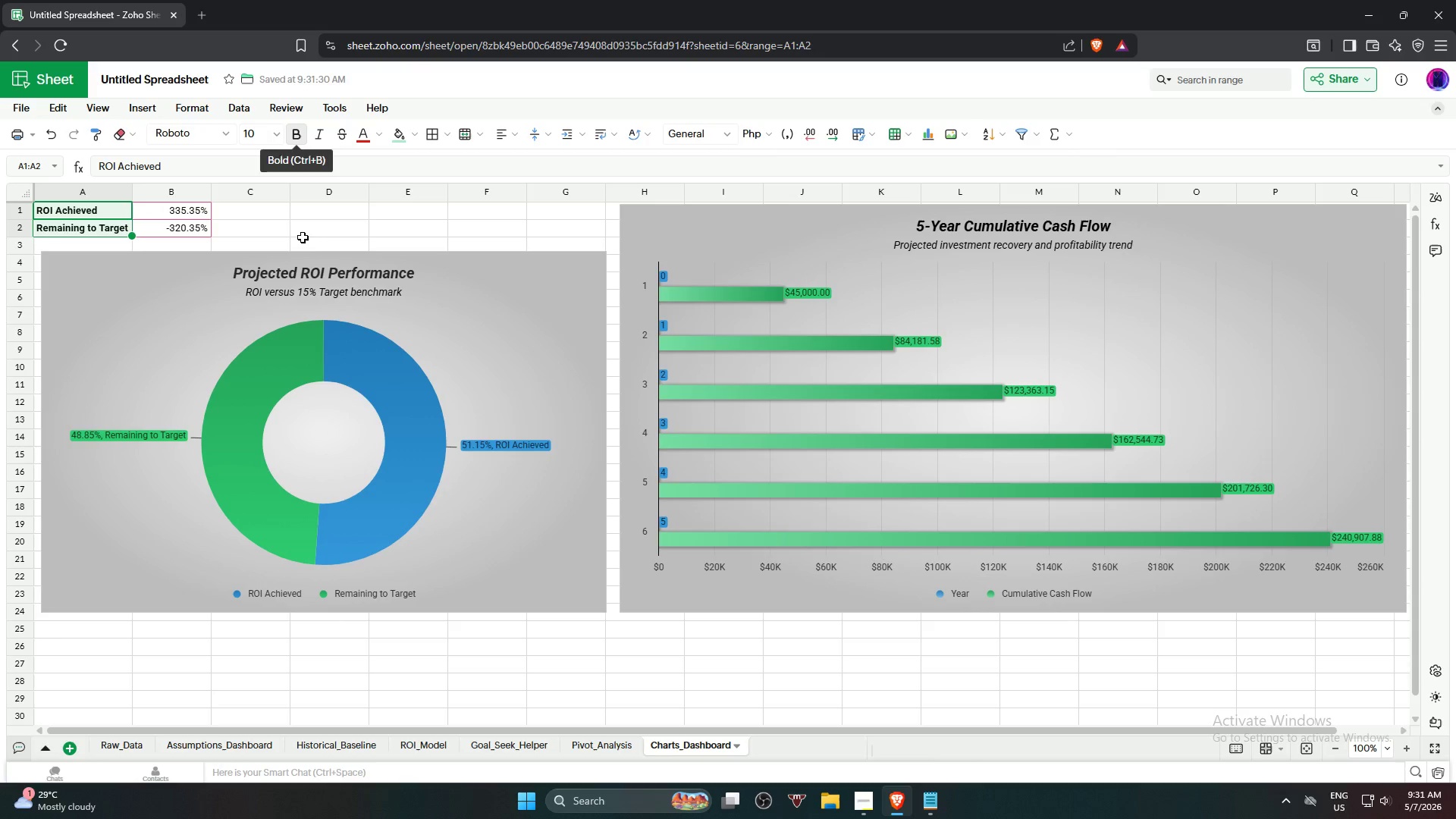 
left_click([301, 234])
 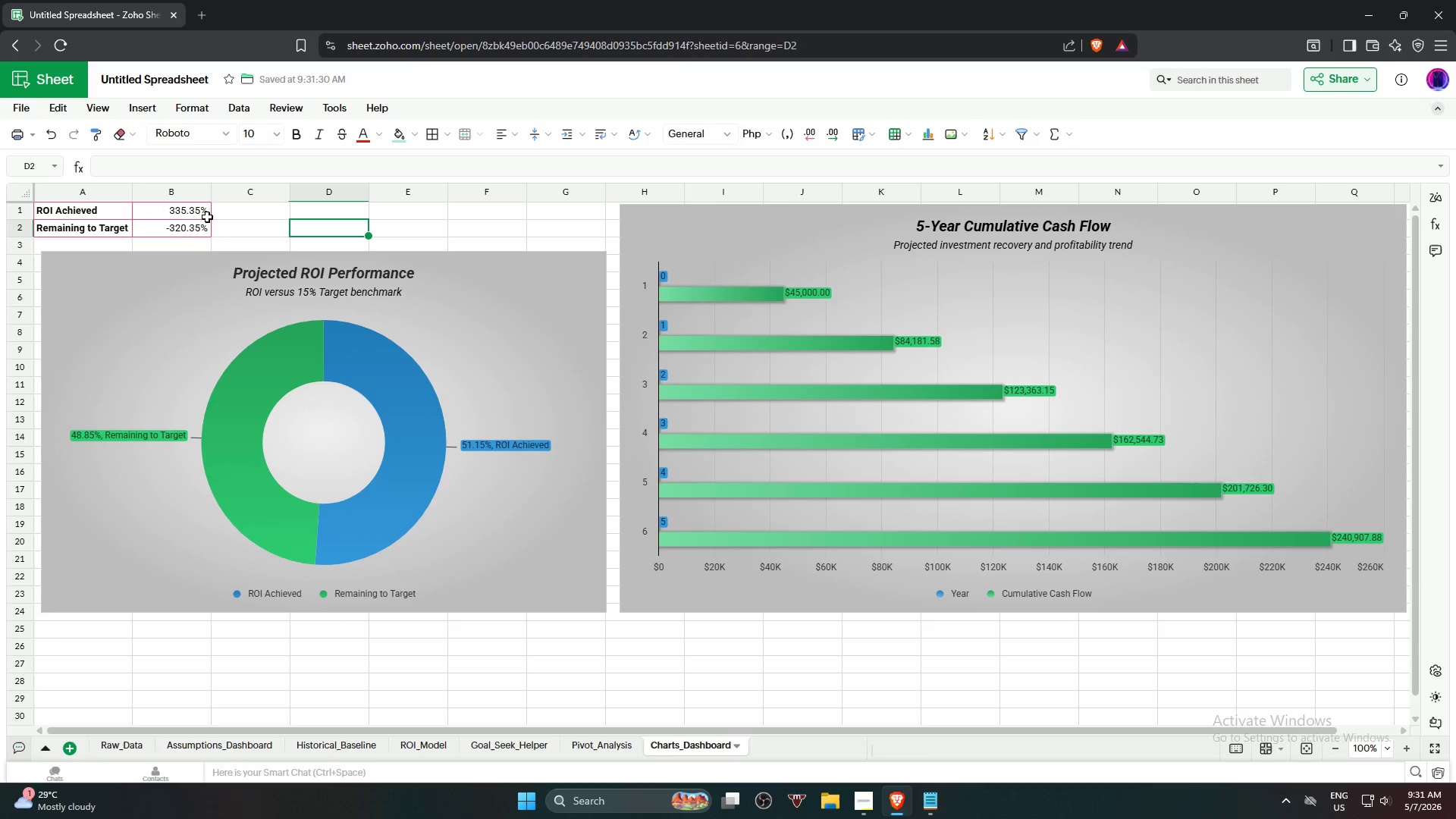 
left_click([202, 214])
 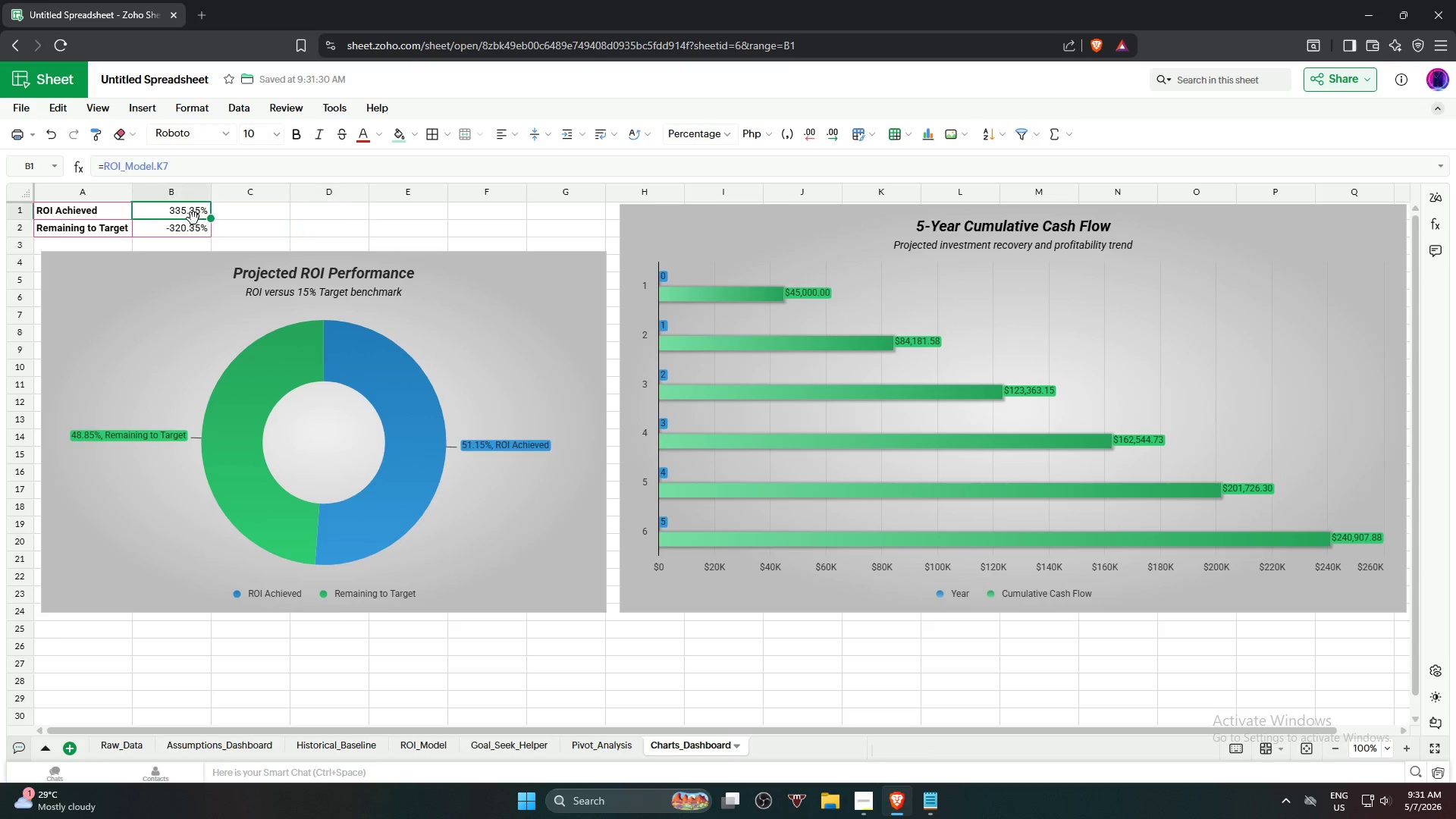 
hold_key(key=ShiftLeft, duration=0.83)
left_click([190, 224])
 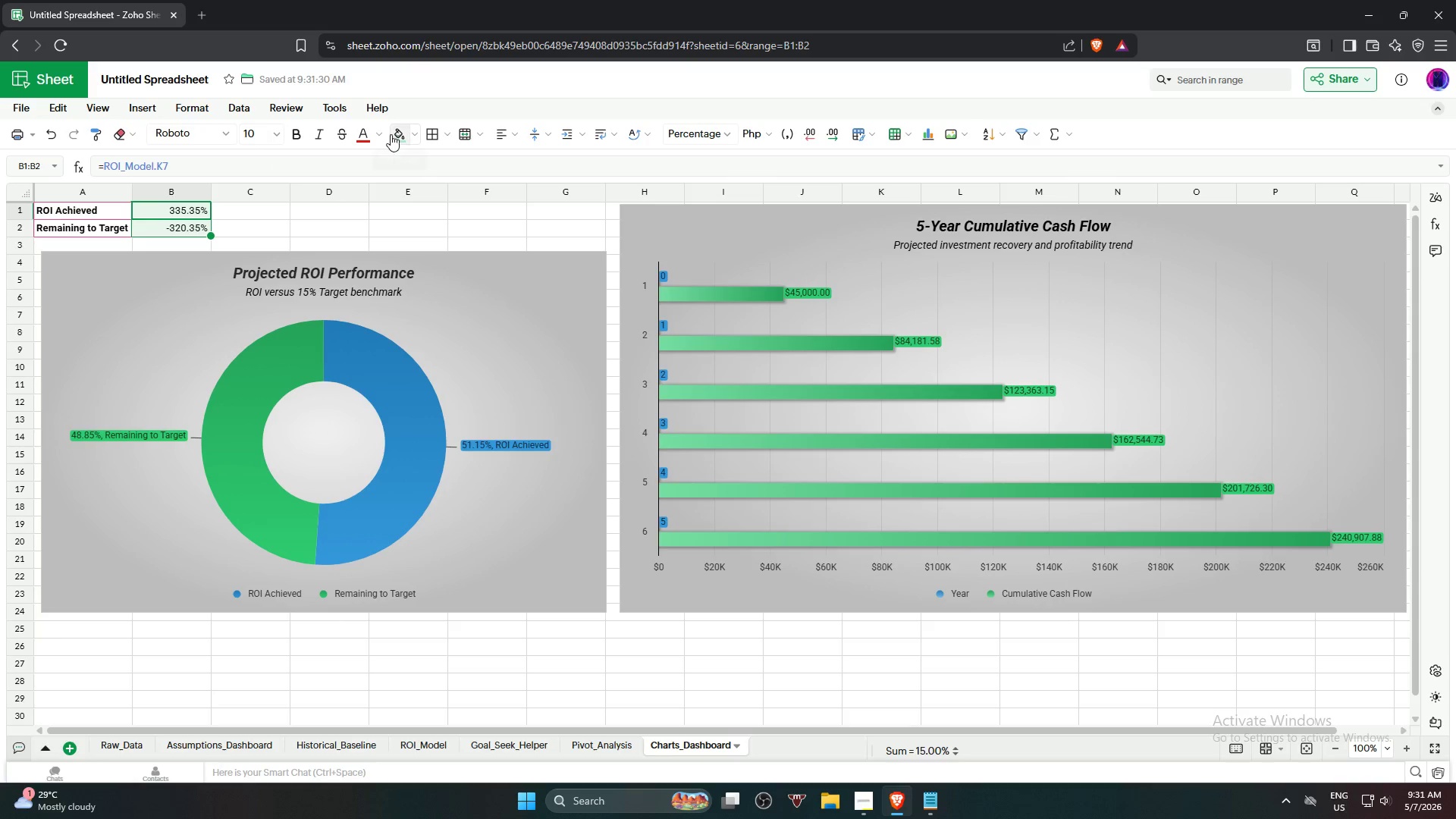 
left_click([391, 133])
 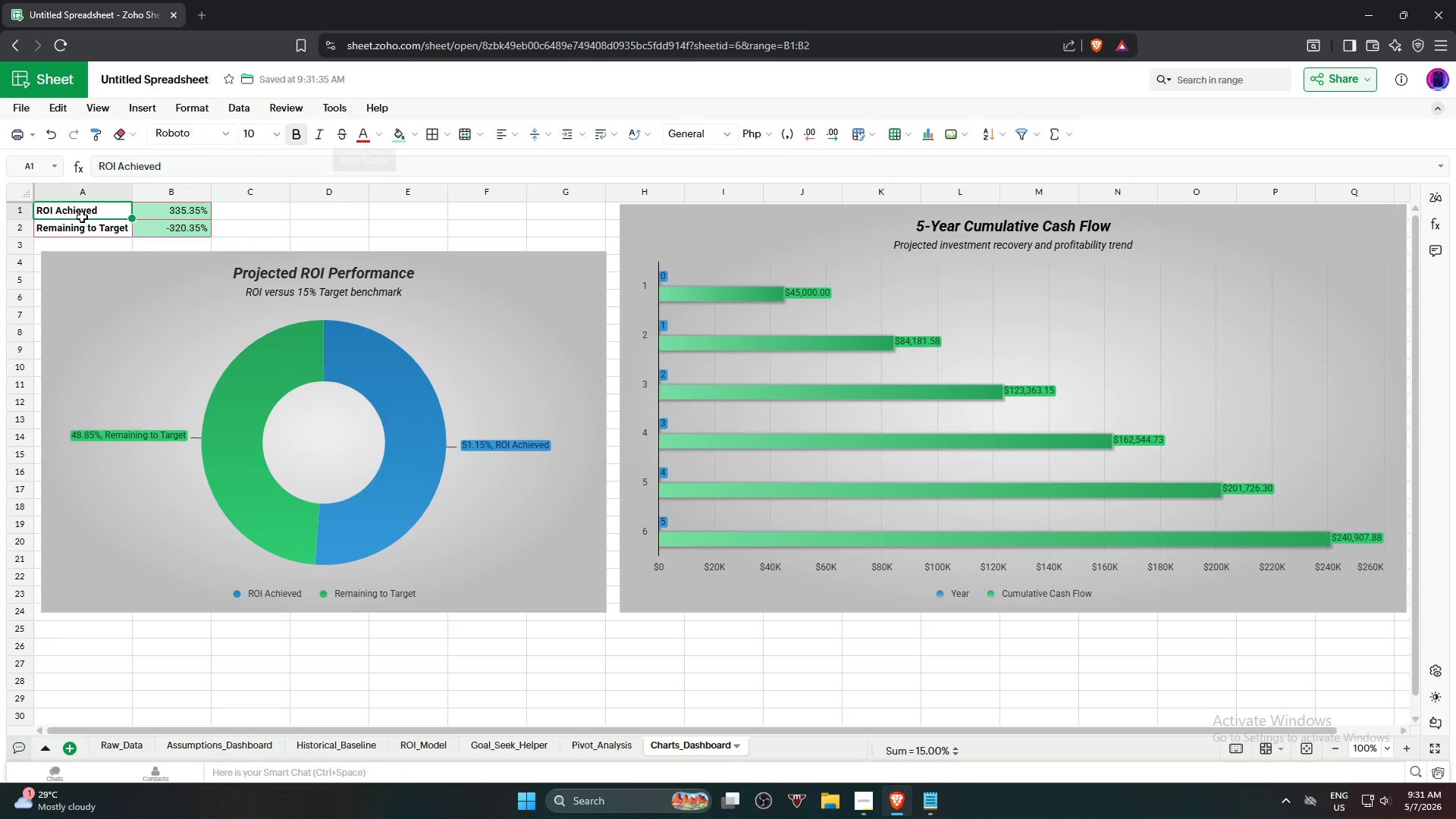 
hold_key(key=ShiftLeft, duration=0.78)
left_click([81, 224])
 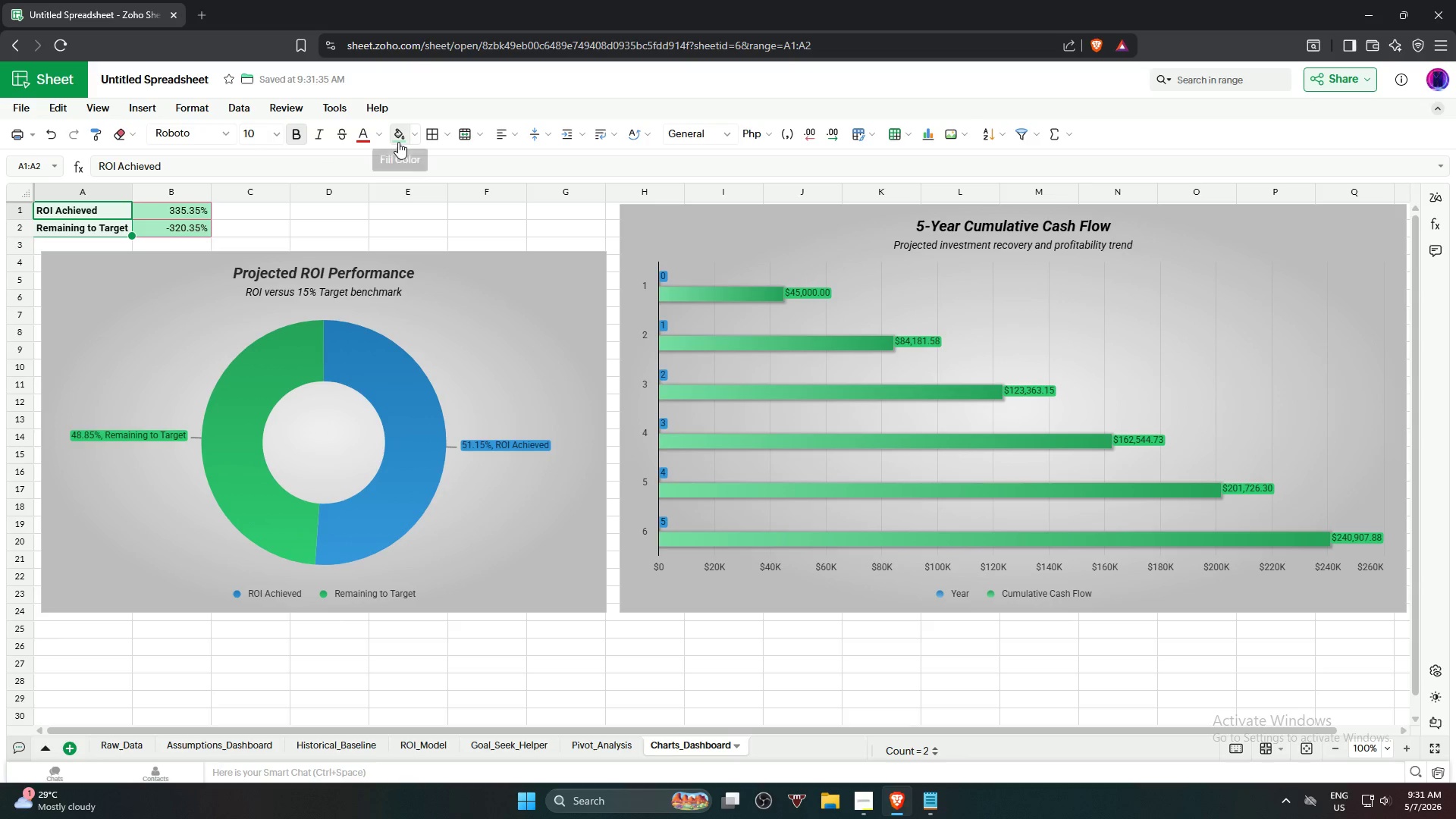 
left_click([415, 137])
 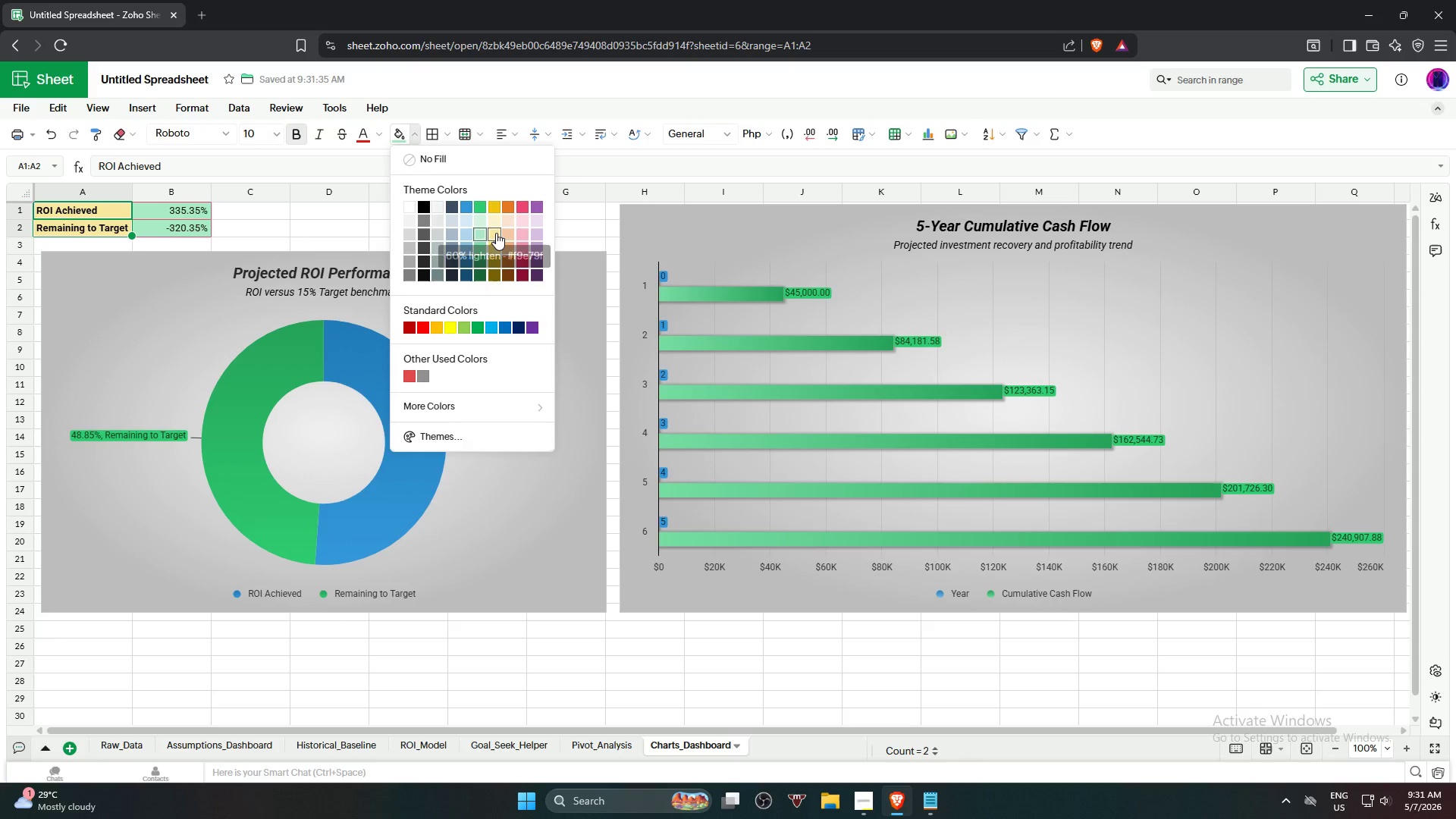 
left_click([496, 232])
 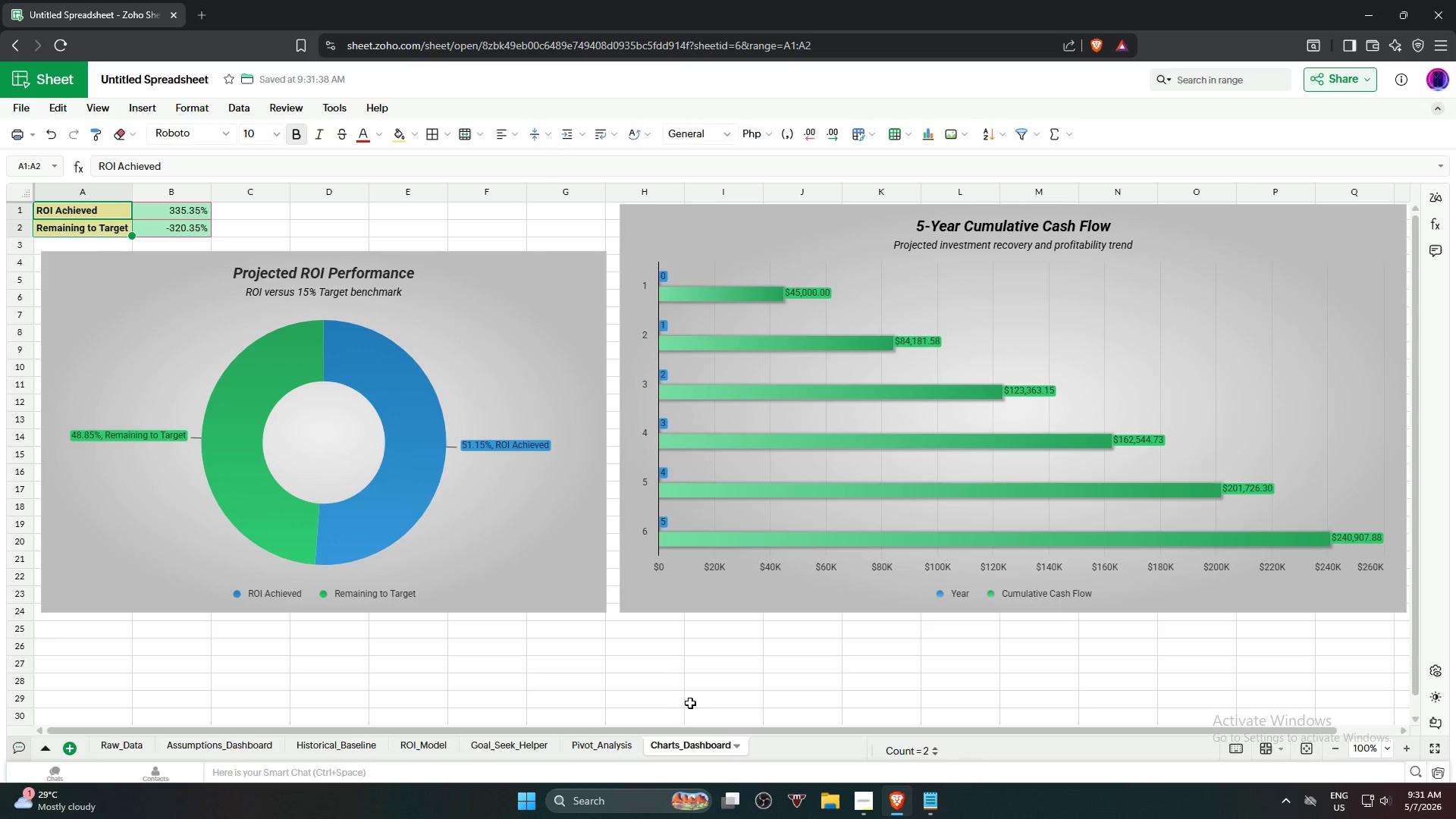 
left_click([700, 677])
 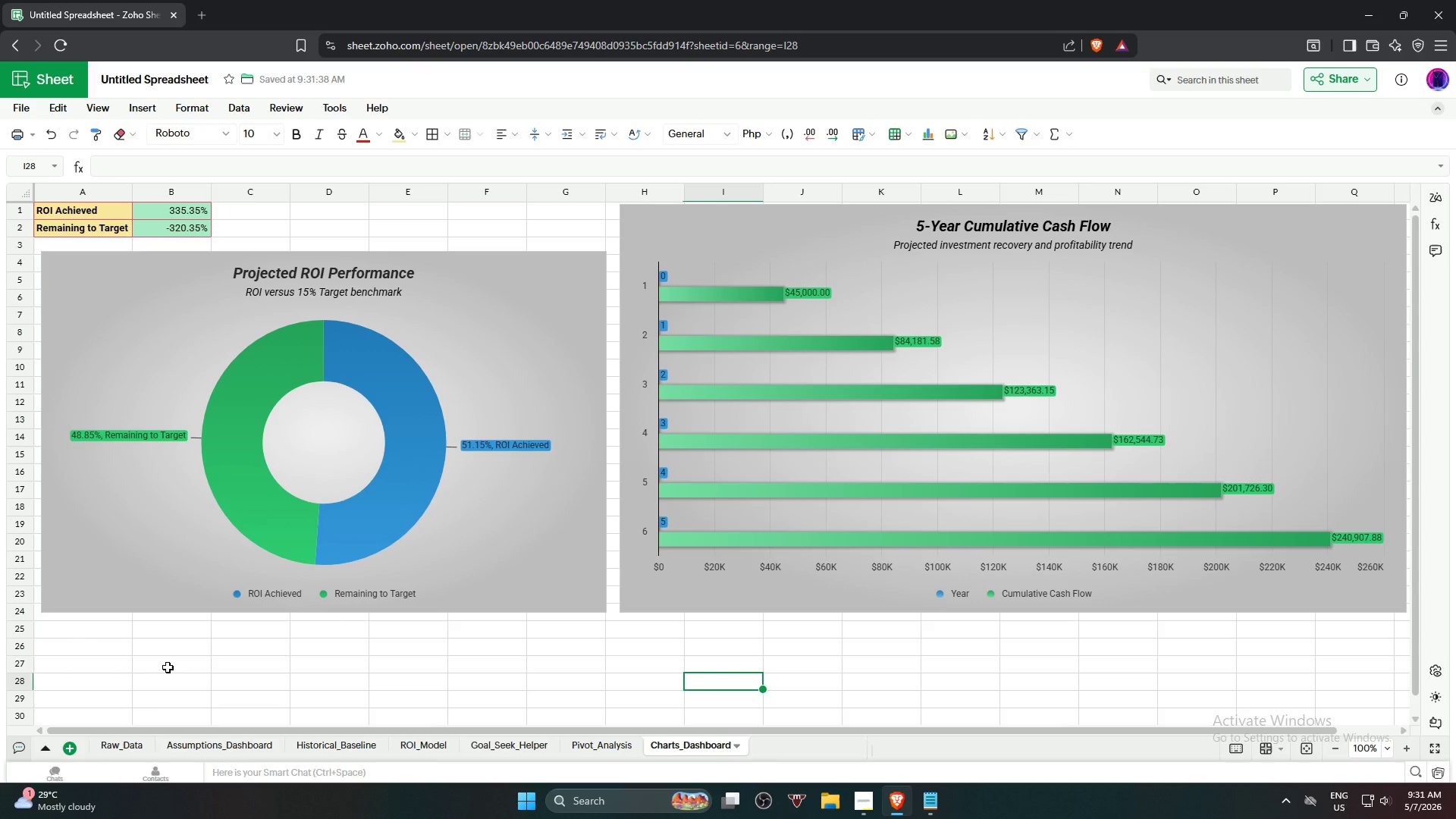 
left_click([120, 758])
 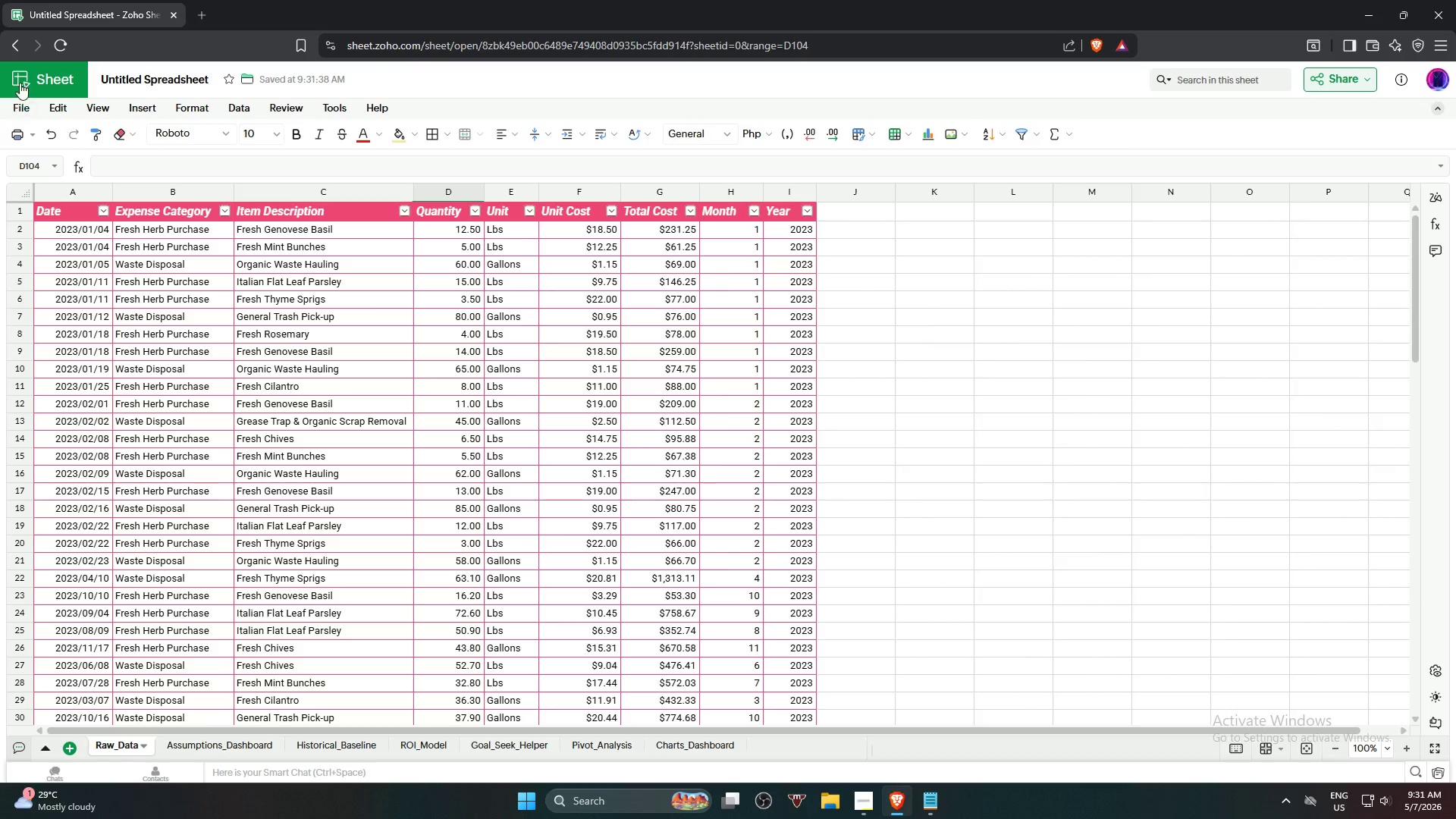 
left_click([14, 108])
 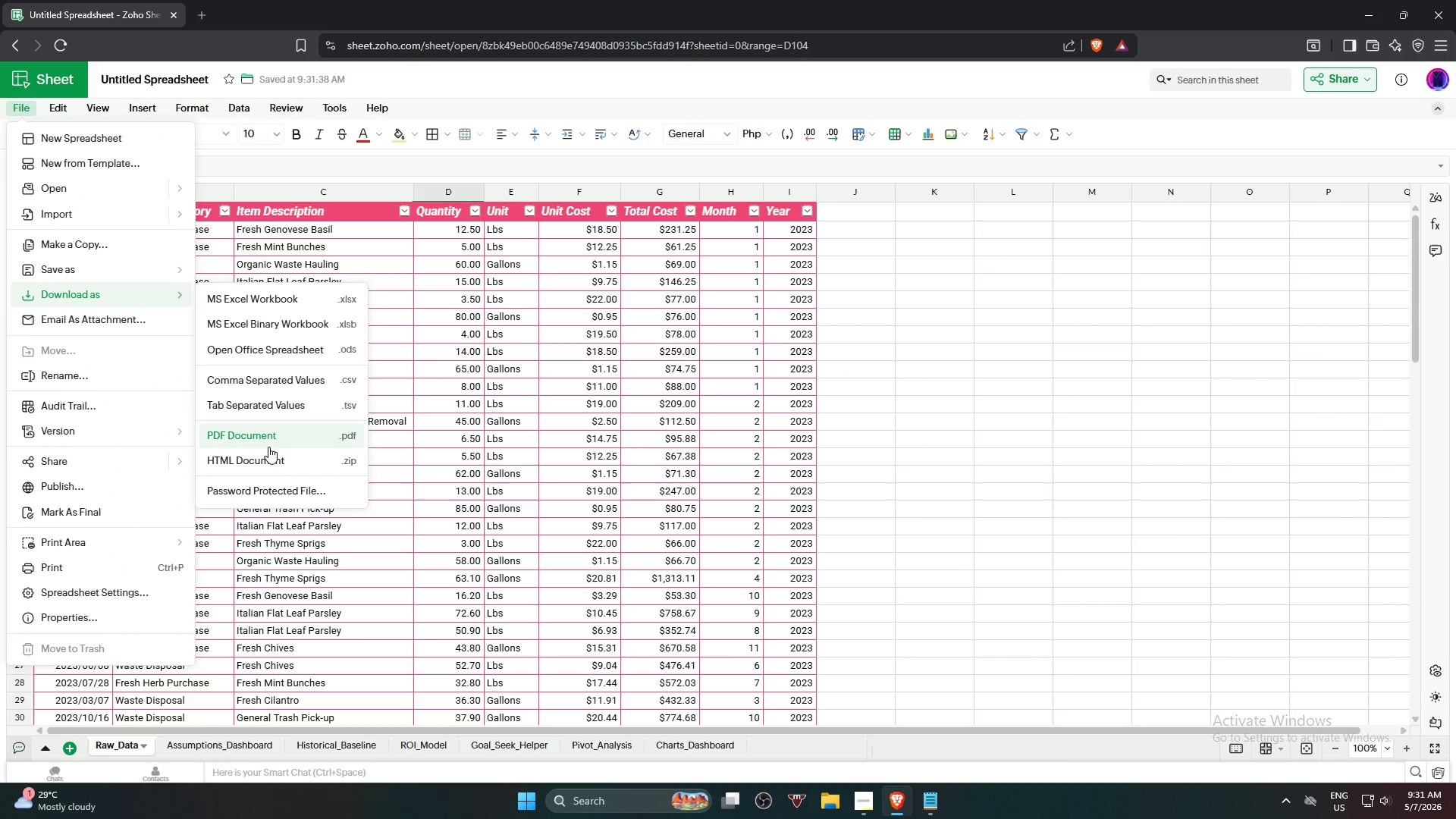 
left_click([271, 433])
 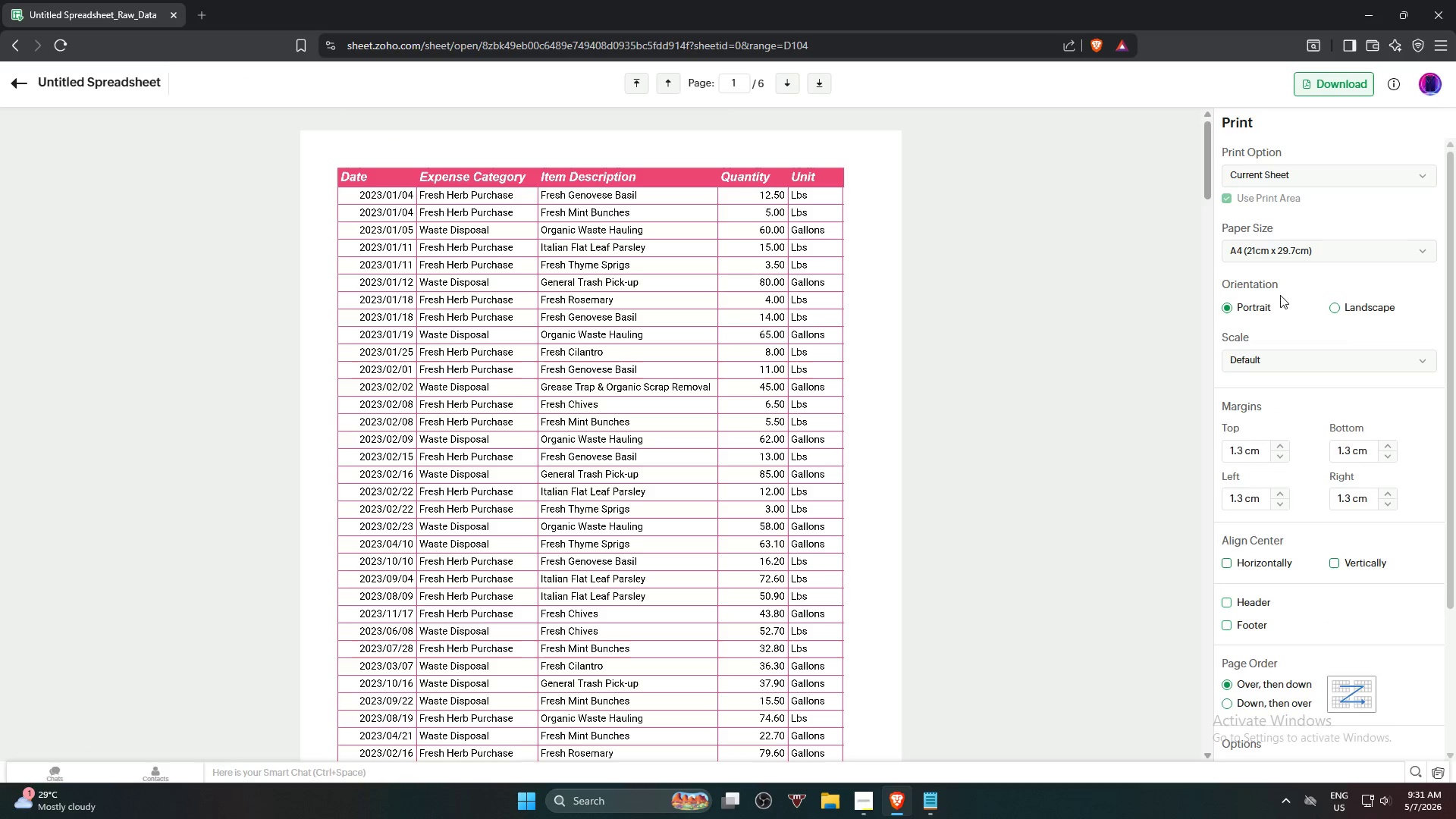 
left_click([1370, 310])
 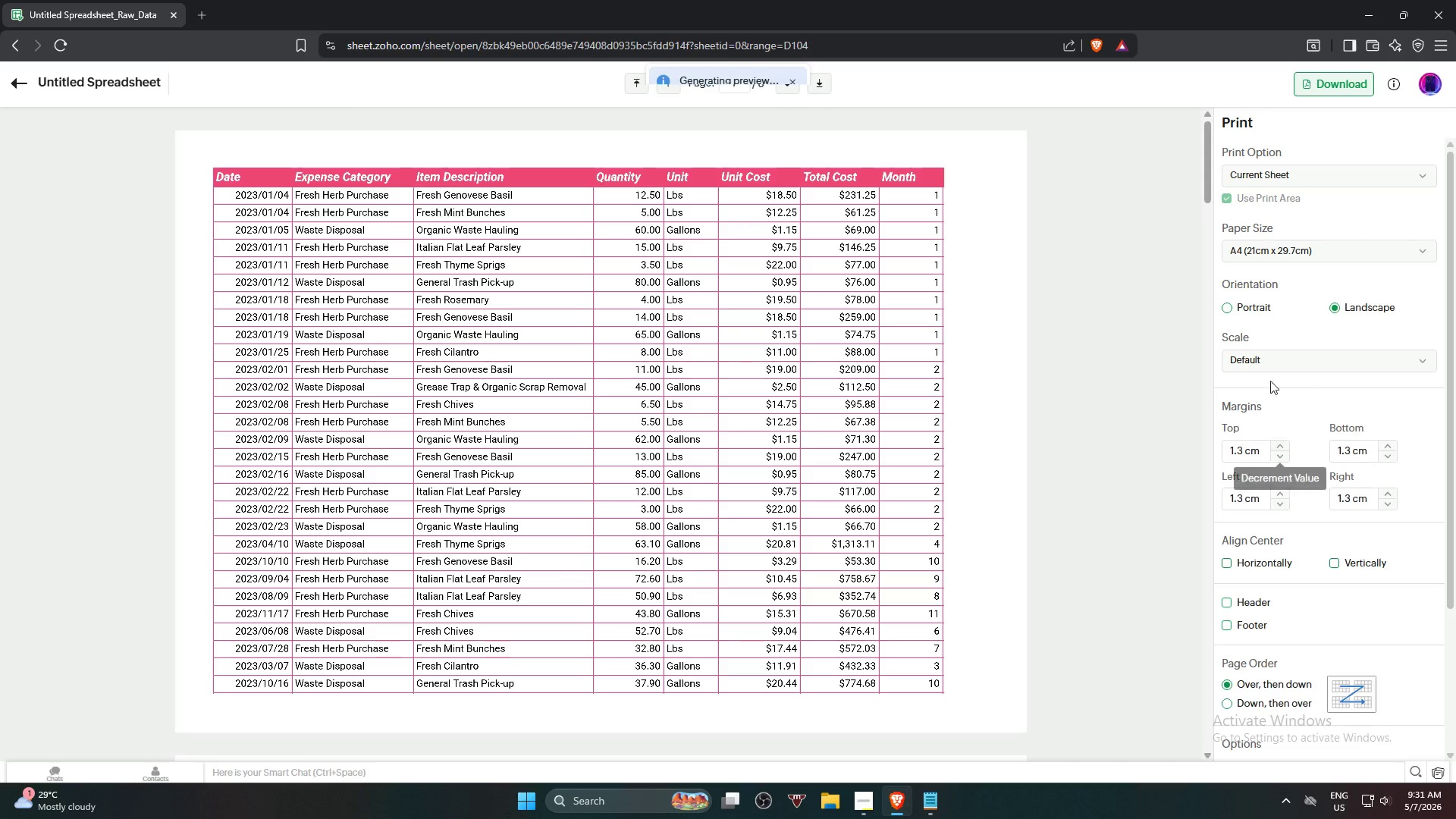 
left_click([1269, 364])
 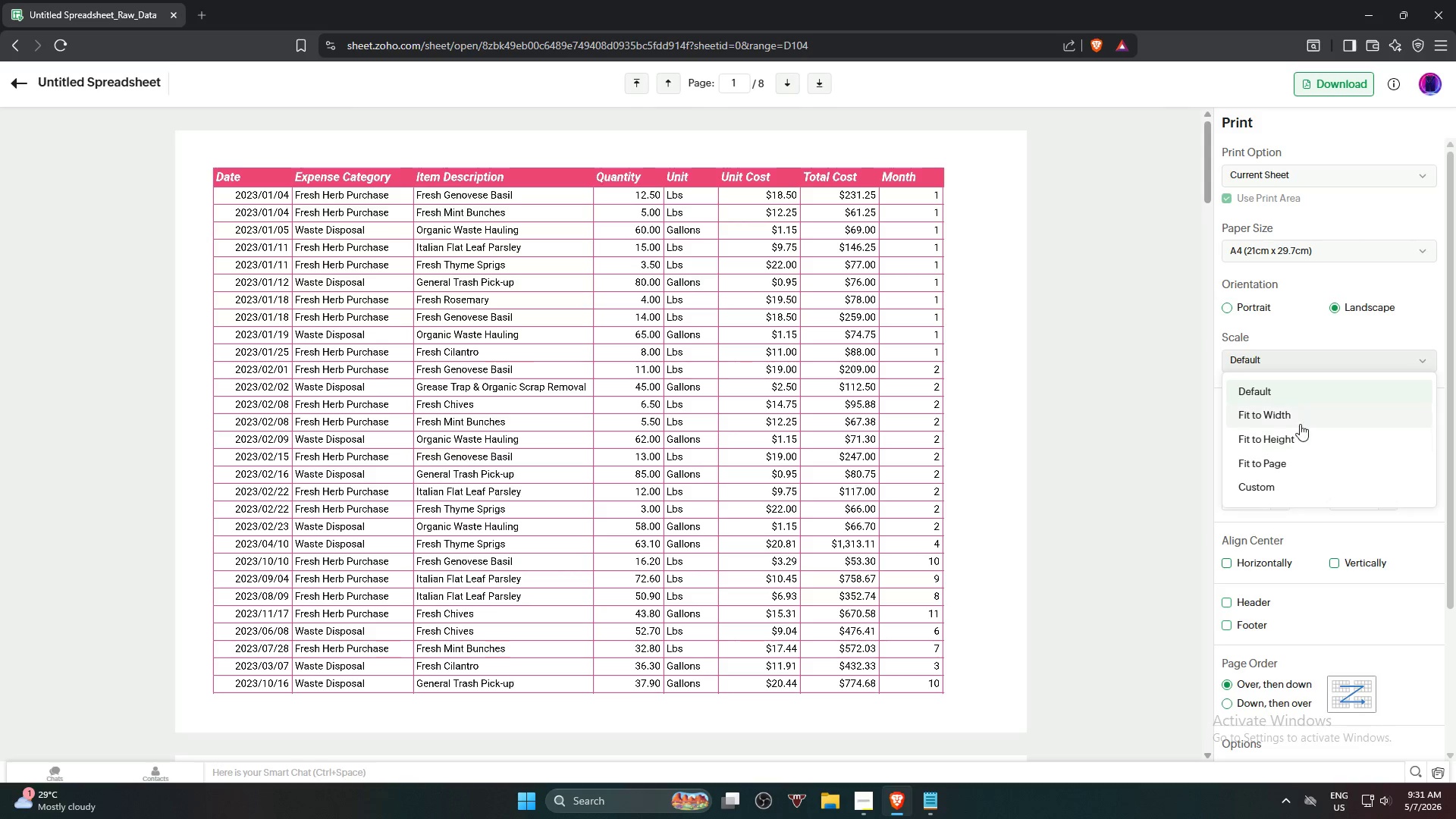 
left_click([1301, 422])
 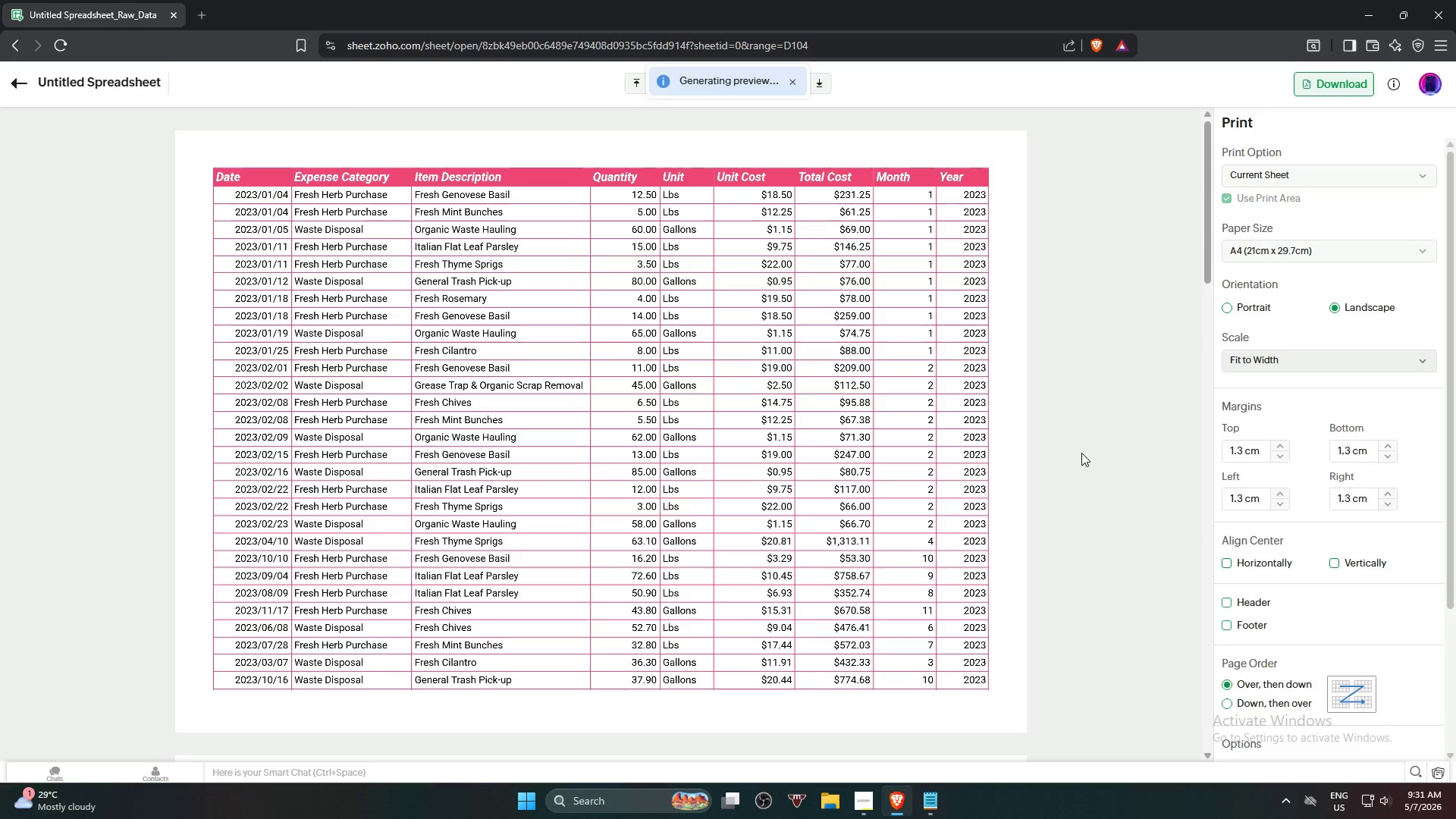 
scroll: coordinate [1077, 450], scroll_direction: down, amount: 15.0
 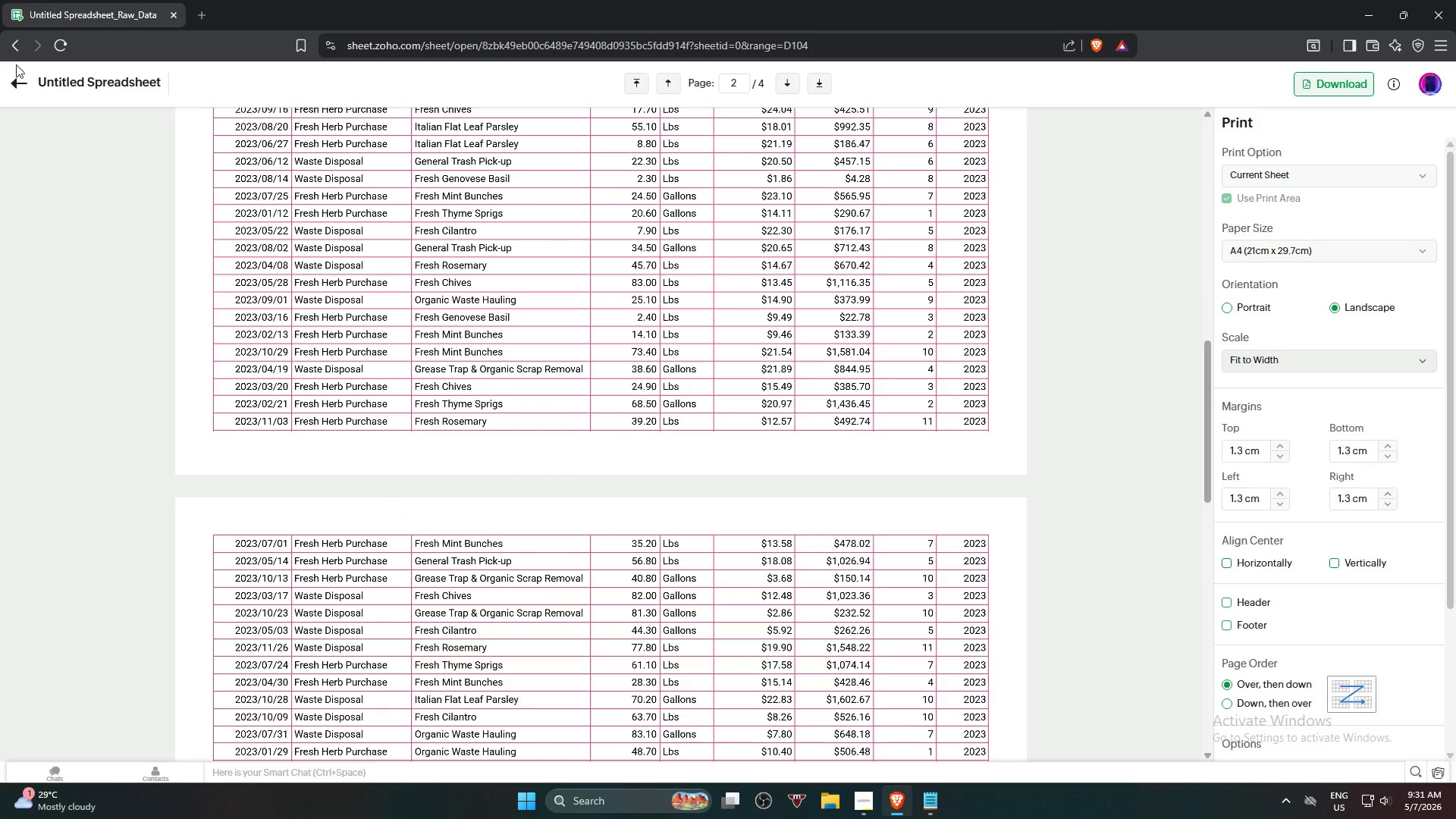 
left_click([24, 79])
 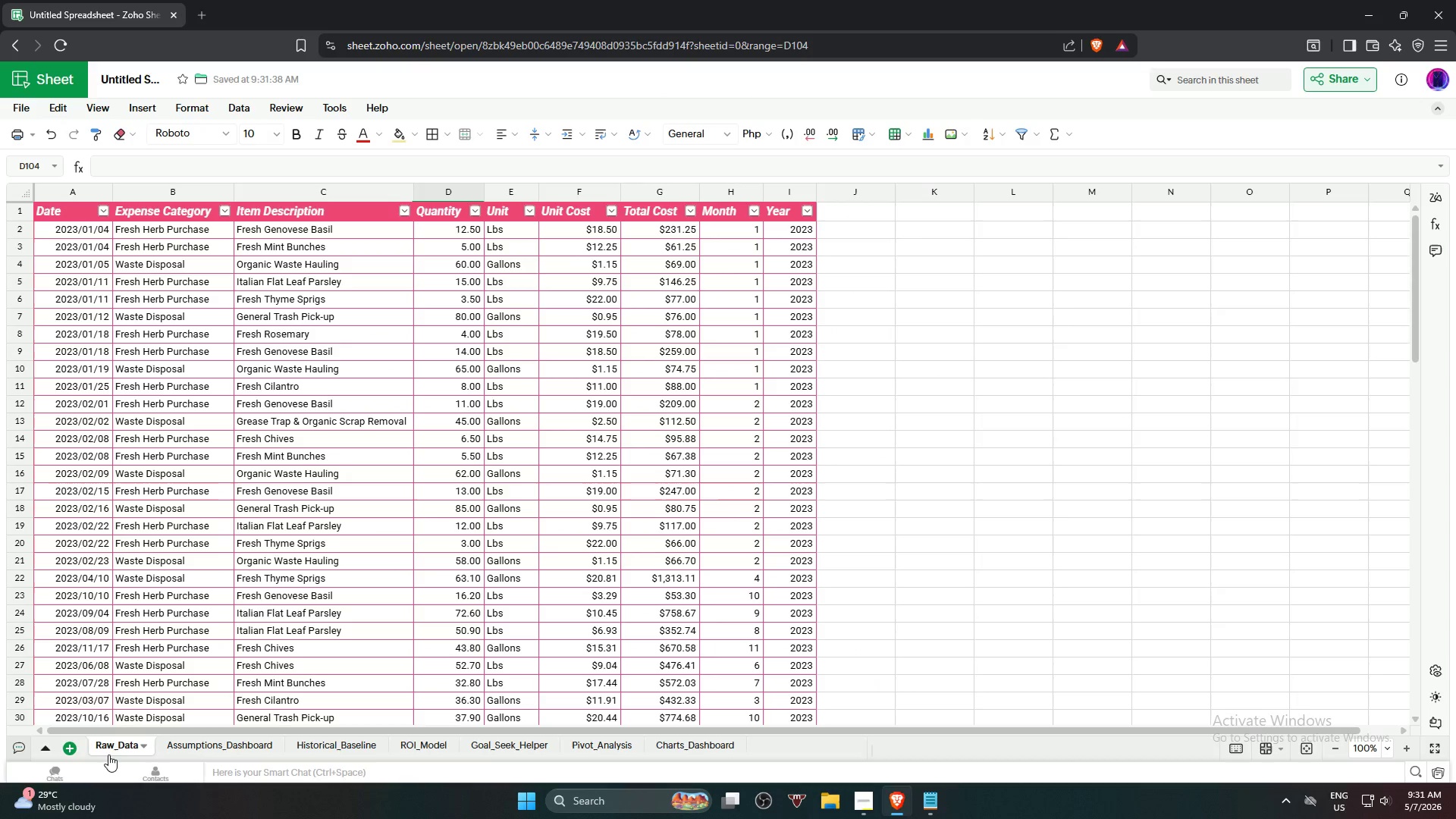 
left_click([106, 753])
 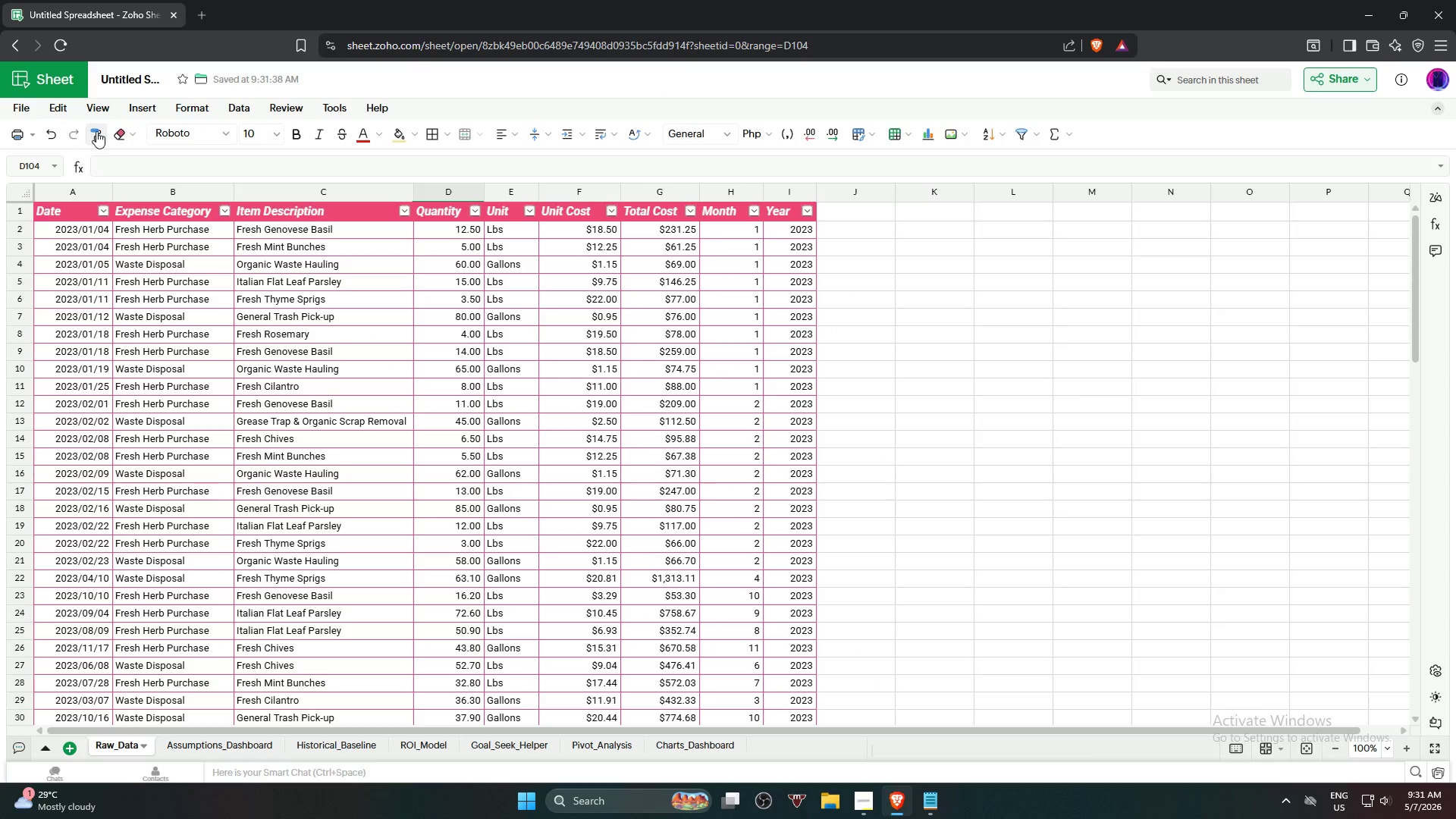 
left_click([99, 110])
 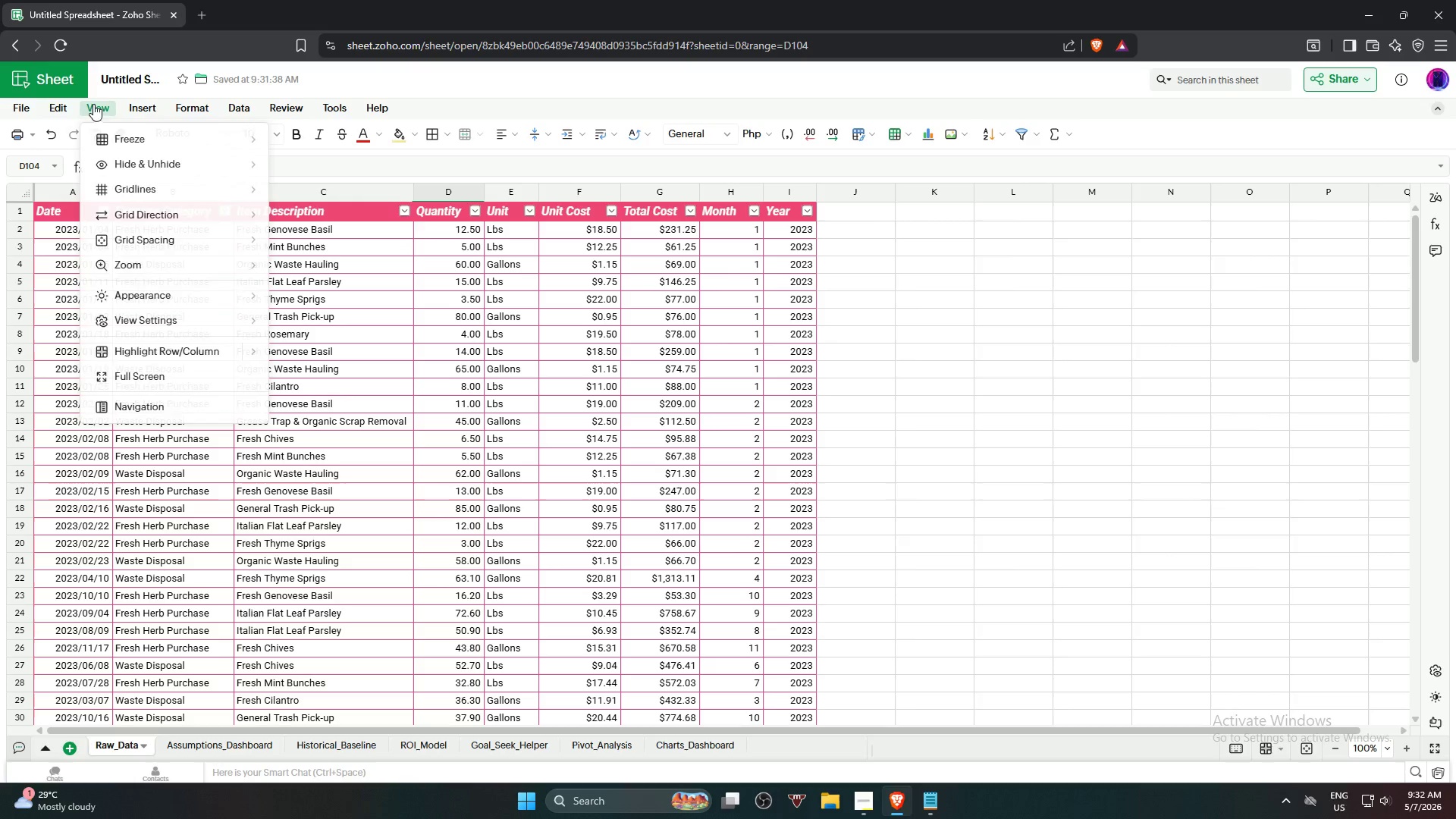 
left_click([118, 134])
 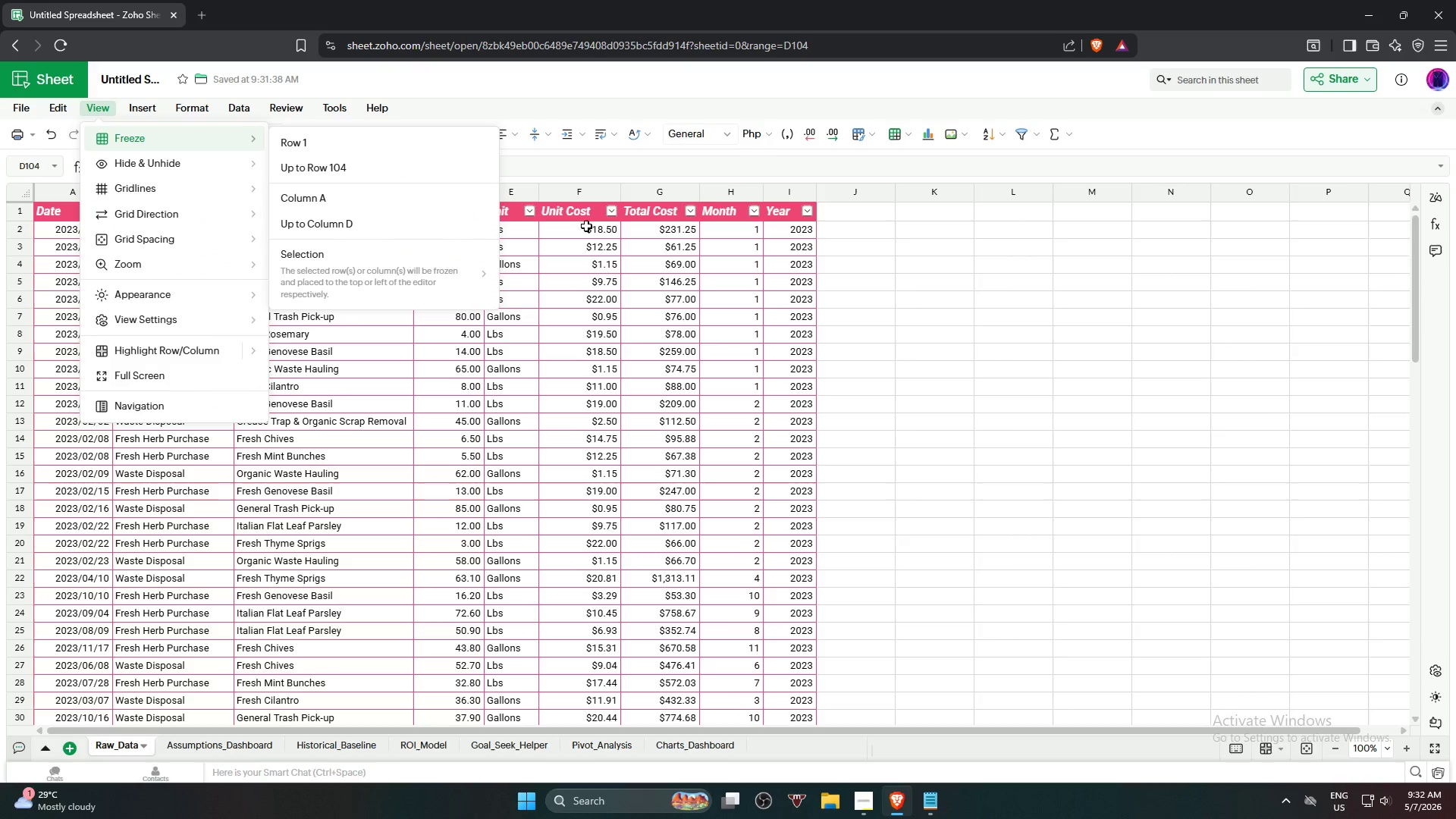 
left_click([14, 211])
 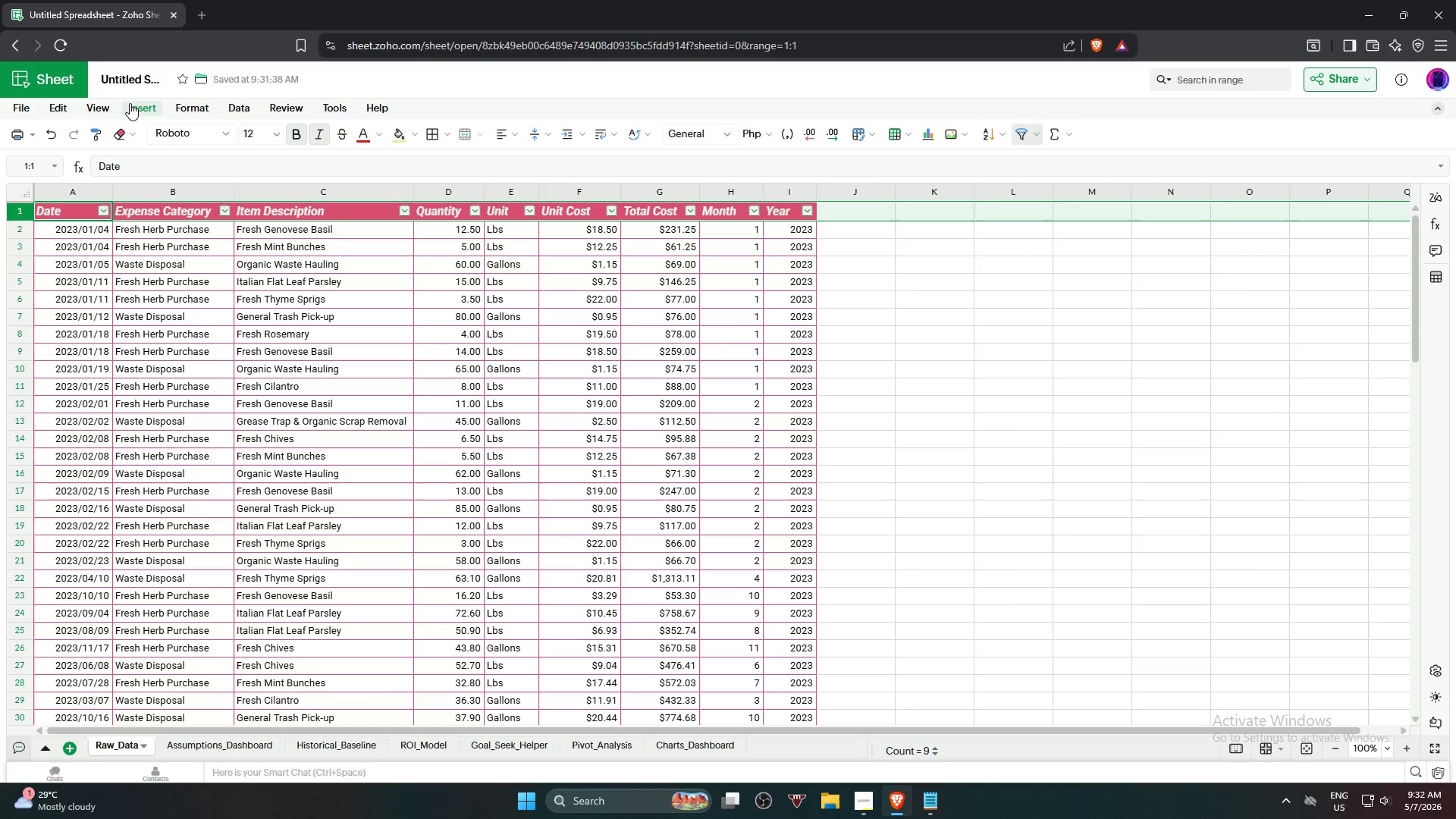 
left_click([105, 106])
 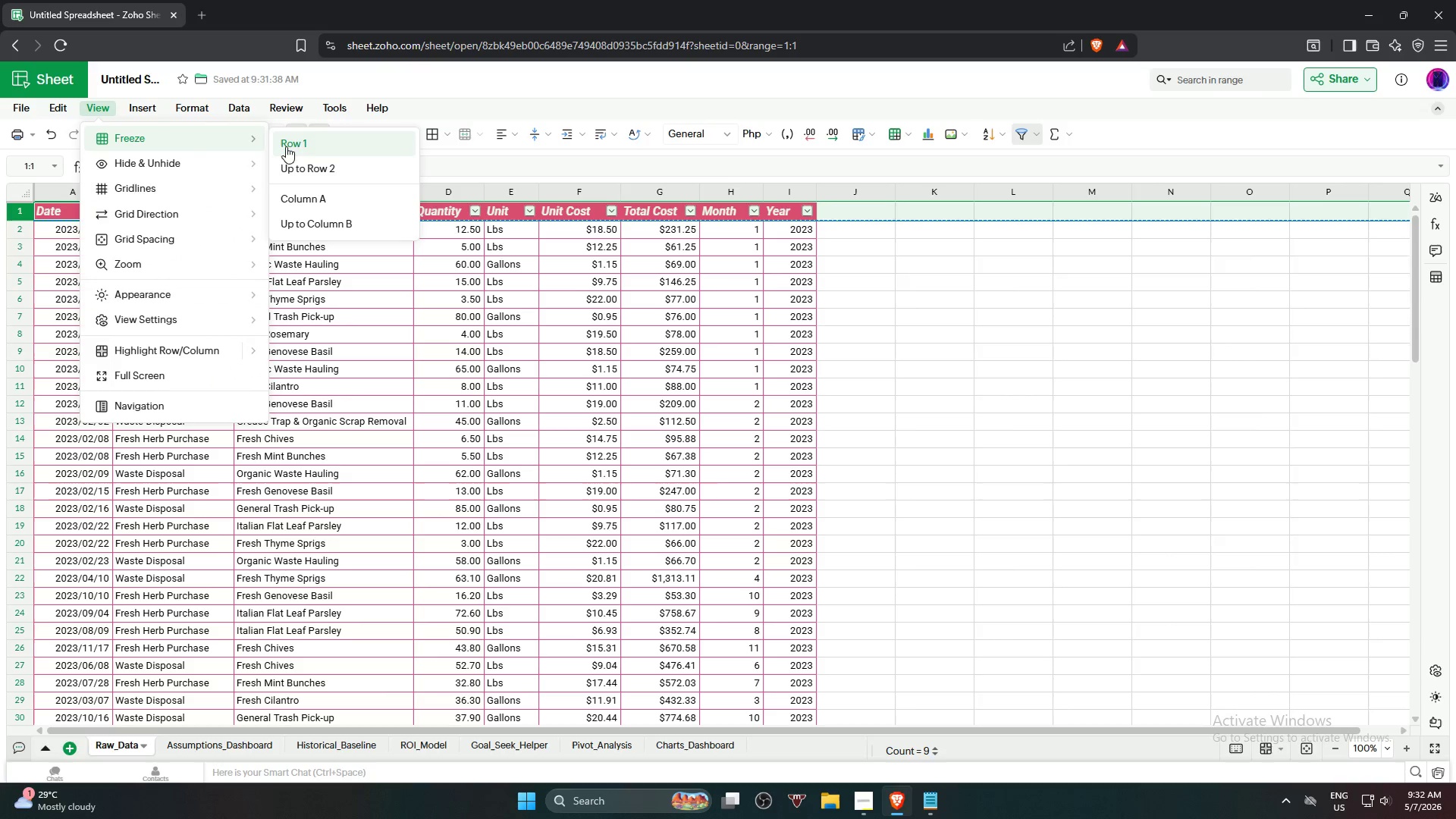 
left_click([306, 146])
 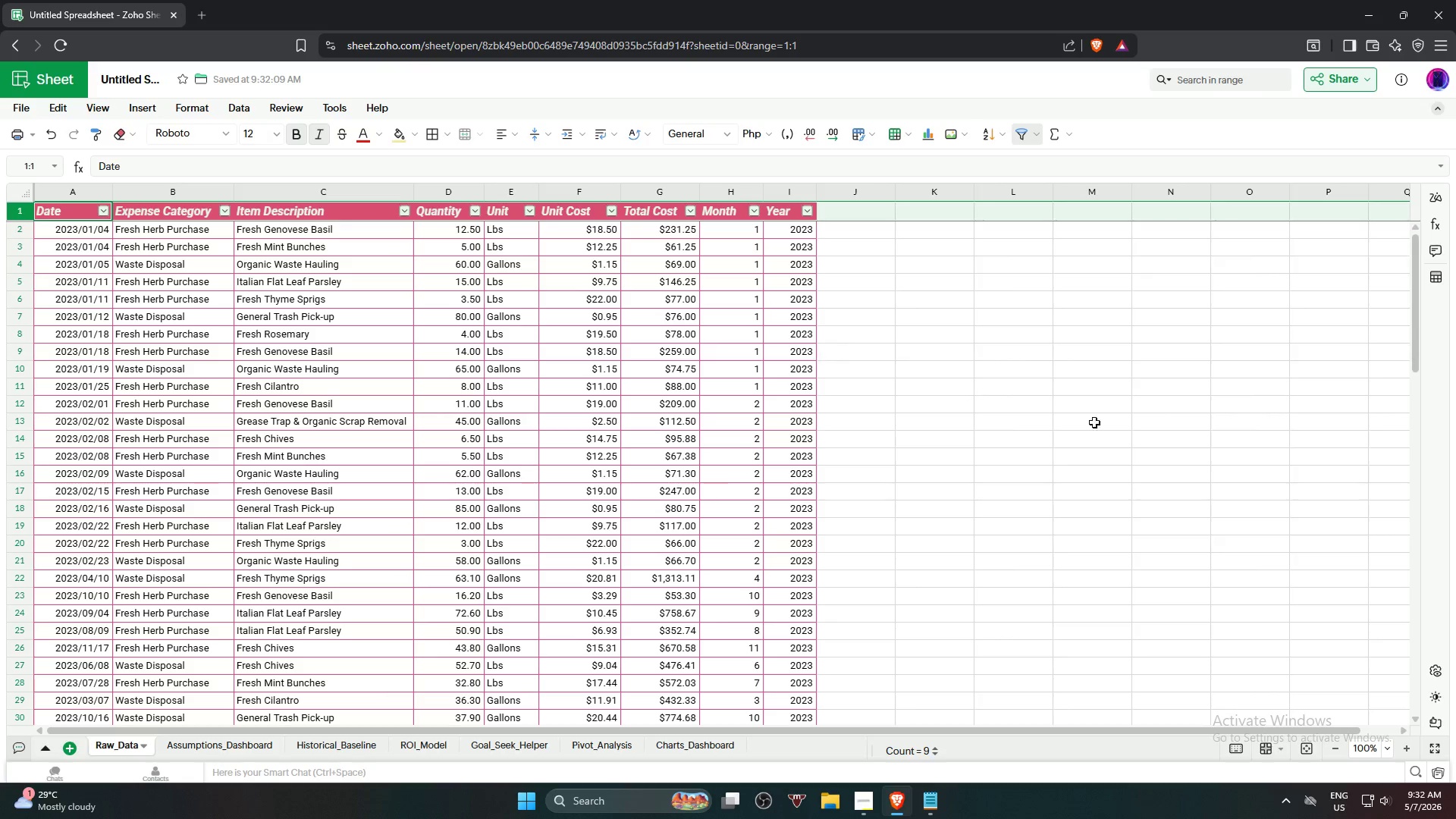 
left_click([1144, 435])
 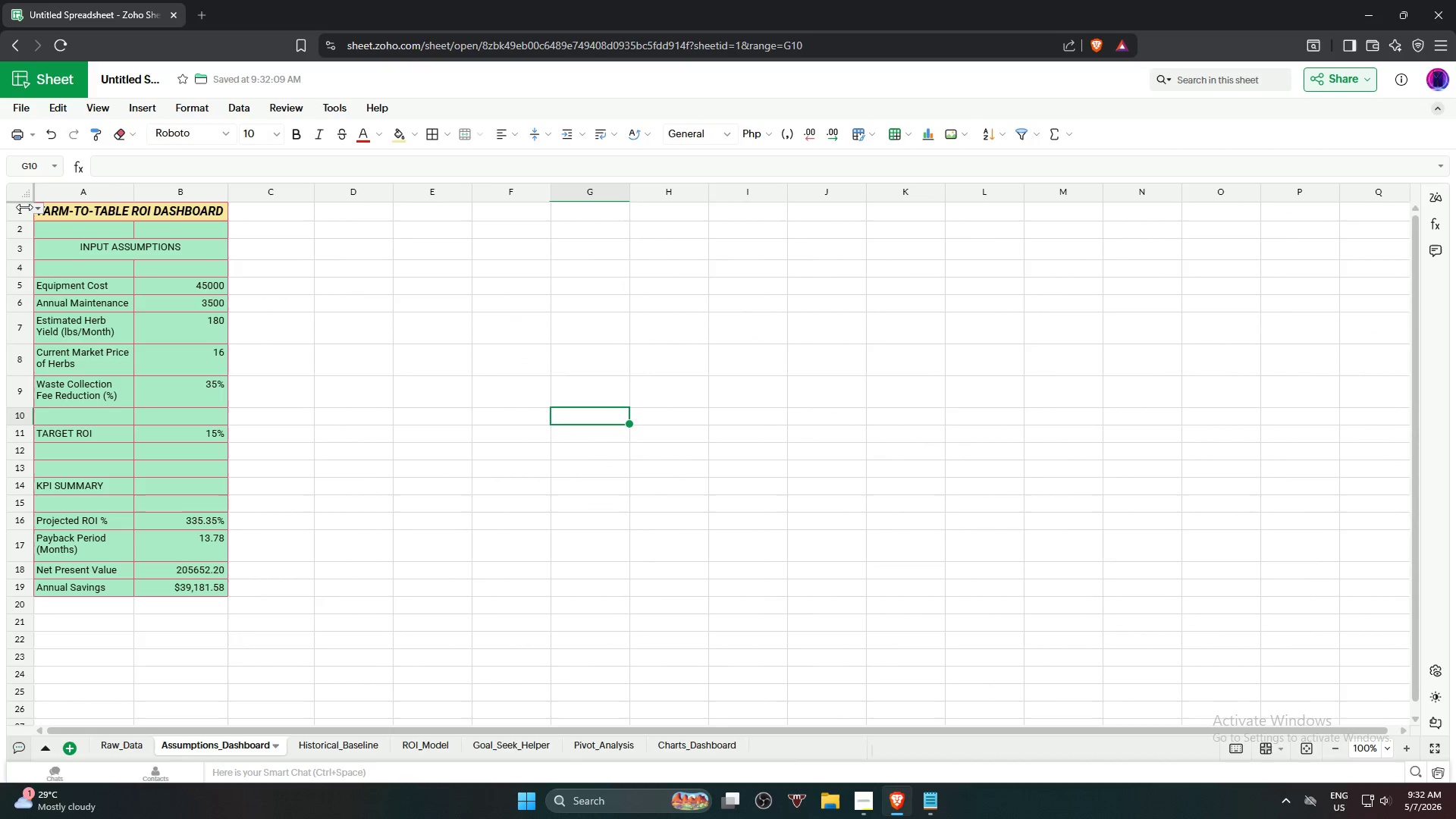 
left_click([20, 213])
 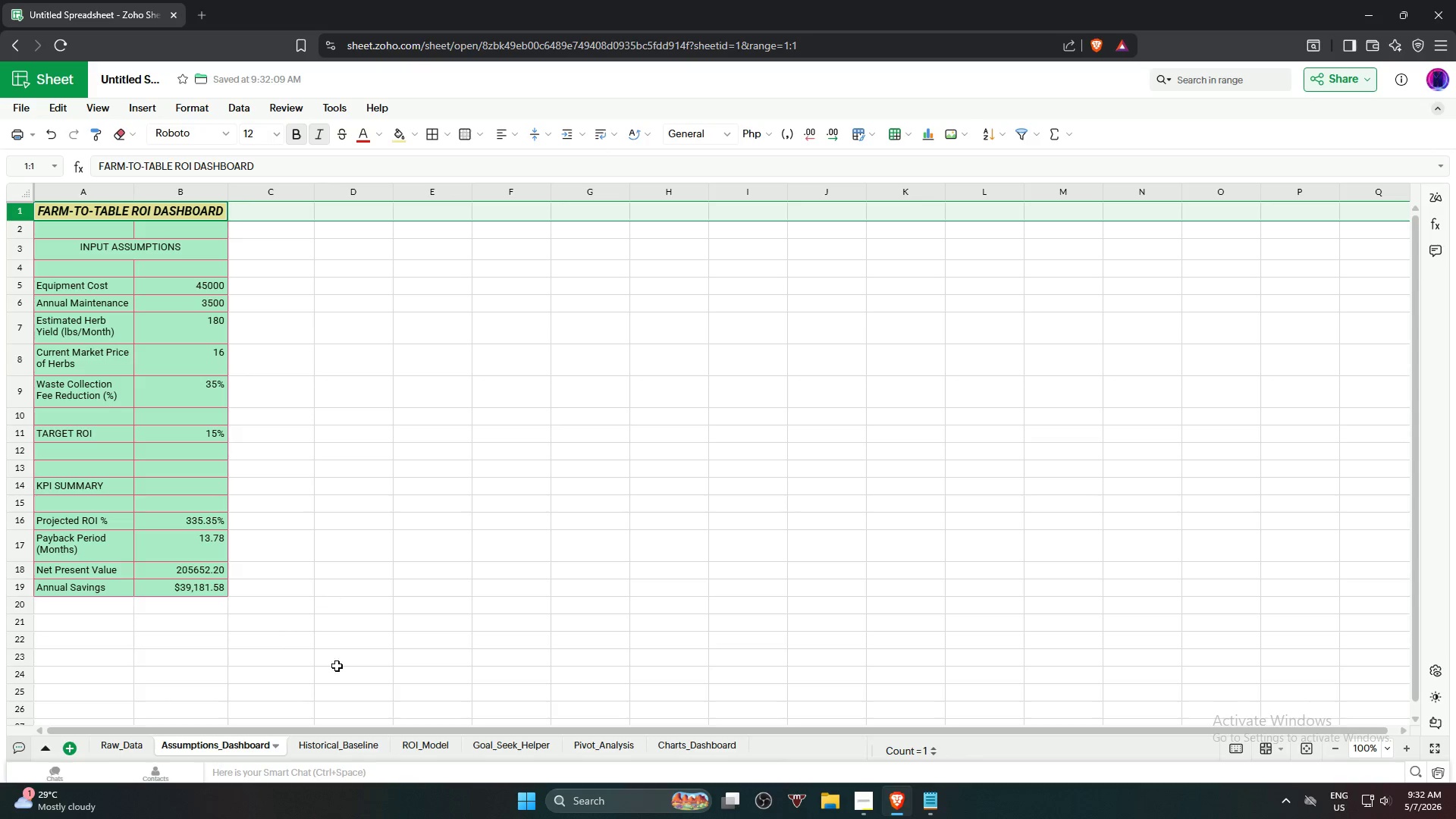 
left_click([332, 745])
 